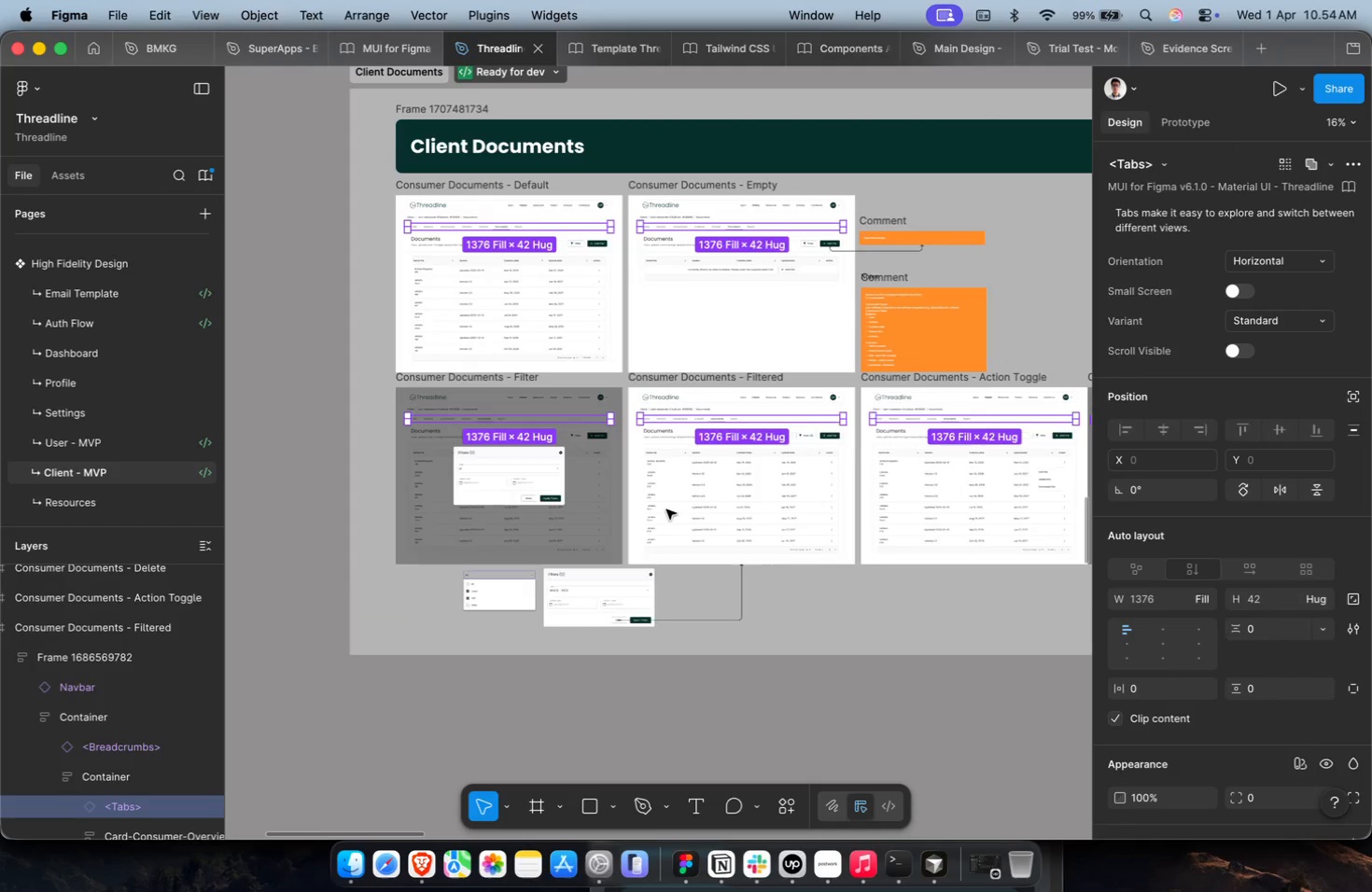 
key(Meta+Shift+R)
 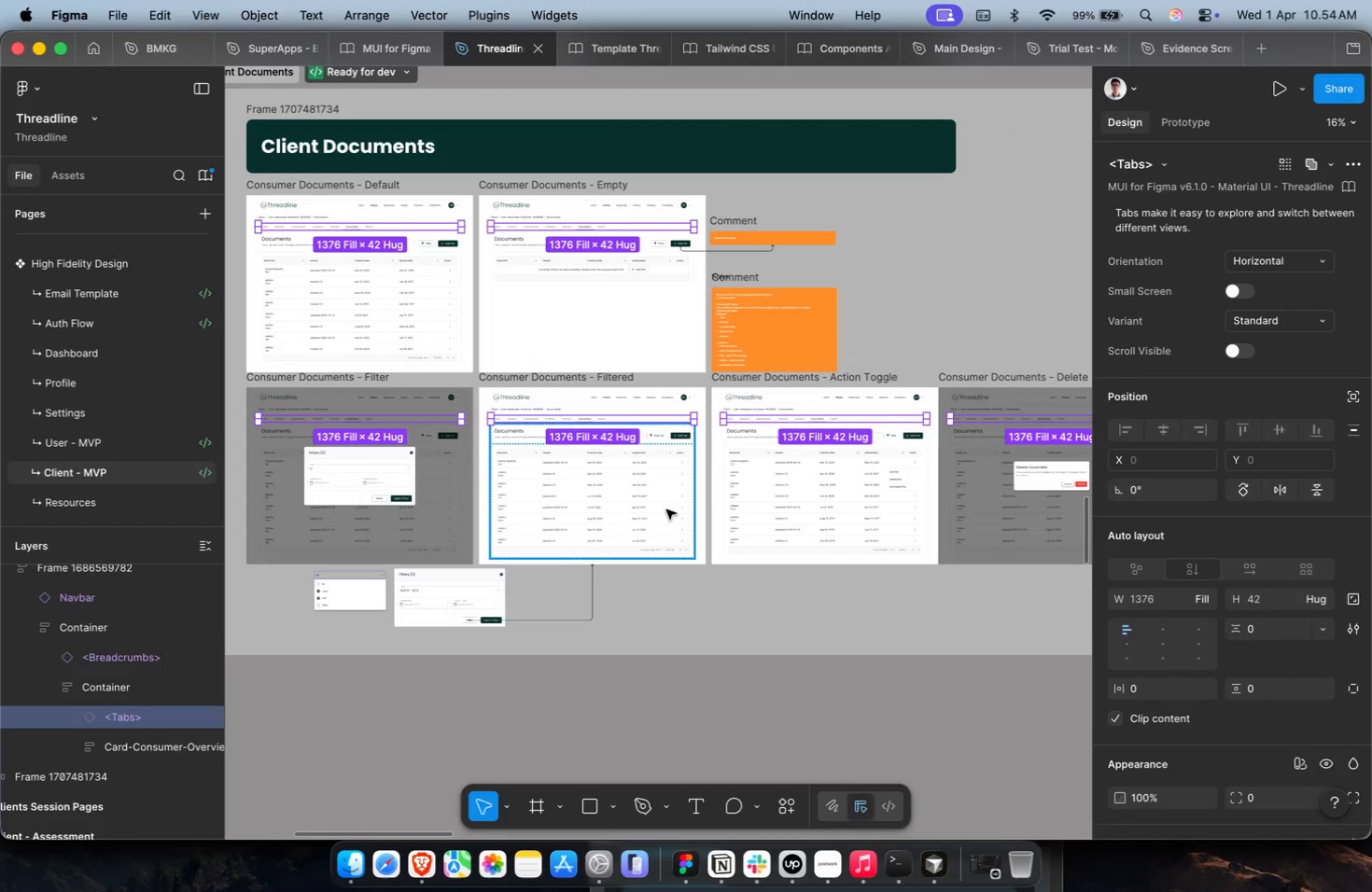 
hold_key(key=ShiftLeft, duration=1.49)
scroll: coordinate [666, 509], scroll_direction: down, amount: 7.0
 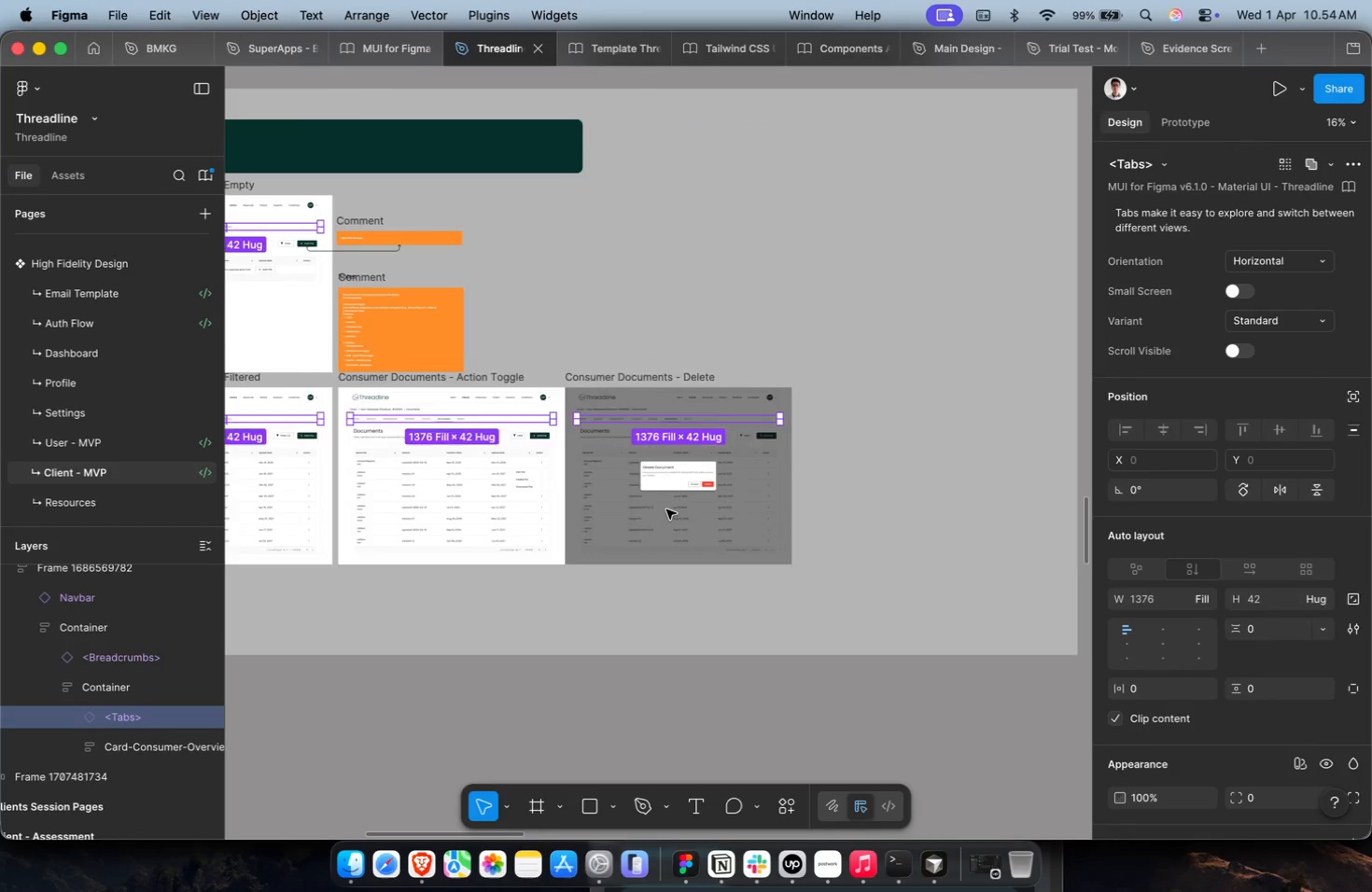 
scroll: coordinate [666, 509], scroll_direction: up, amount: 35.0
 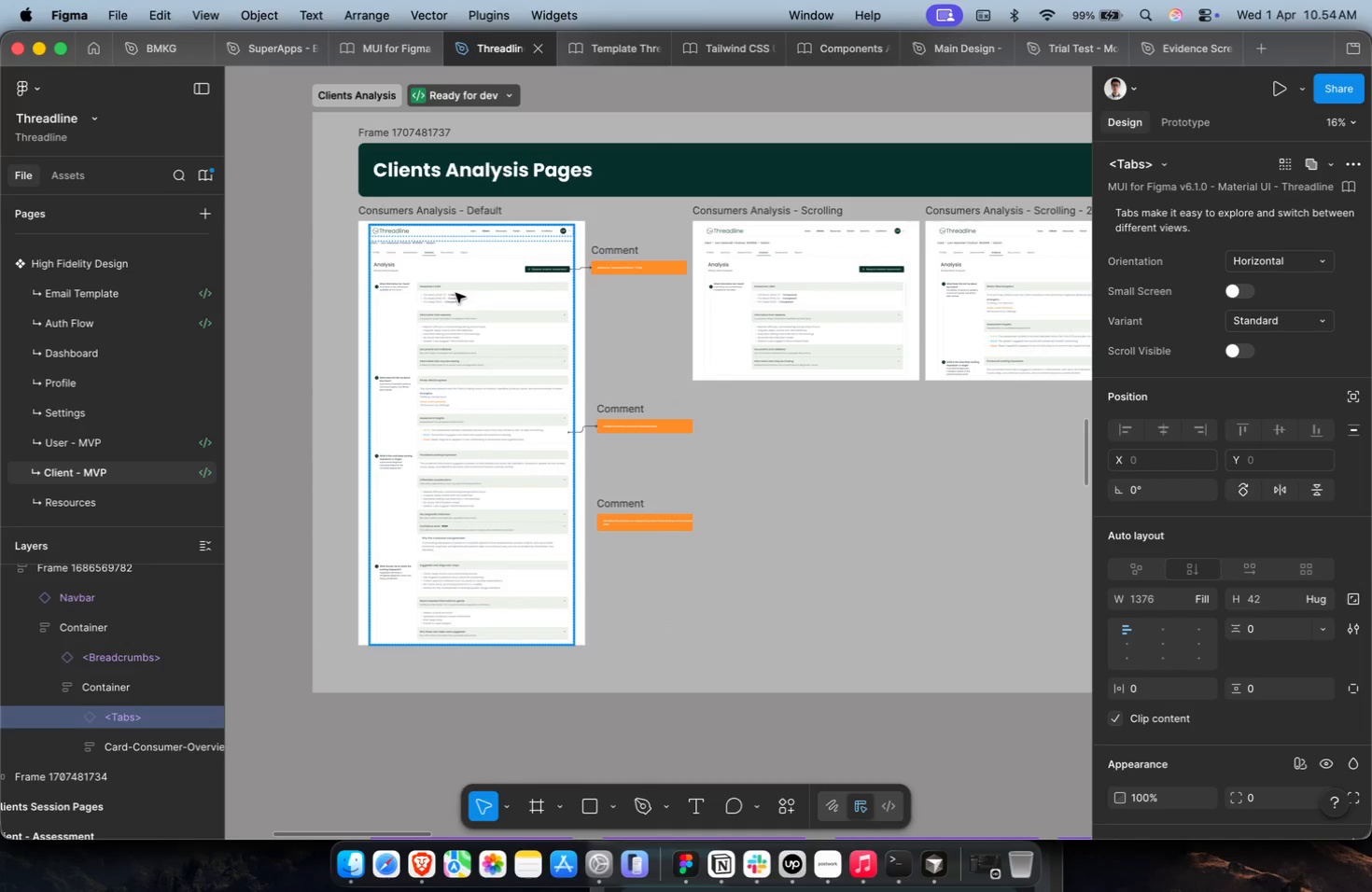 
hold_key(key=CommandLeft, duration=0.38)
scroll: coordinate [407, 247], scroll_direction: up, amount: 16.0
 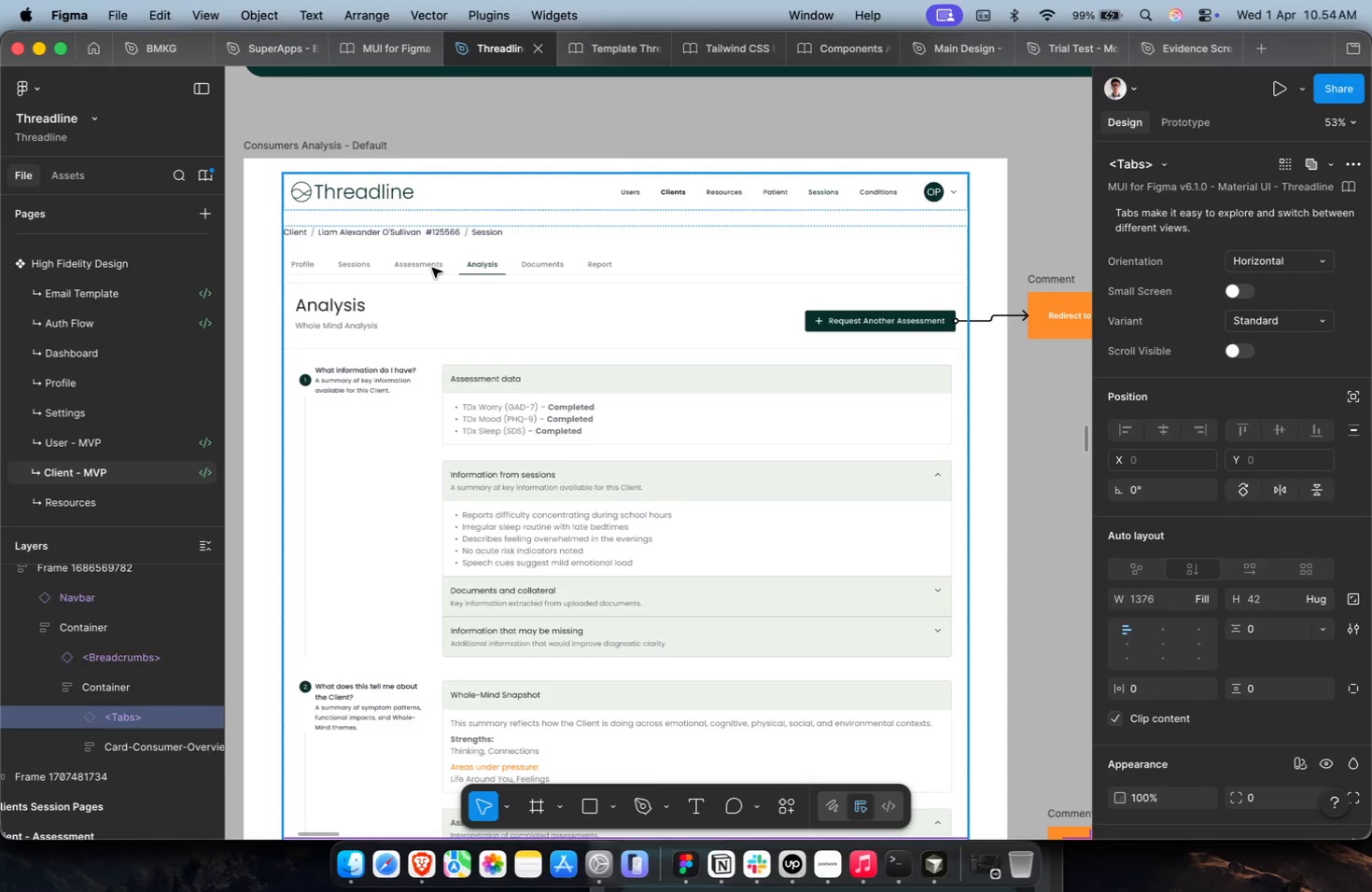 
double_click([432, 268])
 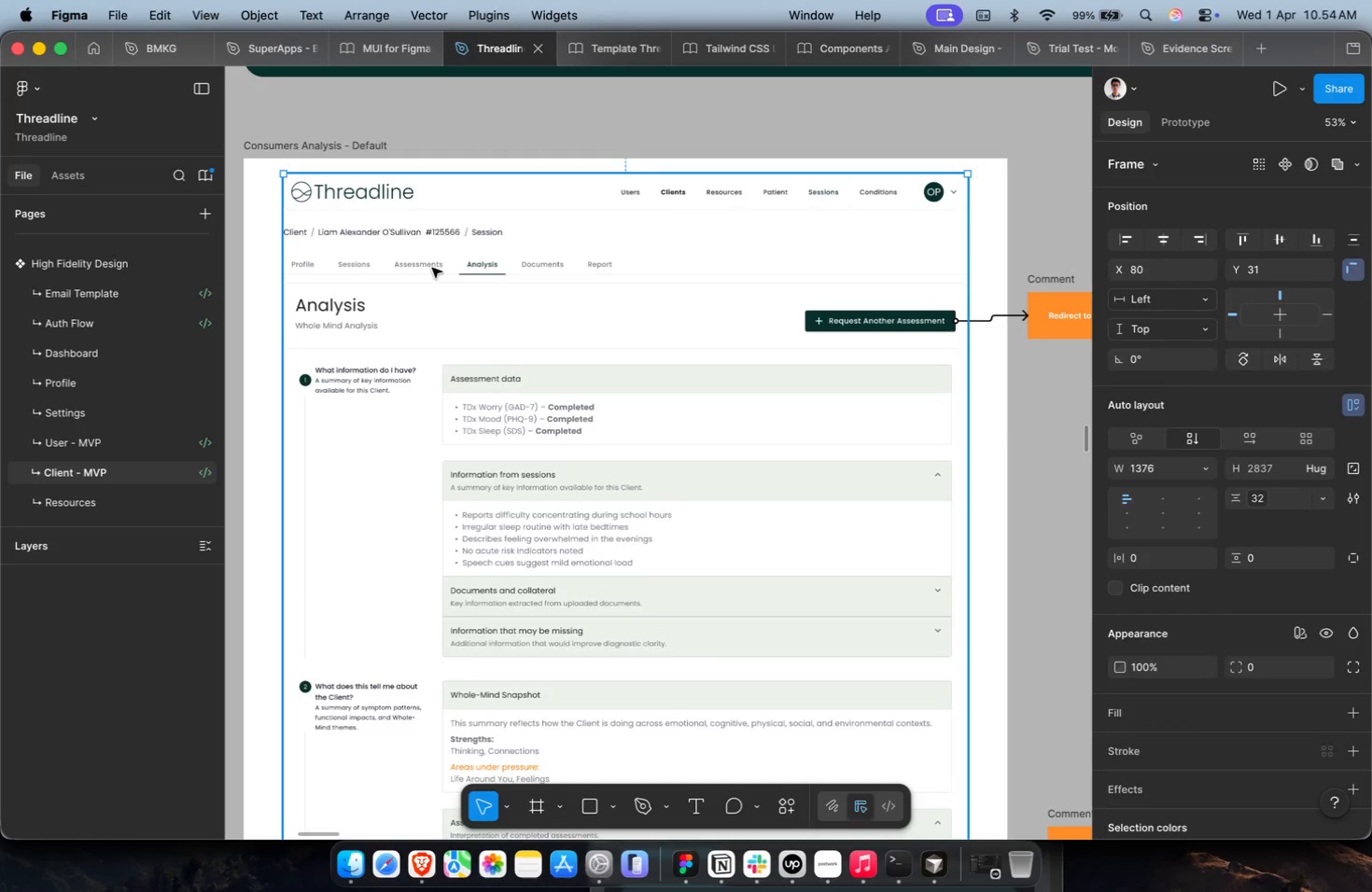 
triple_click([432, 268])
 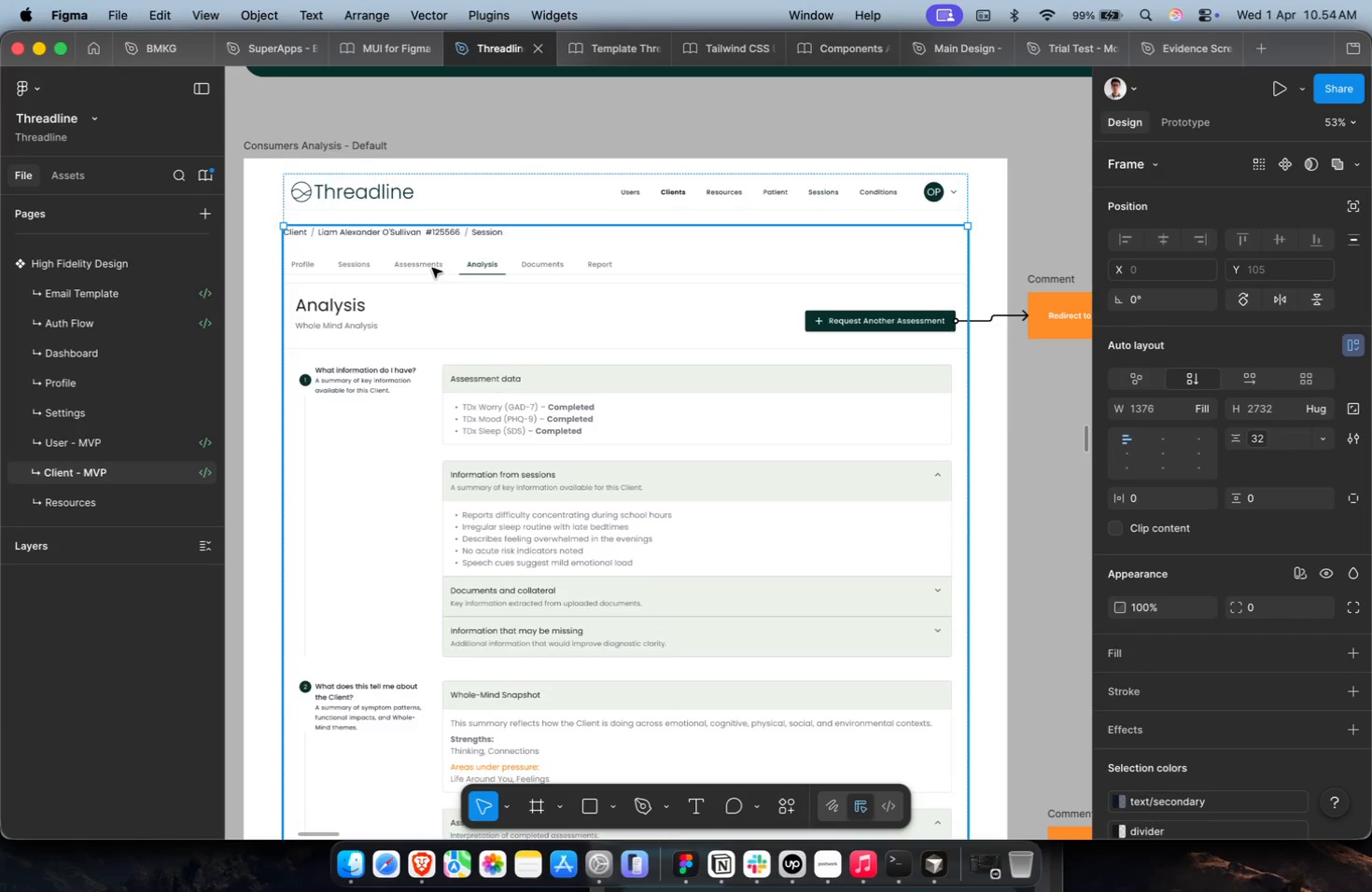 
triple_click([432, 268])
 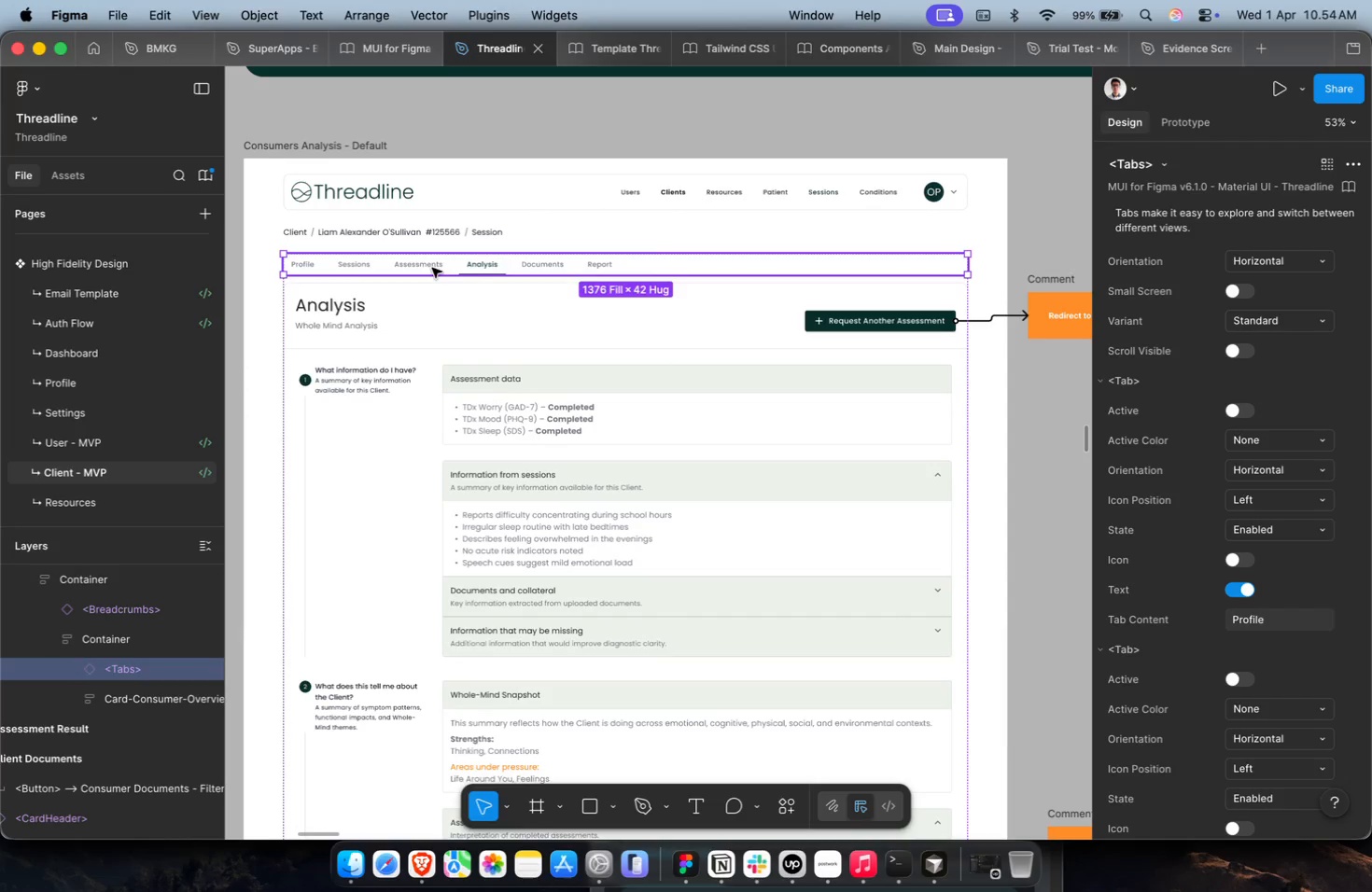 
key(Meta+Shift+R)
 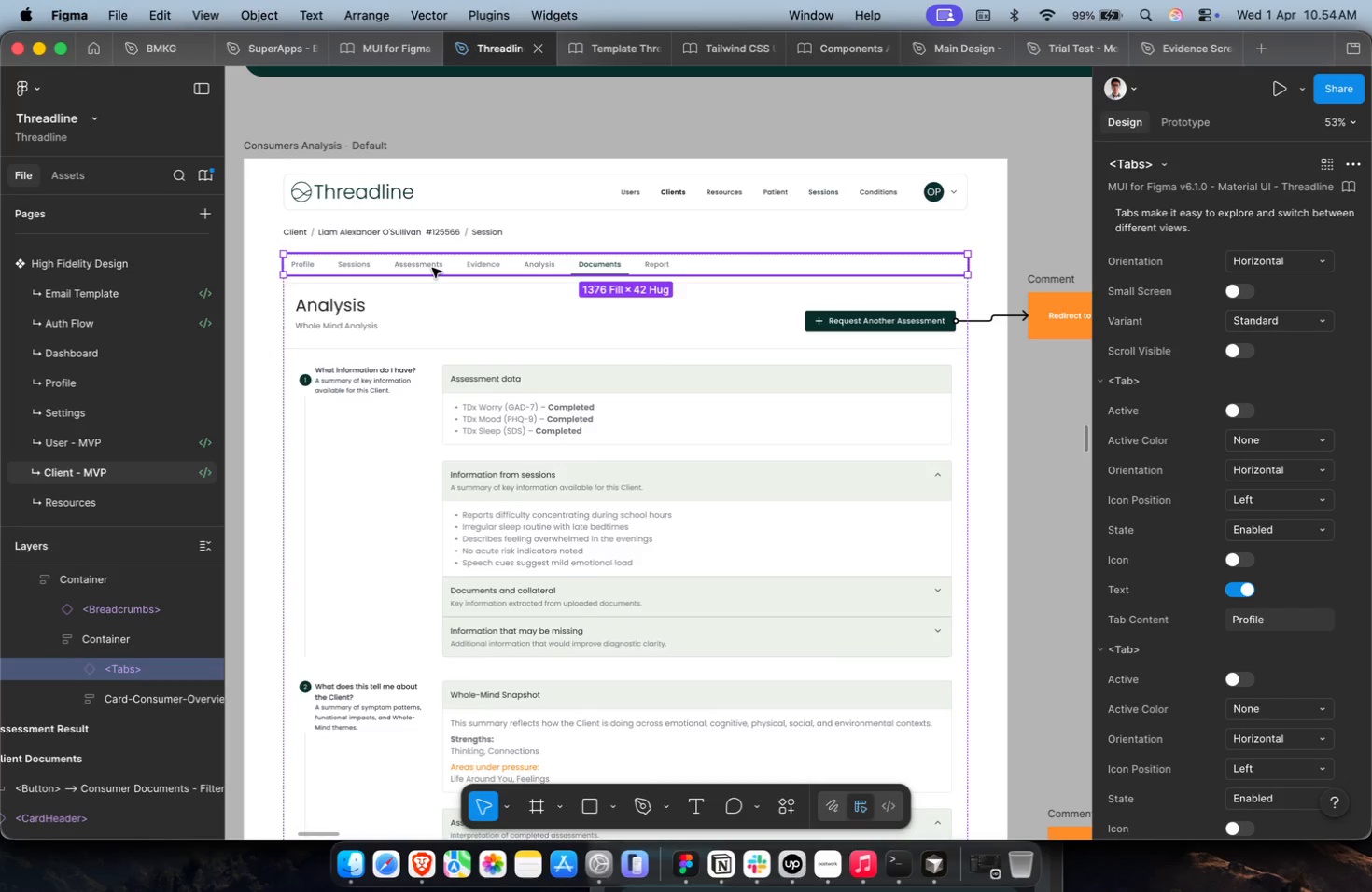 
hold_key(key=CommandLeft, duration=0.43)
scroll: coordinate [457, 268], scroll_direction: up, amount: 7.0
 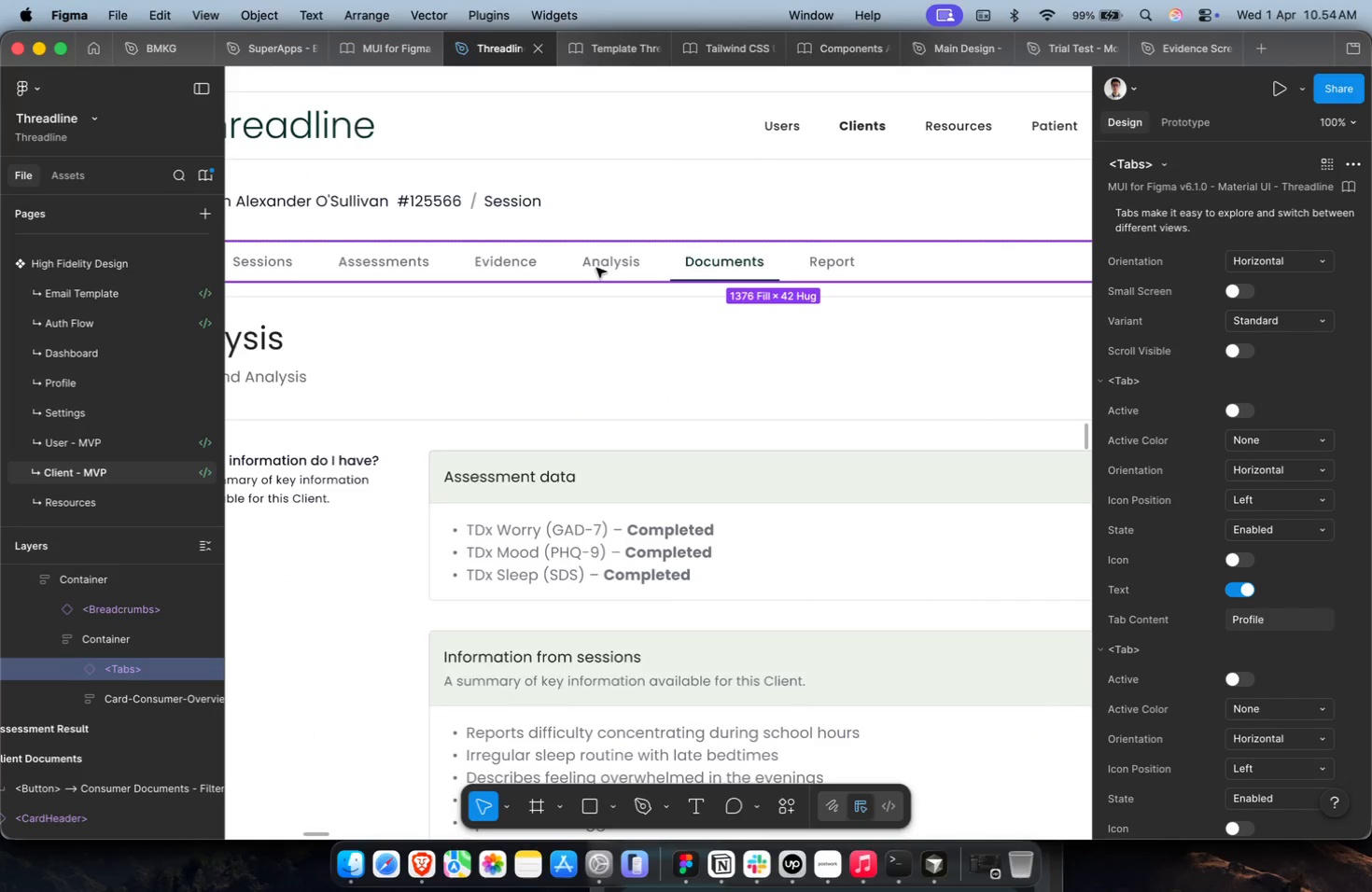 
double_click([597, 267])
 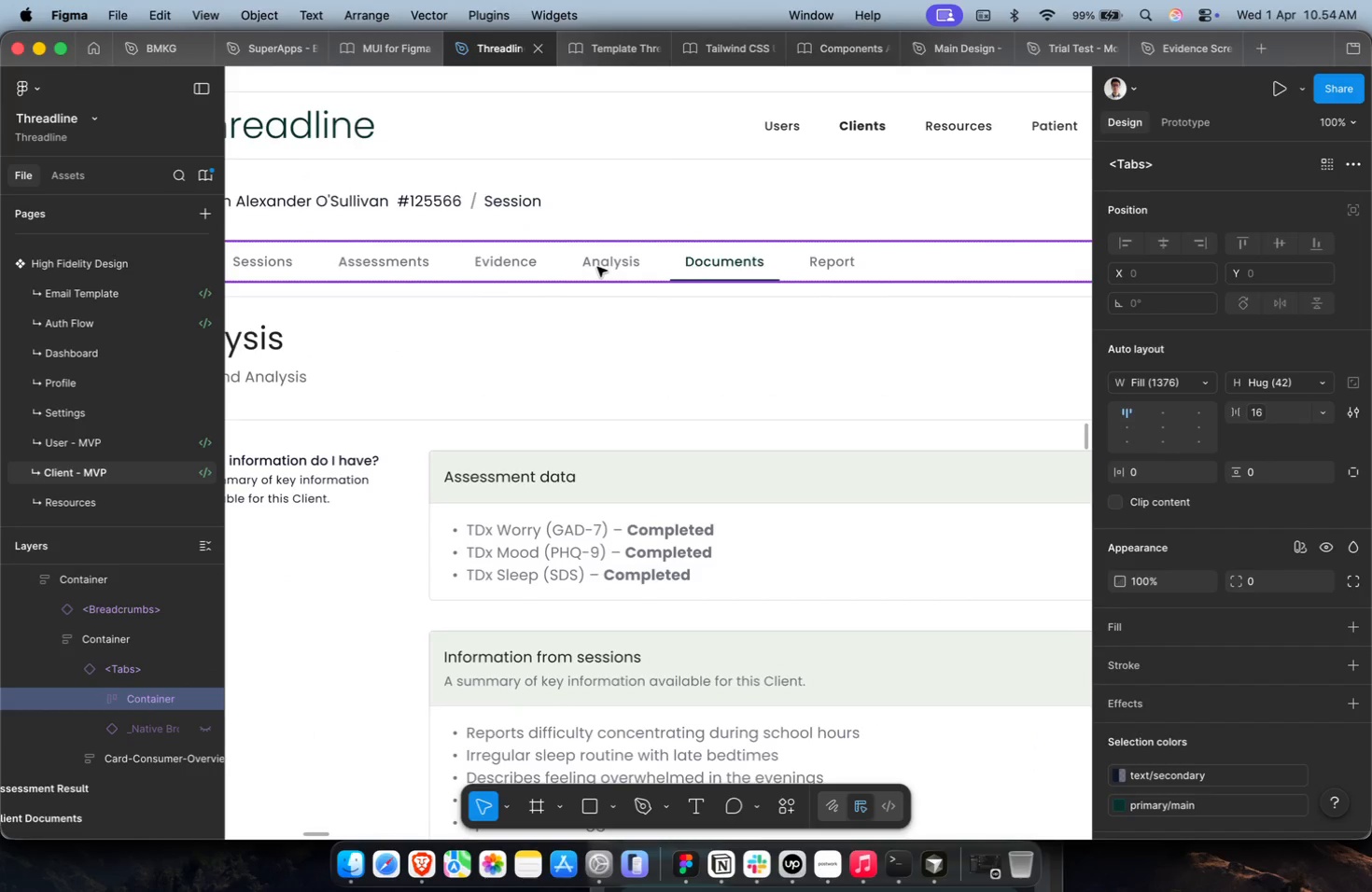 
triple_click([597, 267])
 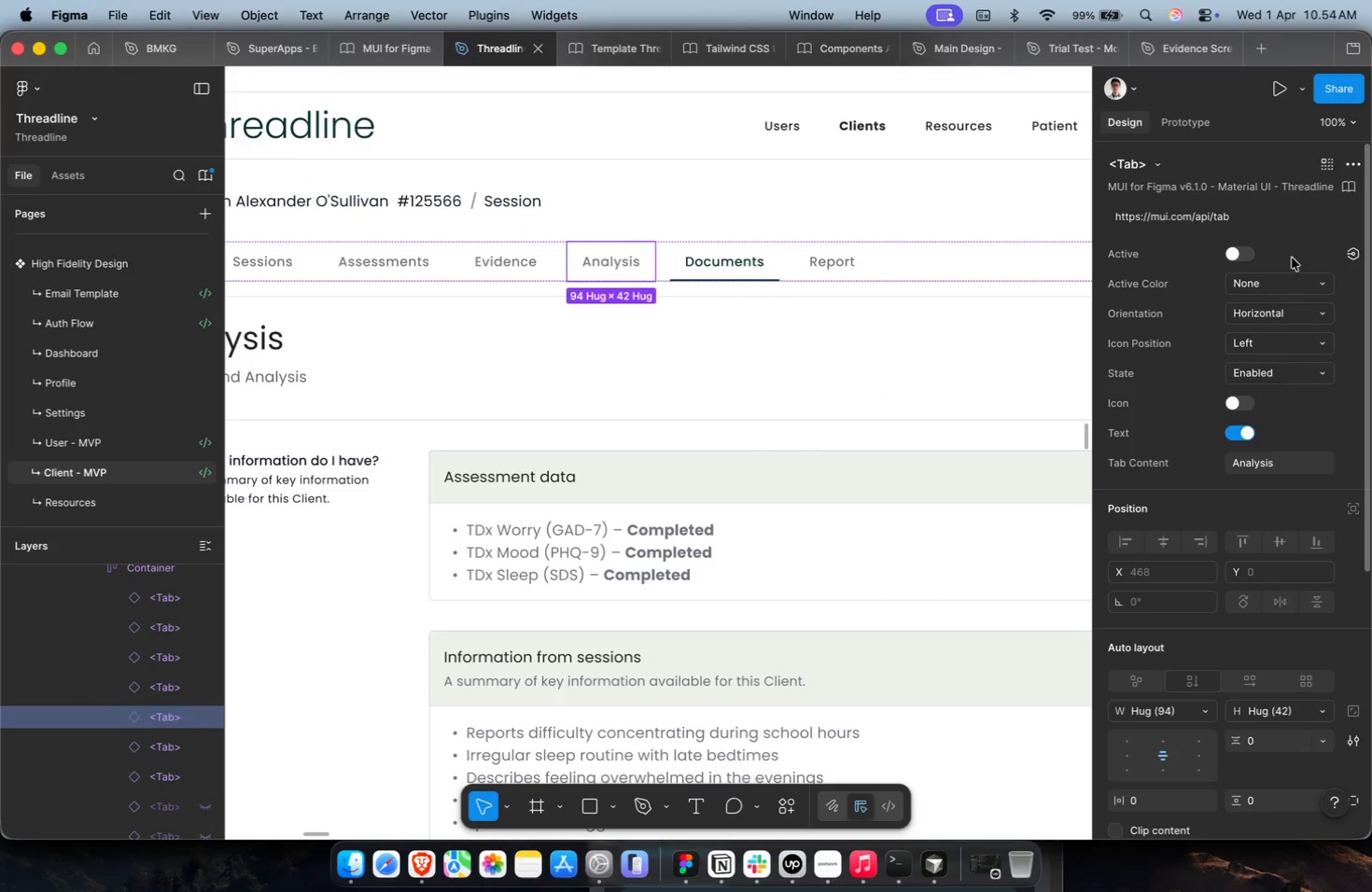 
left_click([1240, 257])
 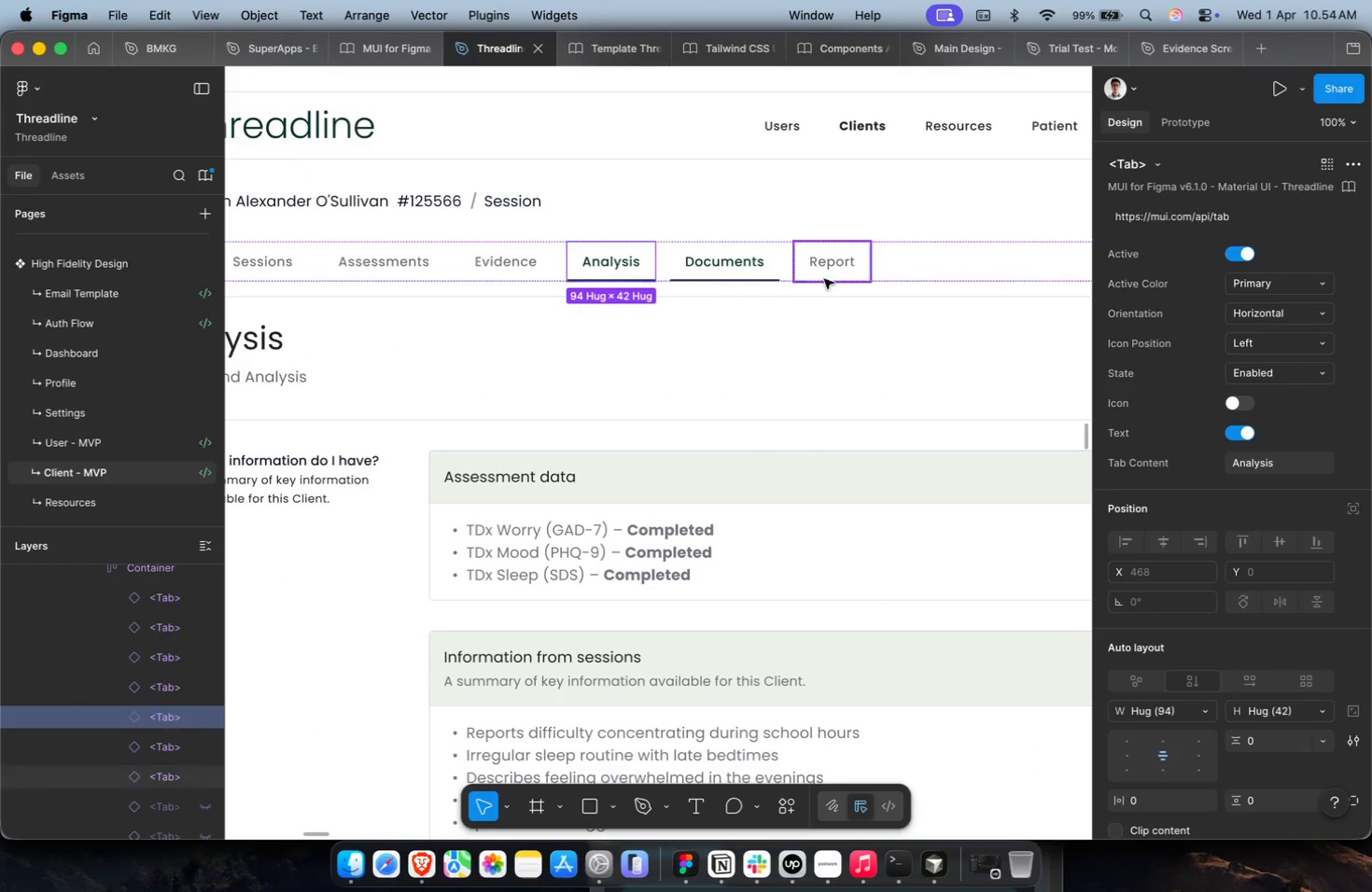 
left_click([732, 272])
 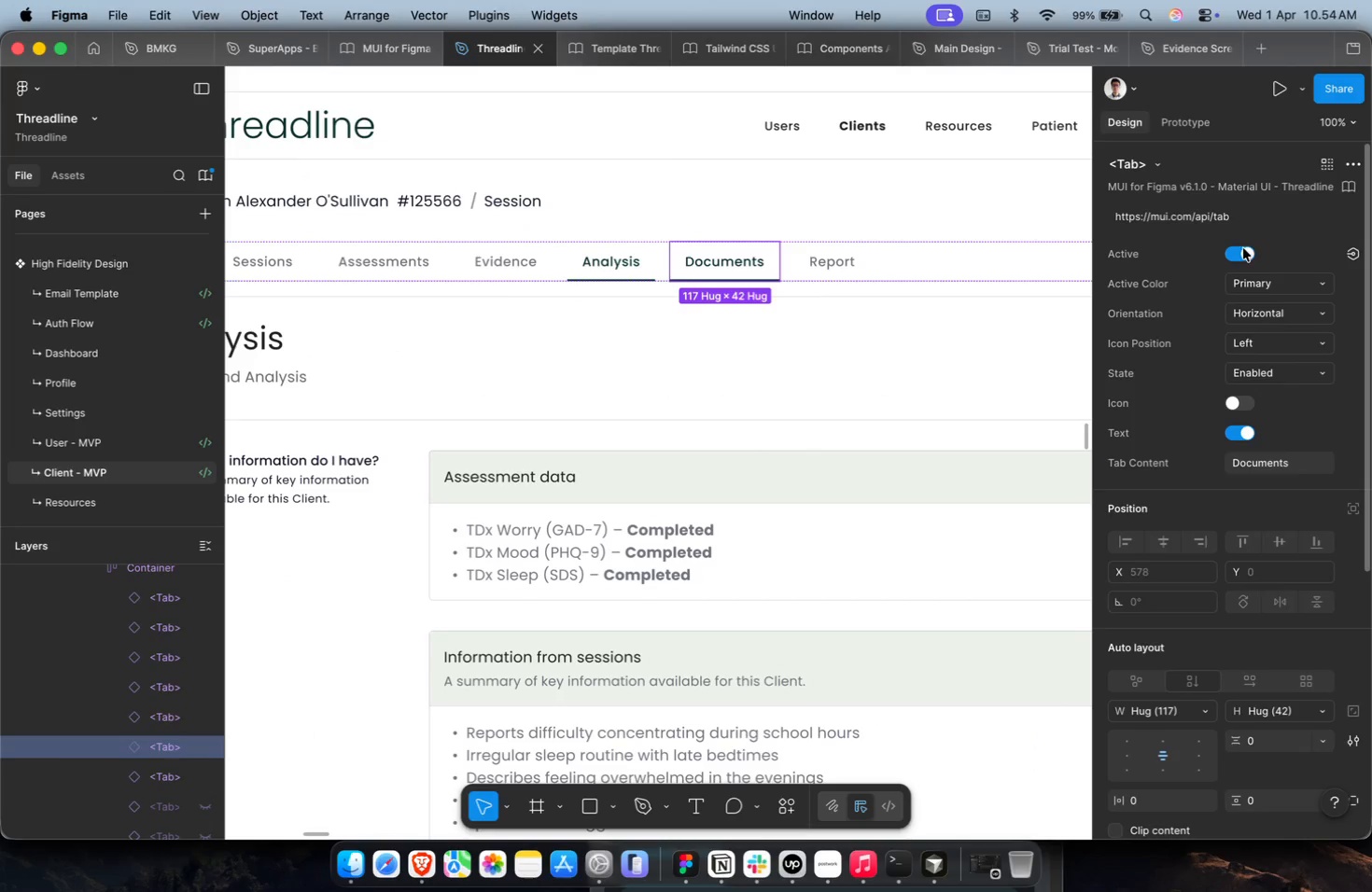 
double_click([1254, 251])
 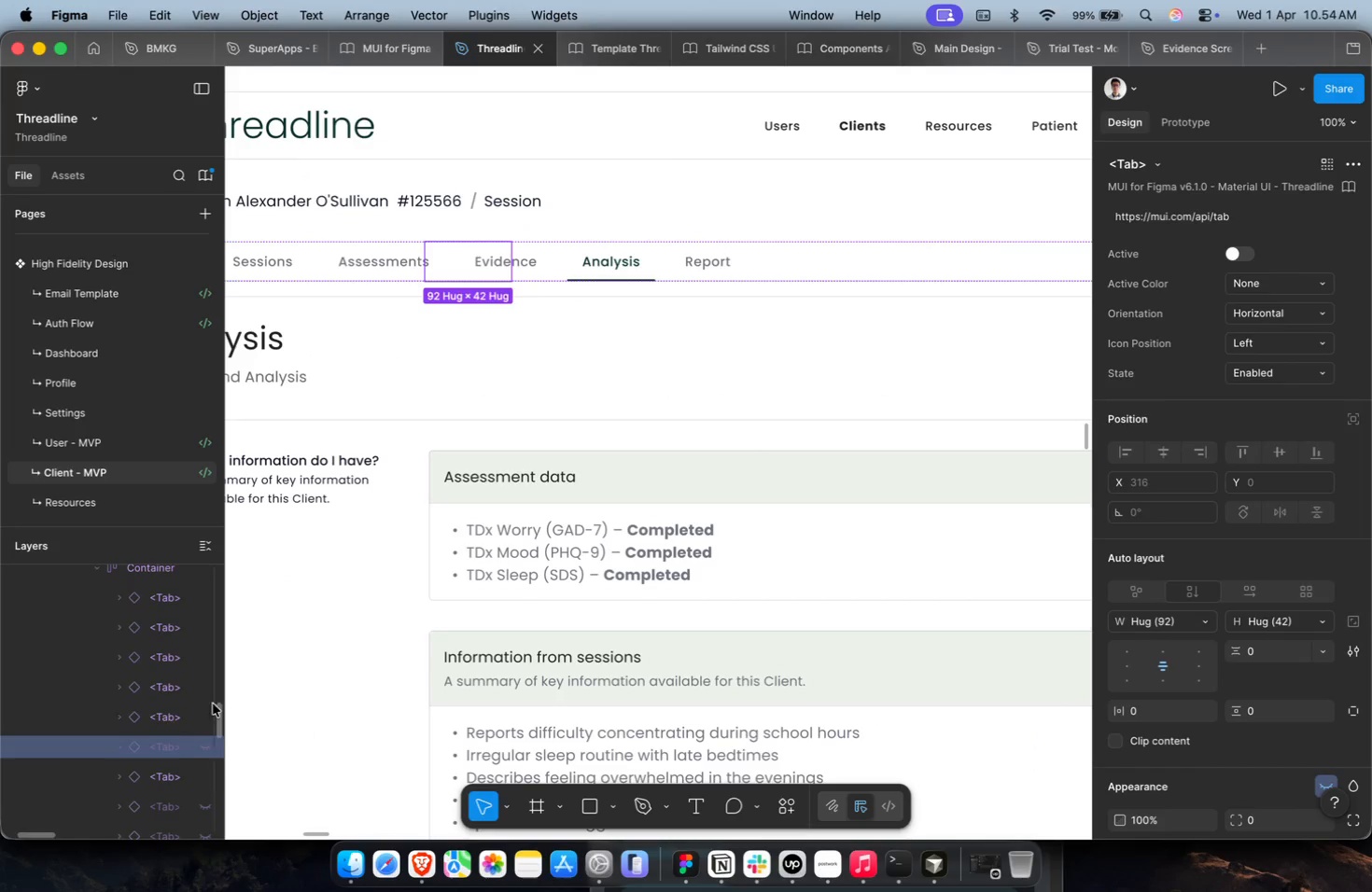 
left_click([207, 745])
 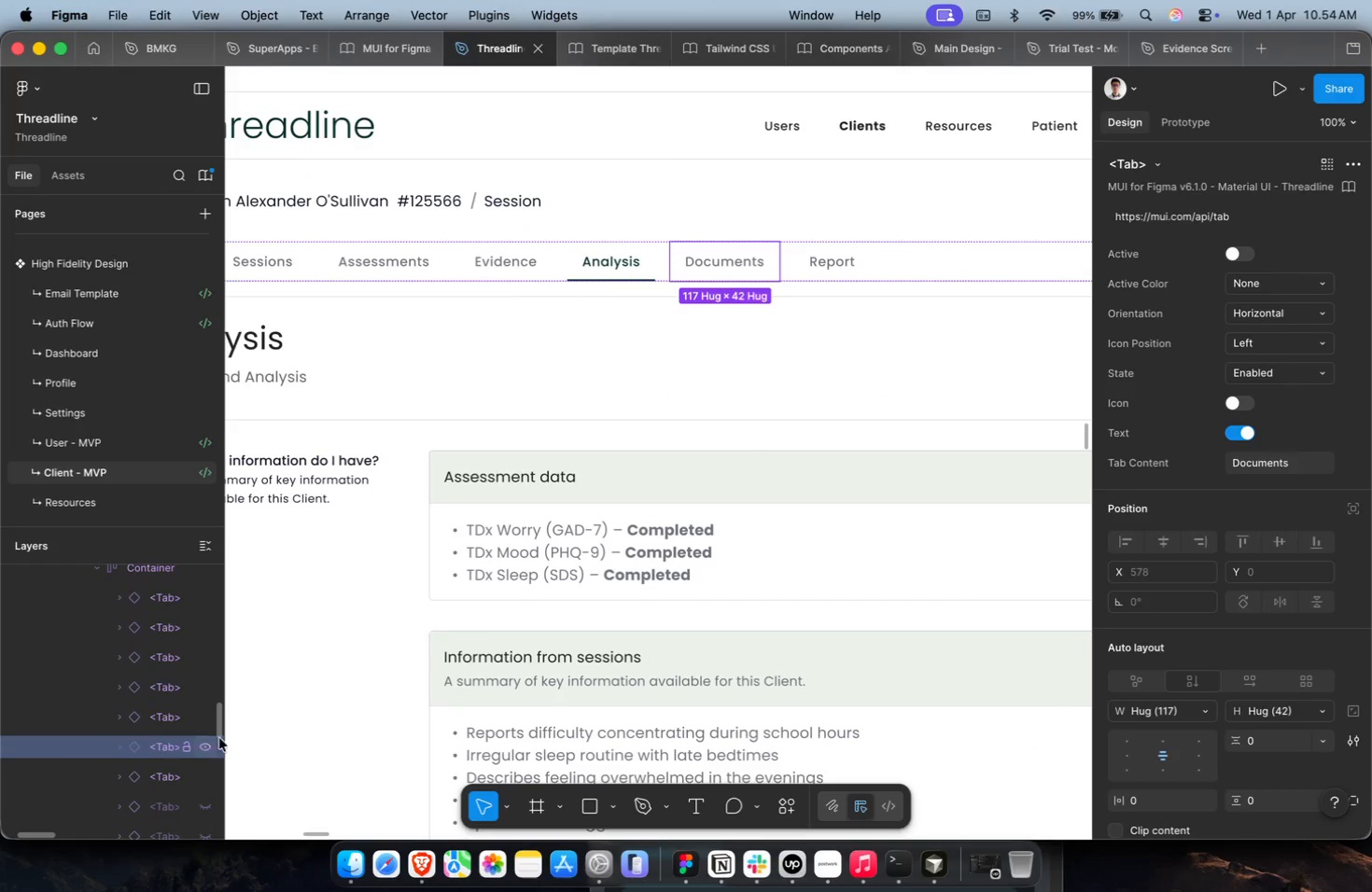 
hold_key(key=CommandLeft, duration=0.4)
scroll: coordinate [697, 495], scroll_direction: down, amount: 8.0
 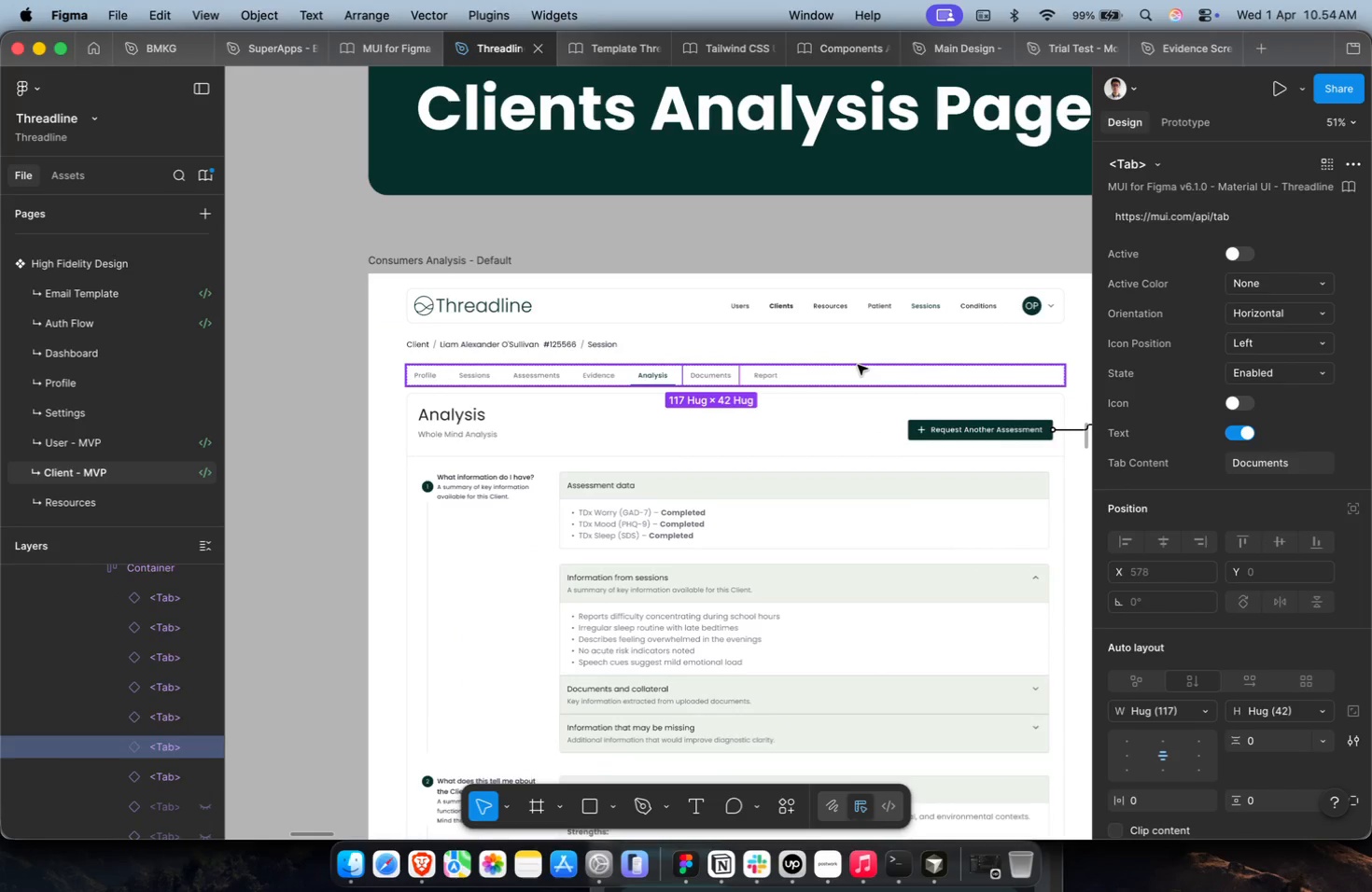 
left_click([858, 369])
 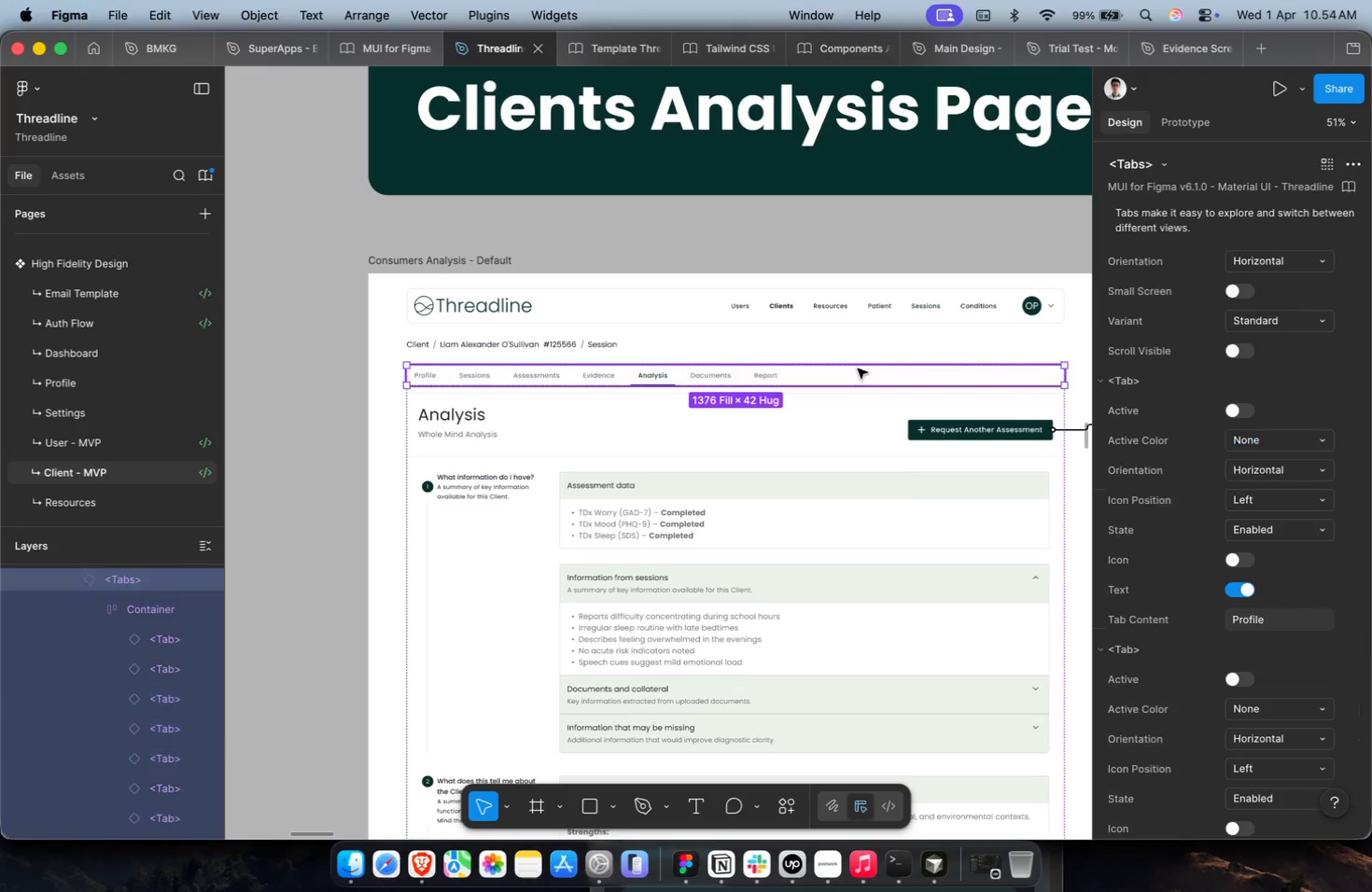 
key(Meta+C)
 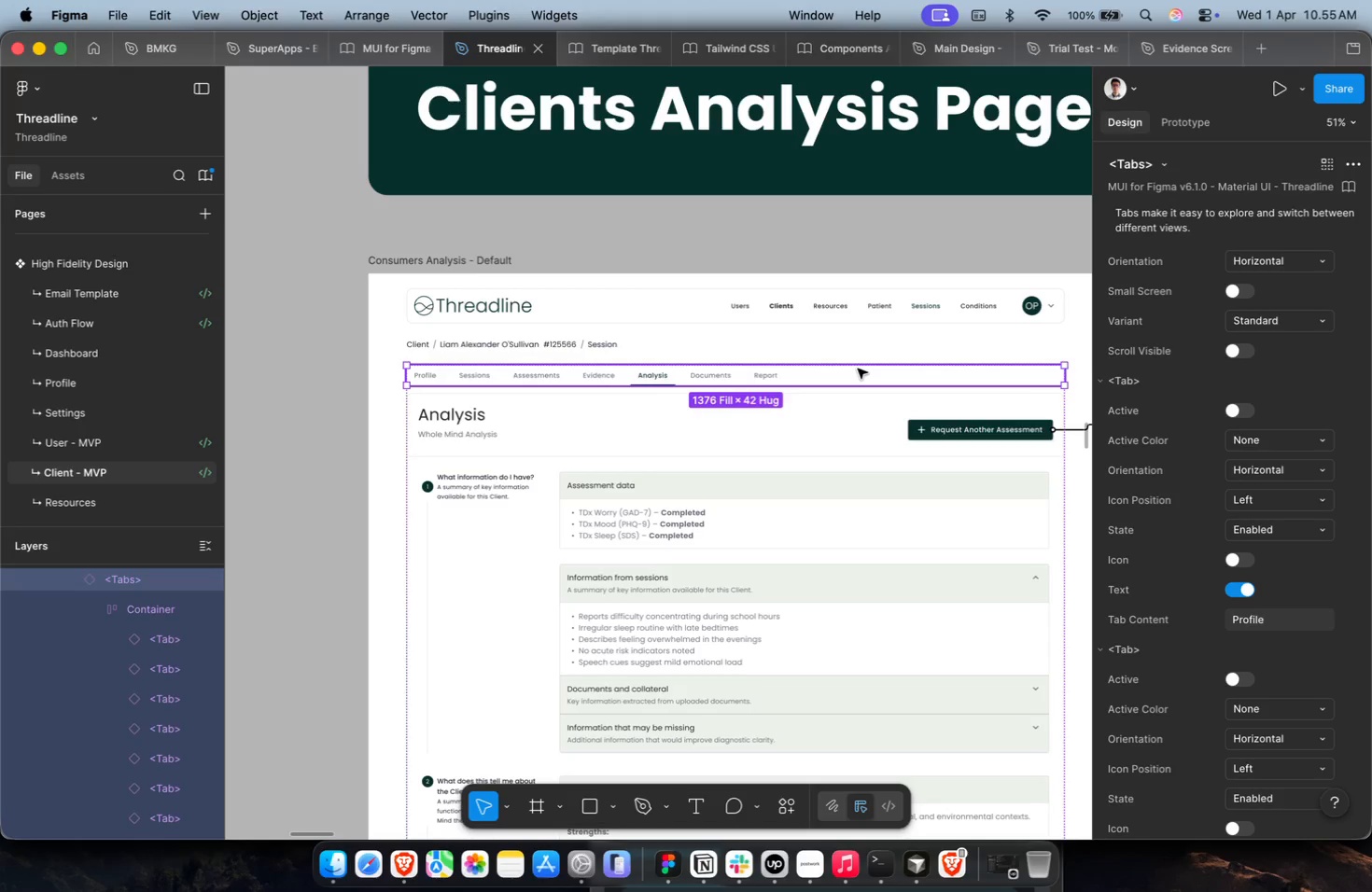 
wait(42.5)
 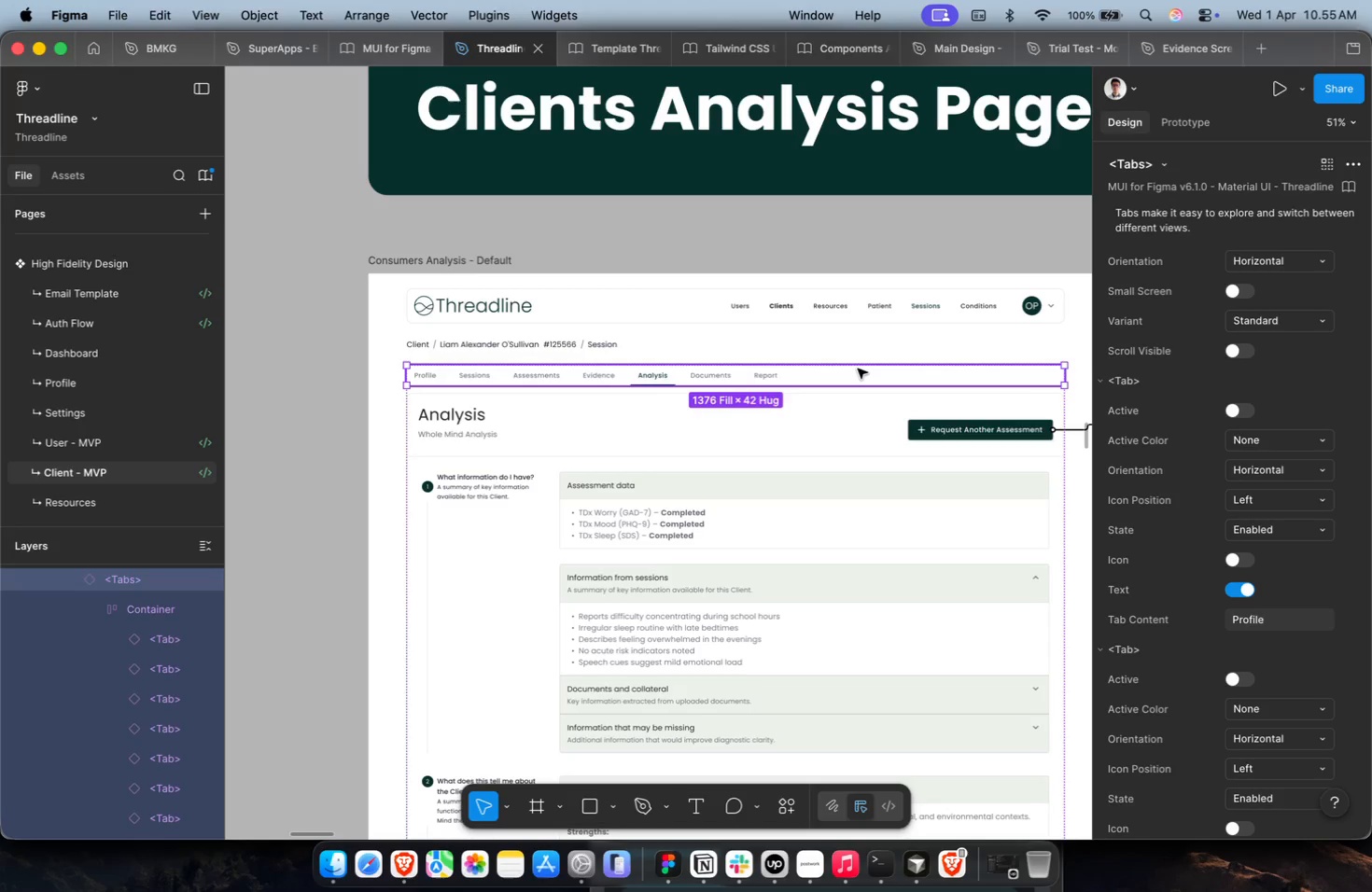 
key(Meta+C)
 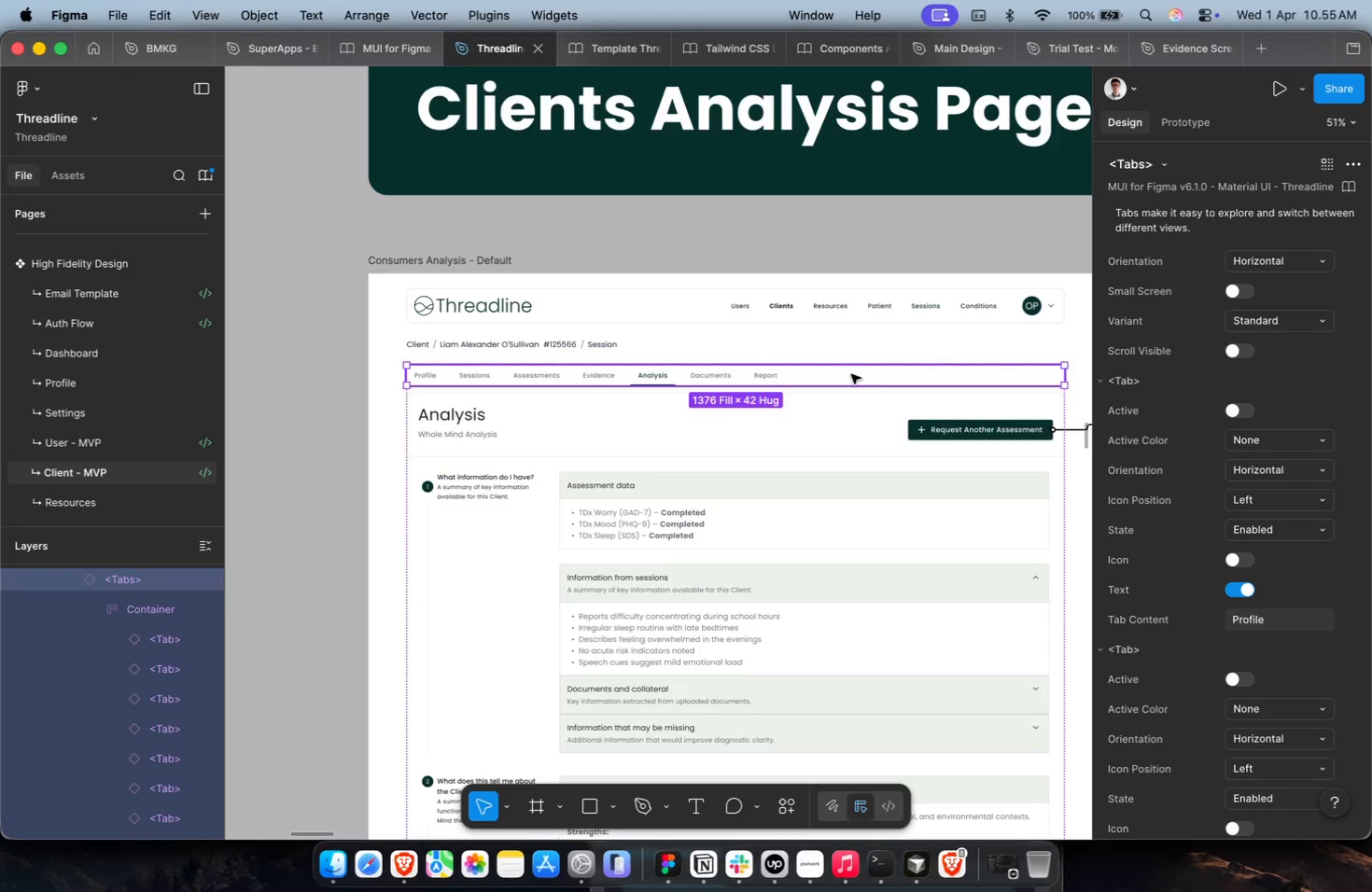 
hold_key(key=CommandLeft, duration=0.67)
 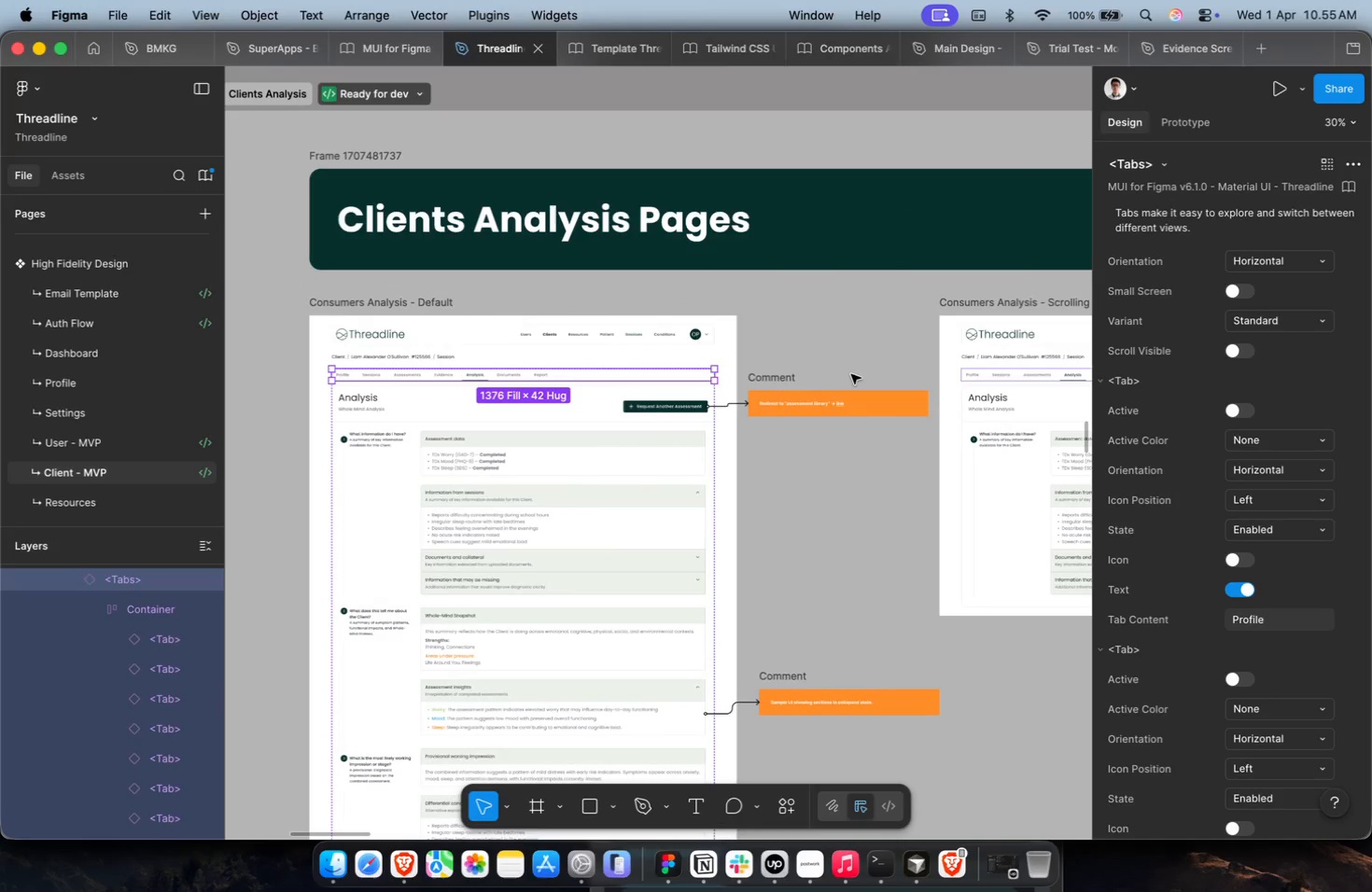 
hold_key(key=ShiftLeft, duration=0.36)
 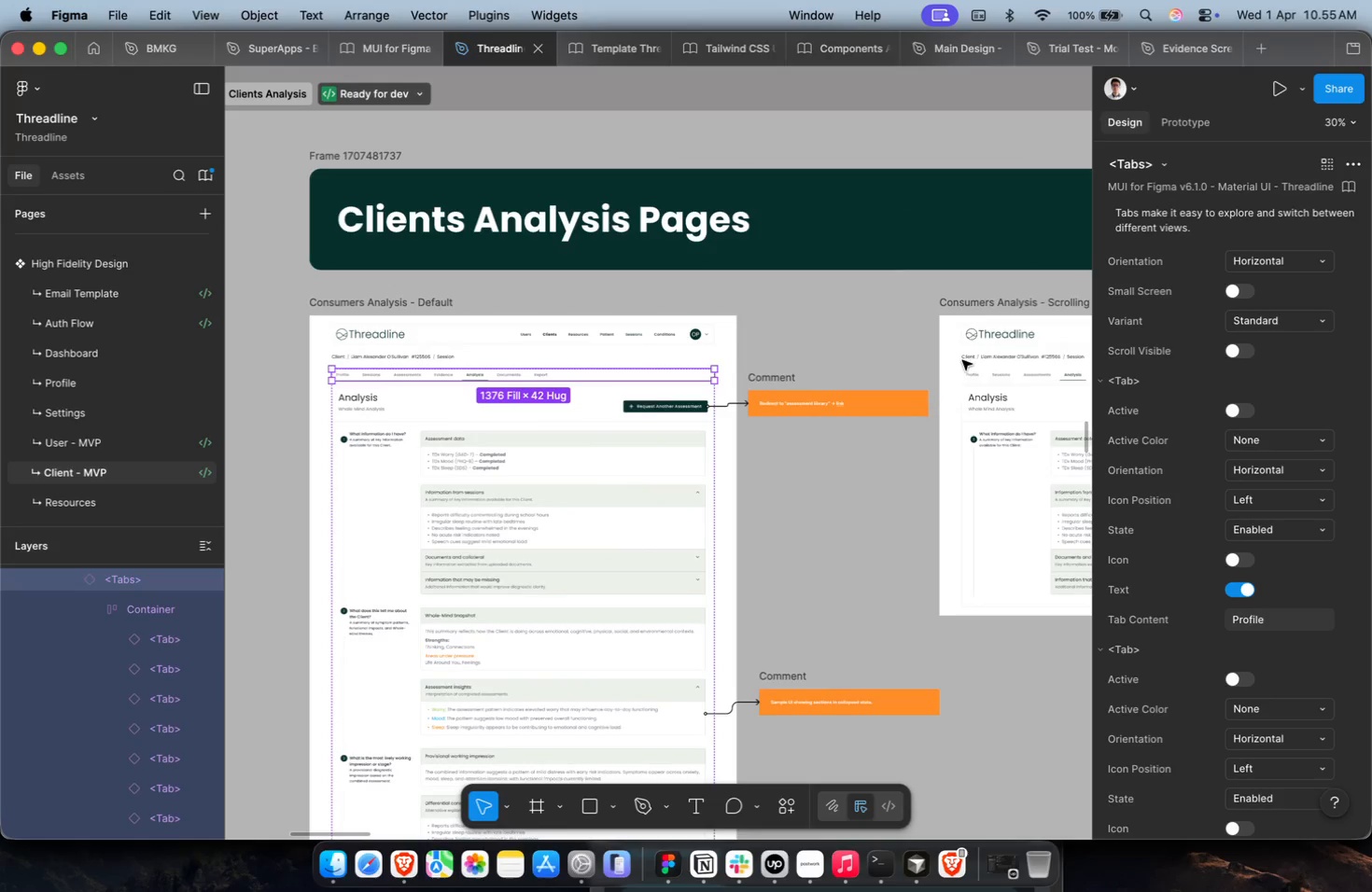 
hold_key(key=ShiftLeft, duration=0.33)
 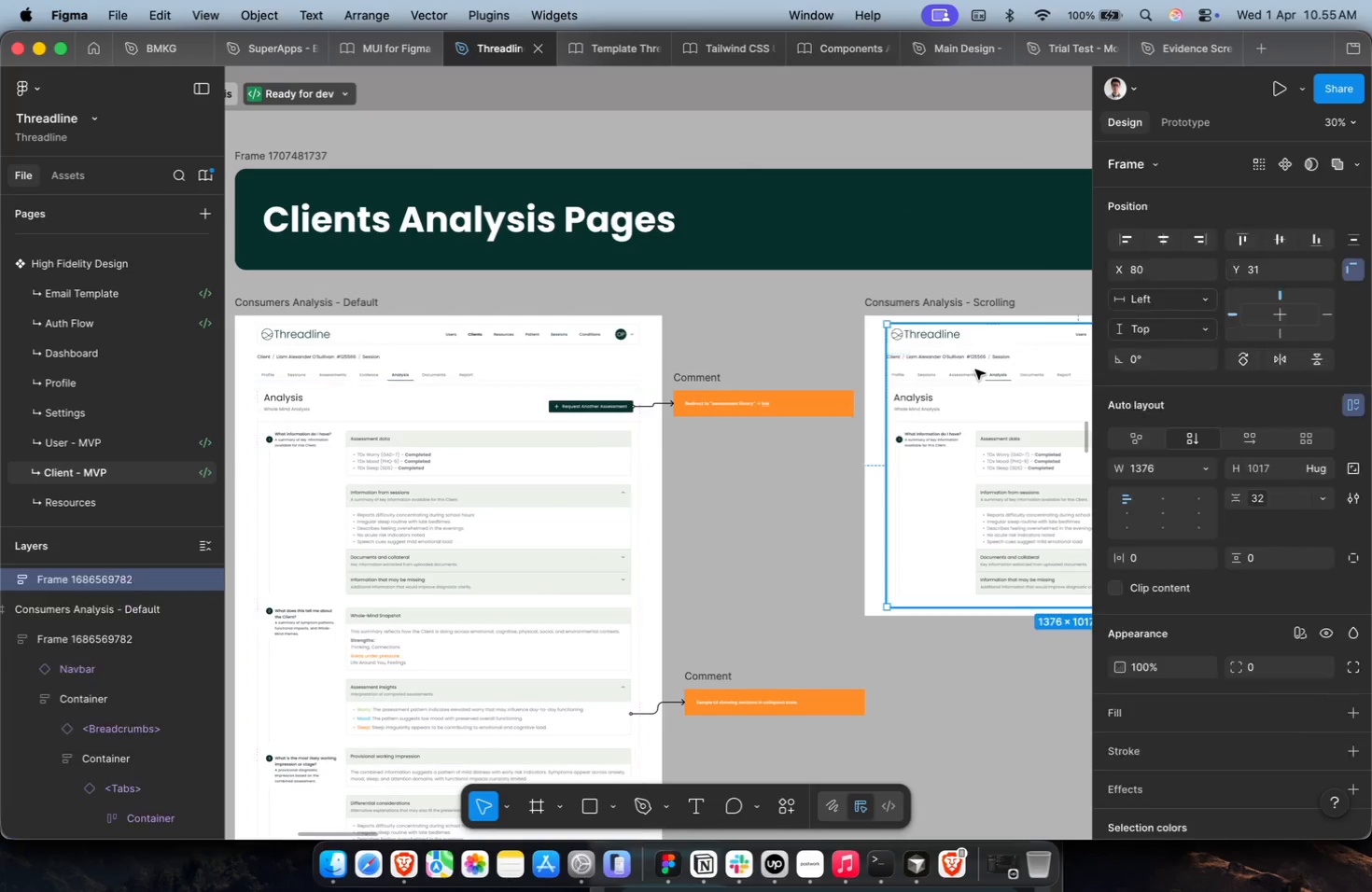 
scroll: coordinate [851, 374], scroll_direction: down, amount: 10.0
 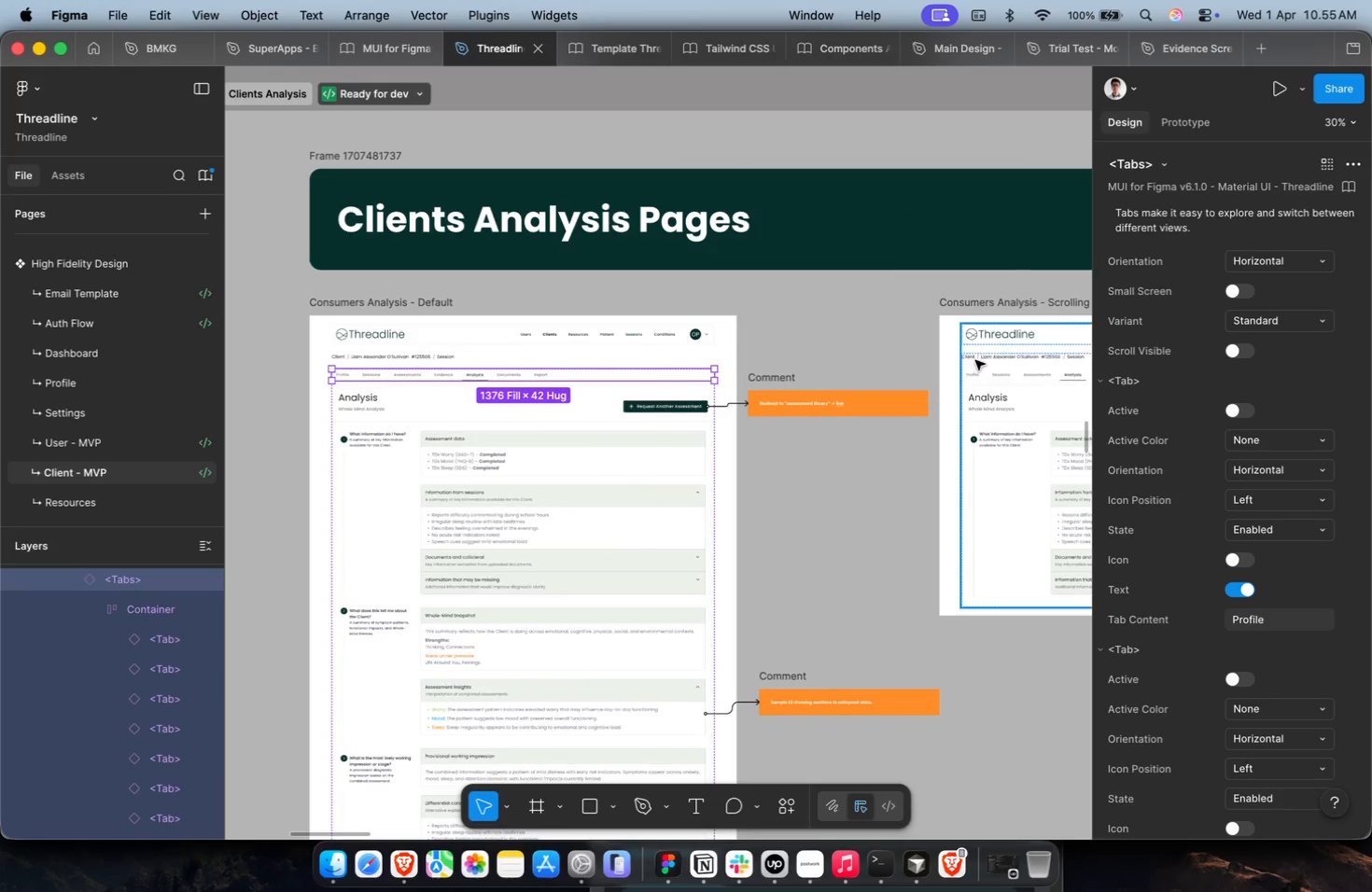 
left_click([975, 369])
 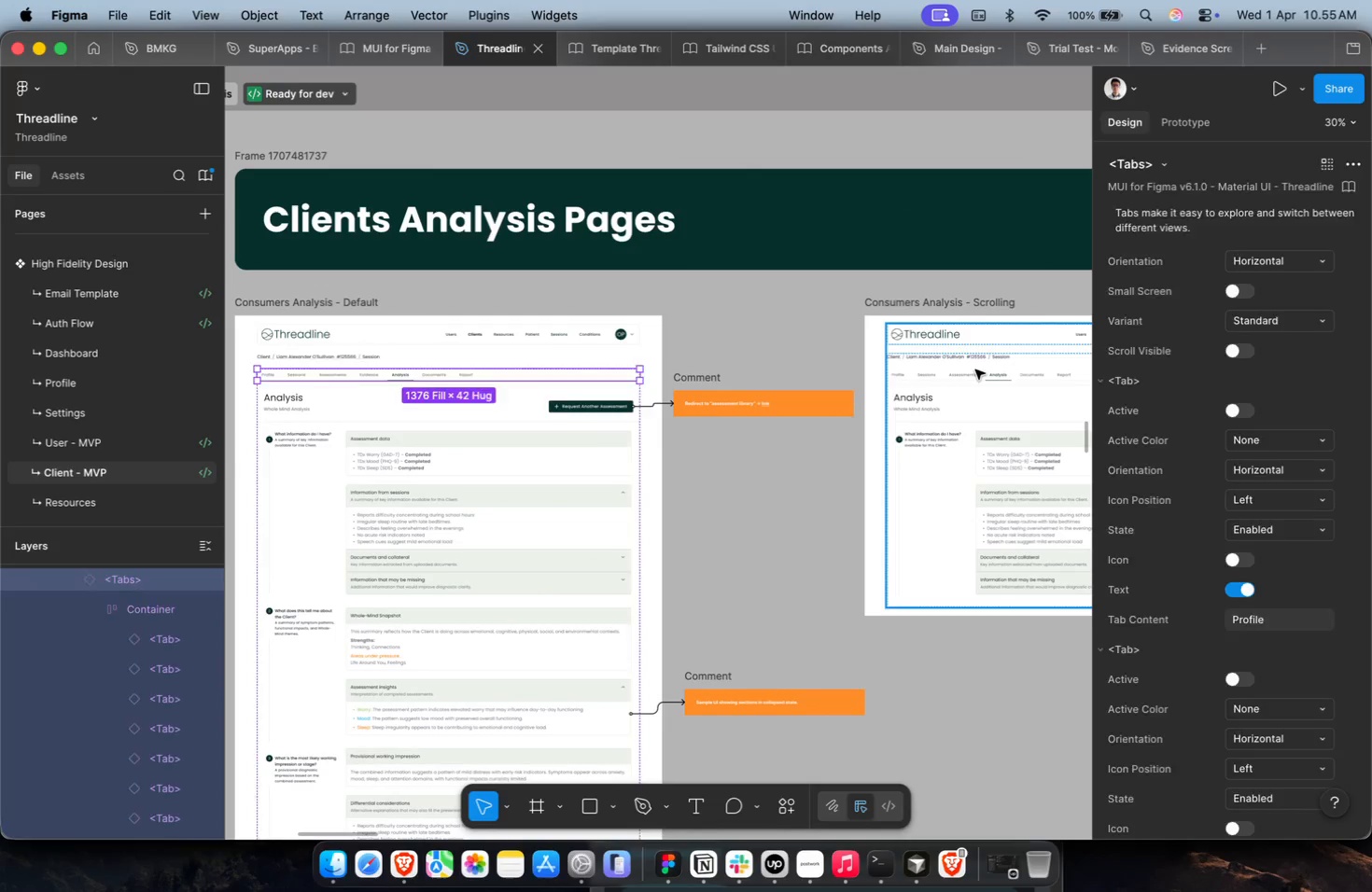 
scroll: coordinate [976, 368], scroll_direction: down, amount: 1.0
 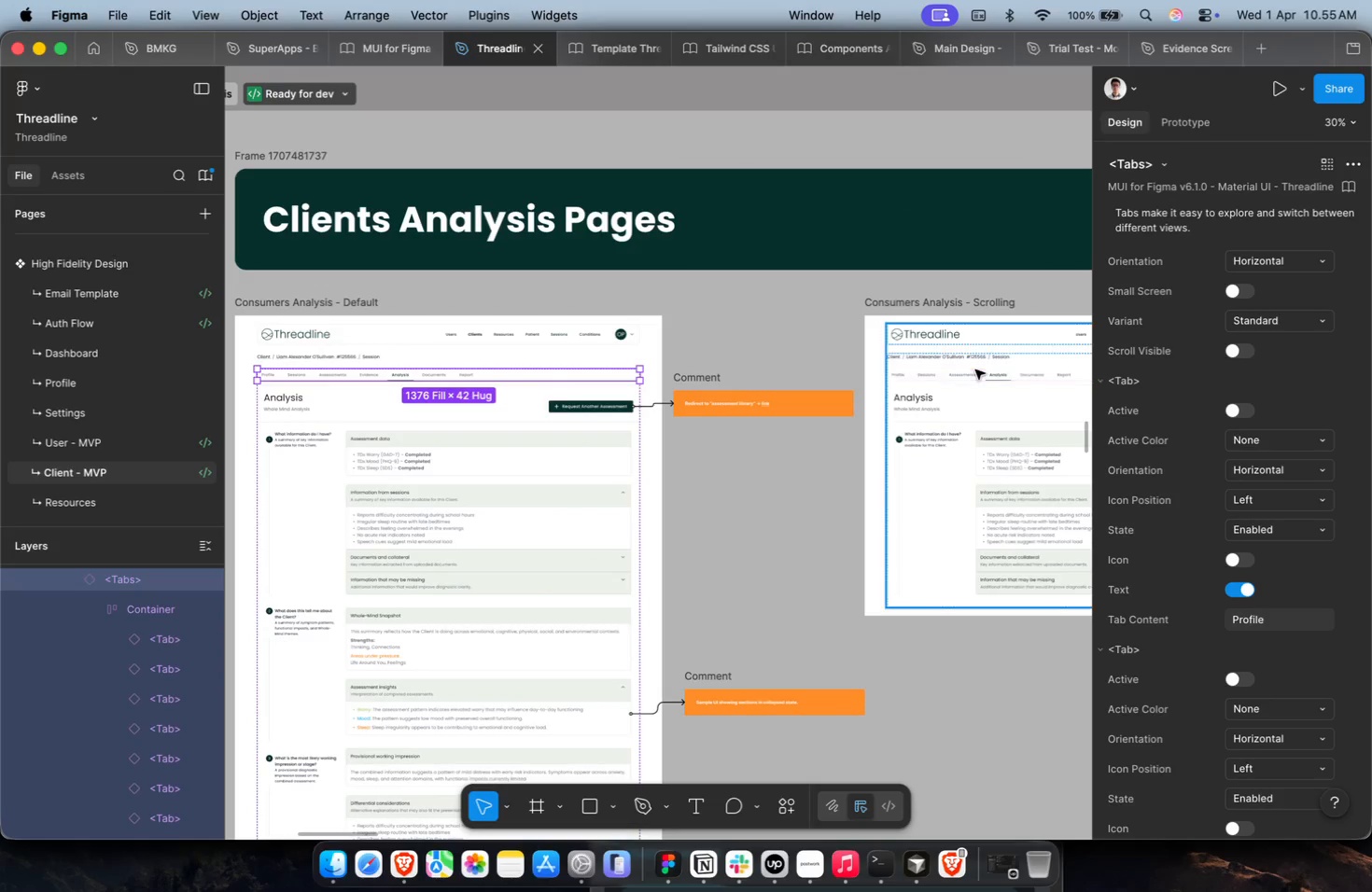 
double_click([975, 369])
 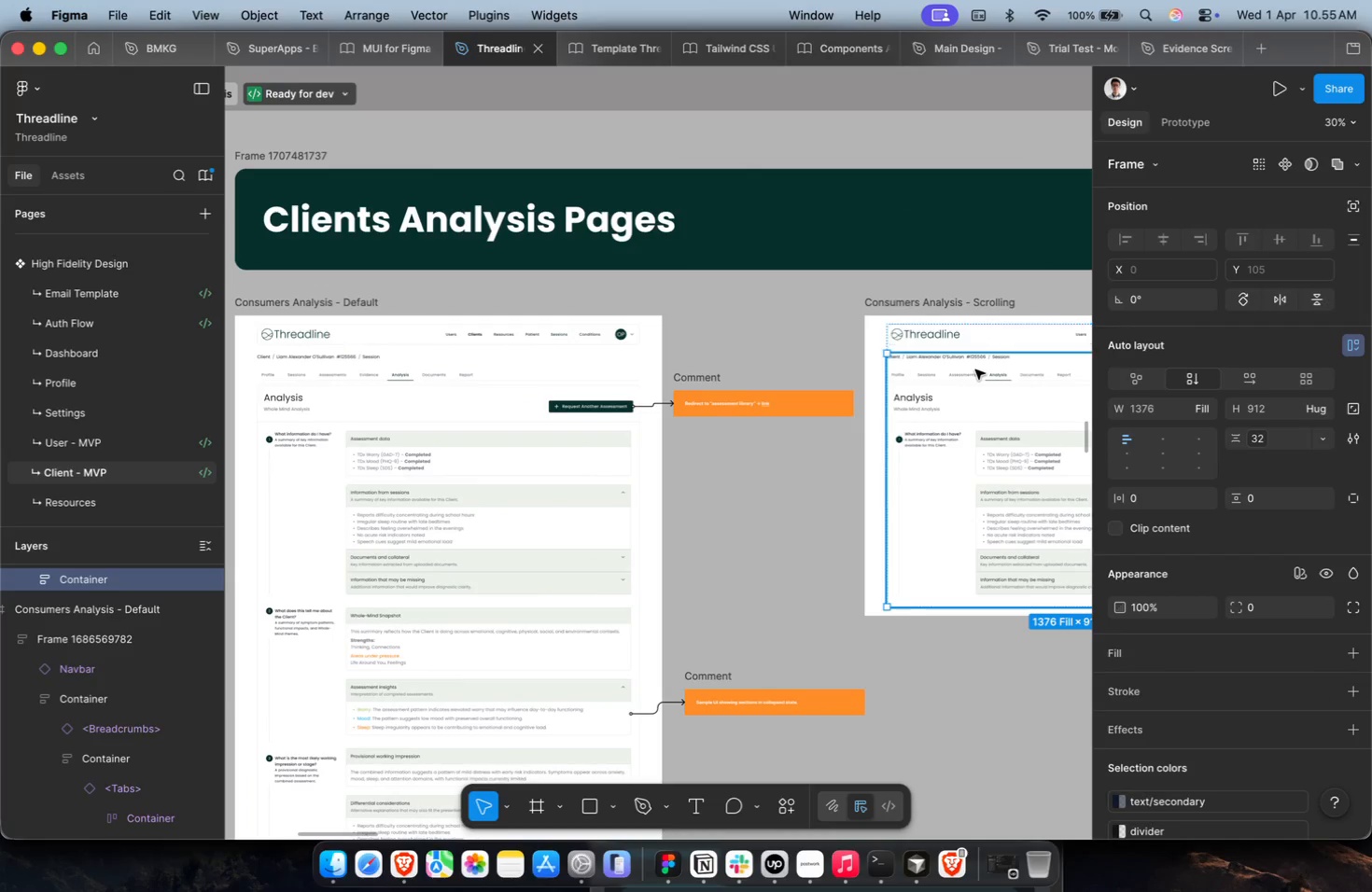 
triple_click([975, 369])
 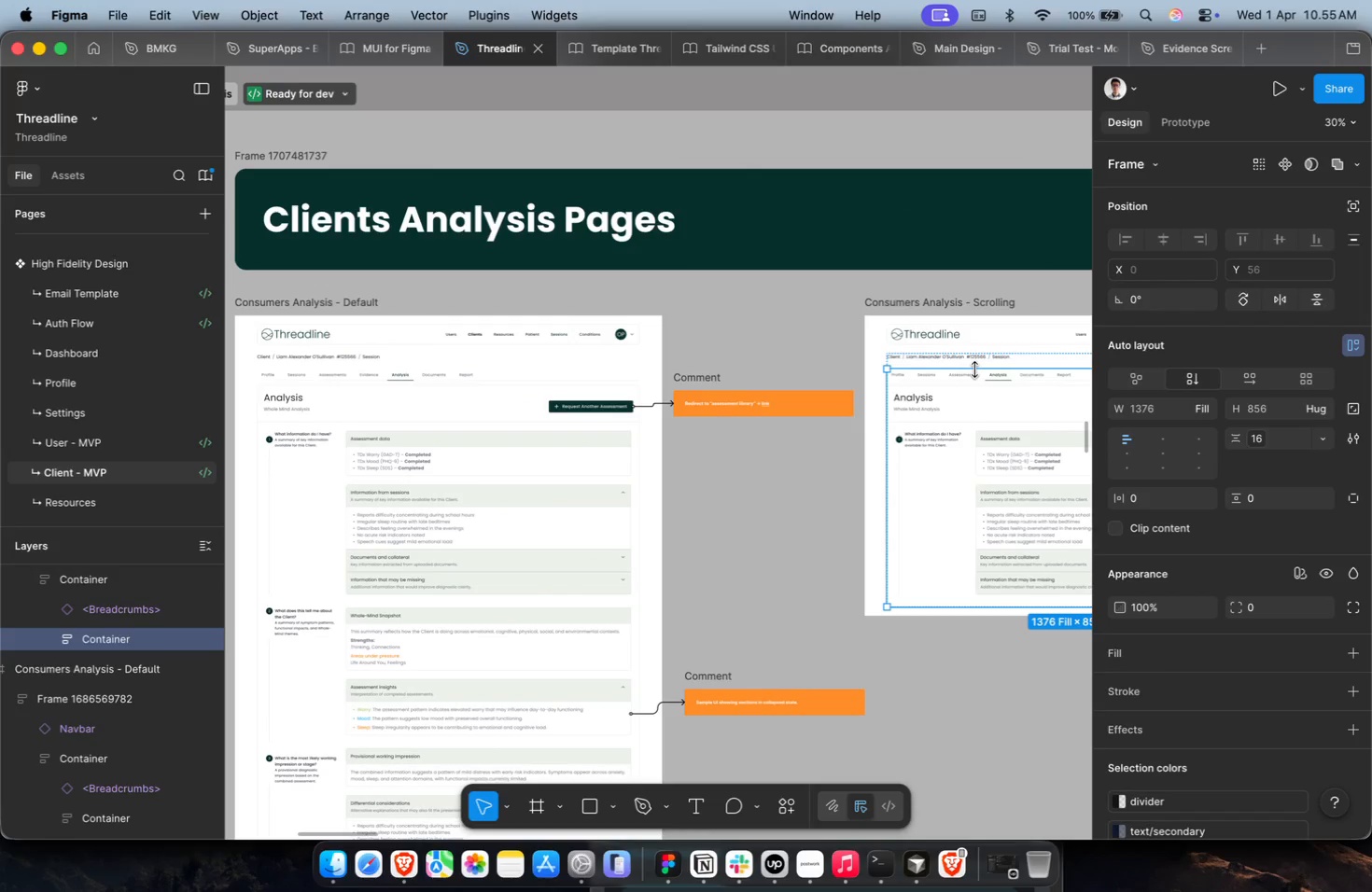 
triple_click([975, 369])
 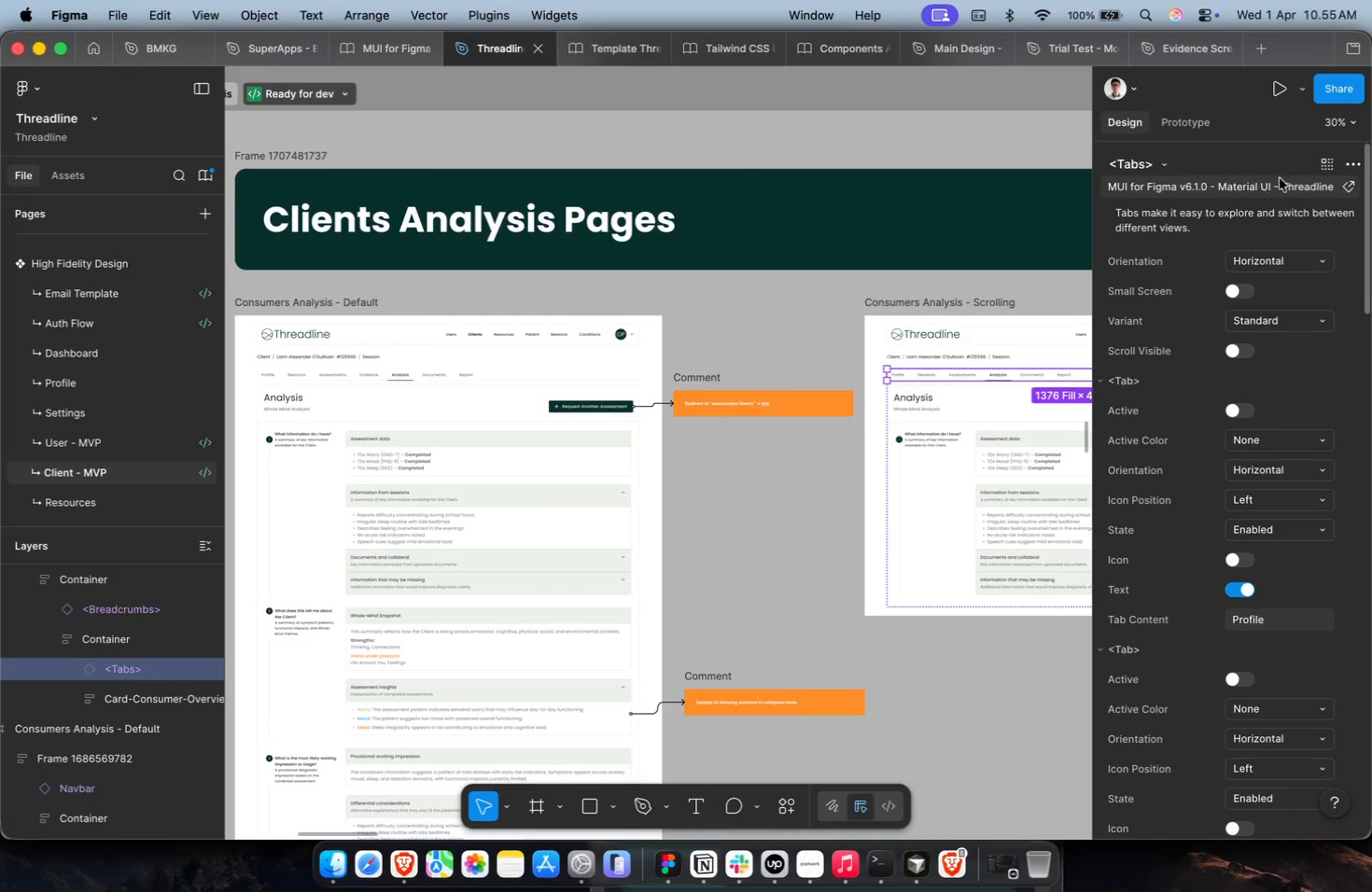 
left_click([1321, 167])
 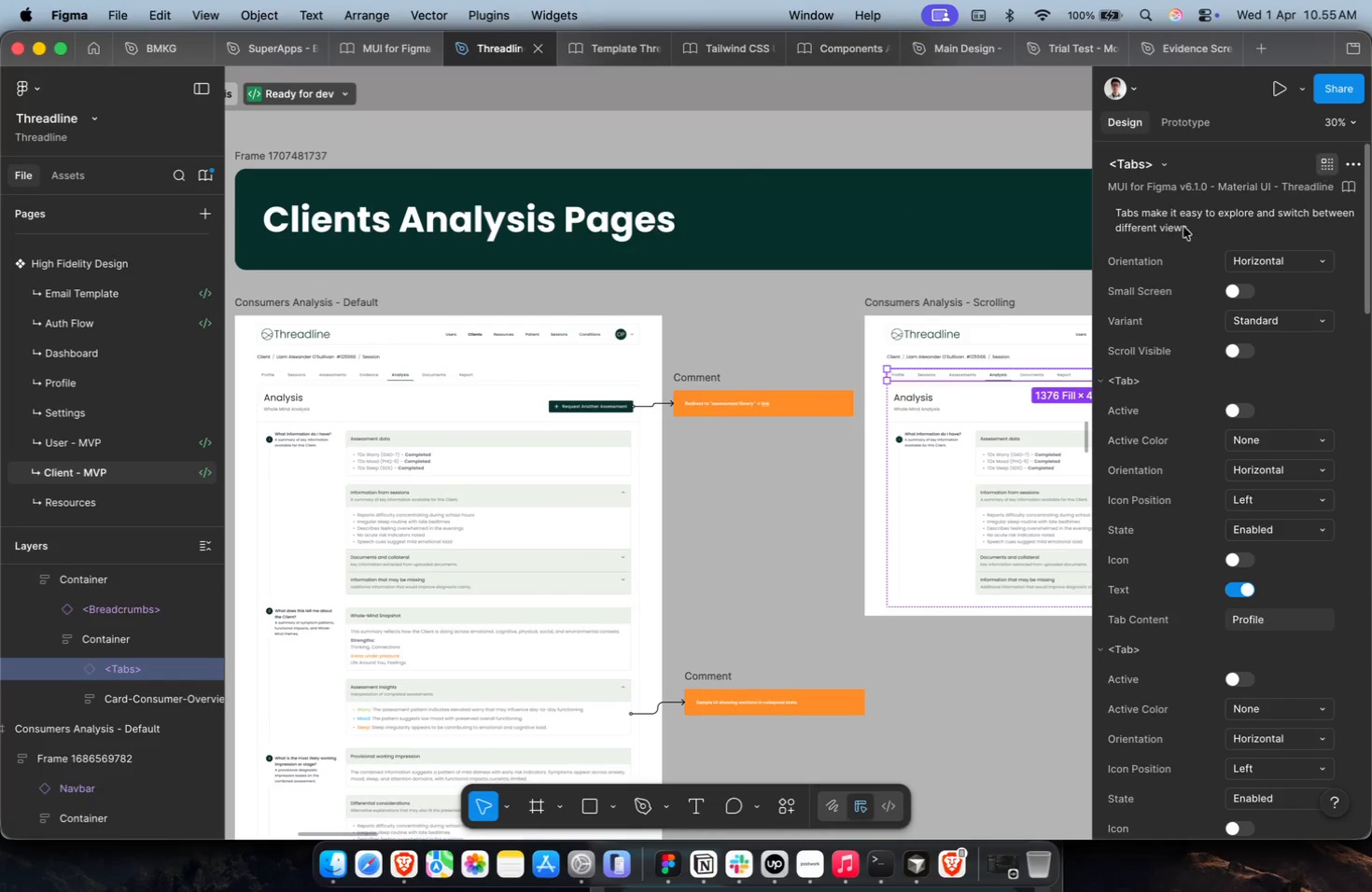 
hold_key(key=CommandLeft, duration=0.31)
scroll: coordinate [796, 419], scroll_direction: down, amount: 16.0
 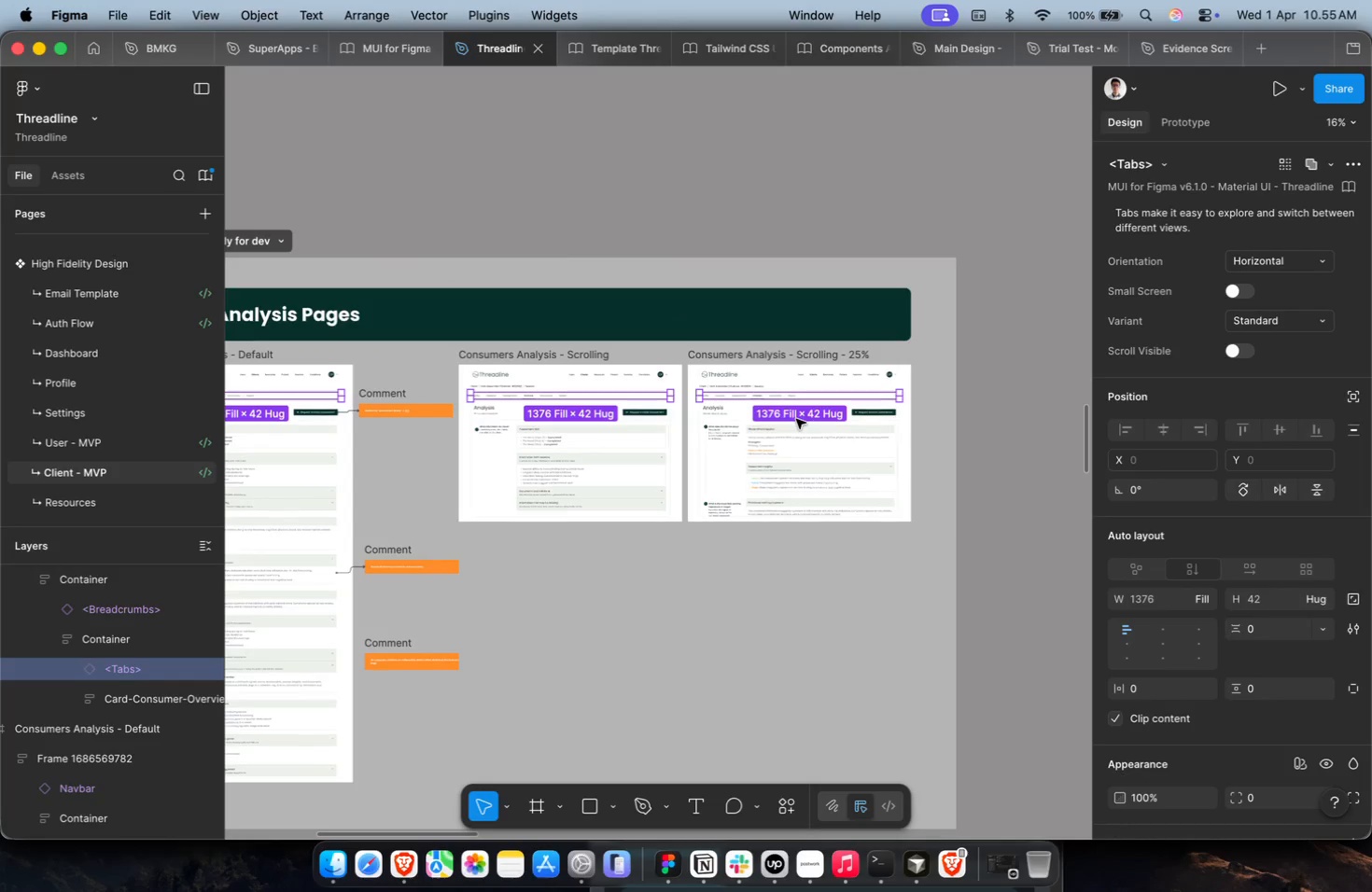 
key(Meta+Shift+R)
 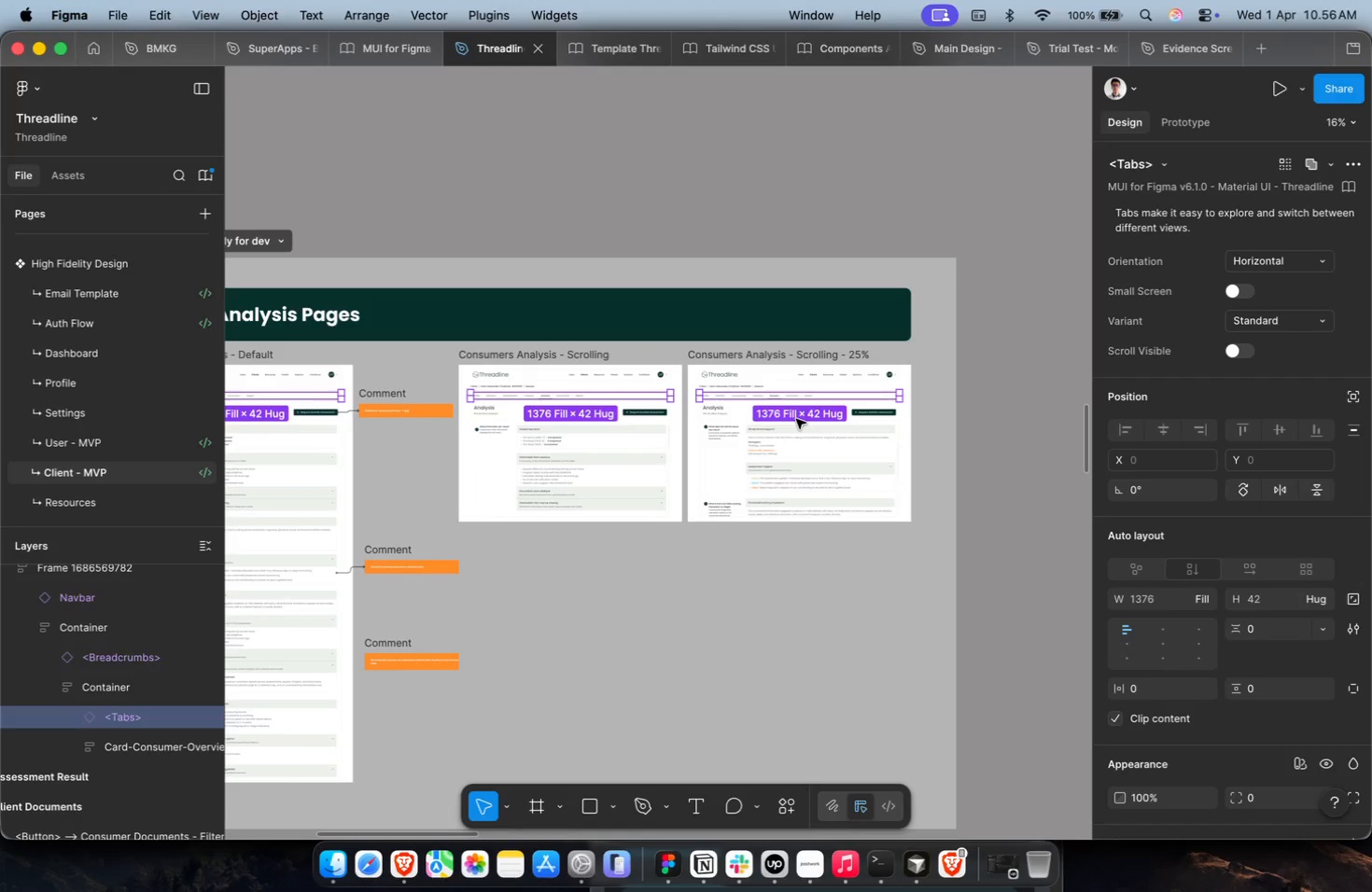 
wait(60.36)
 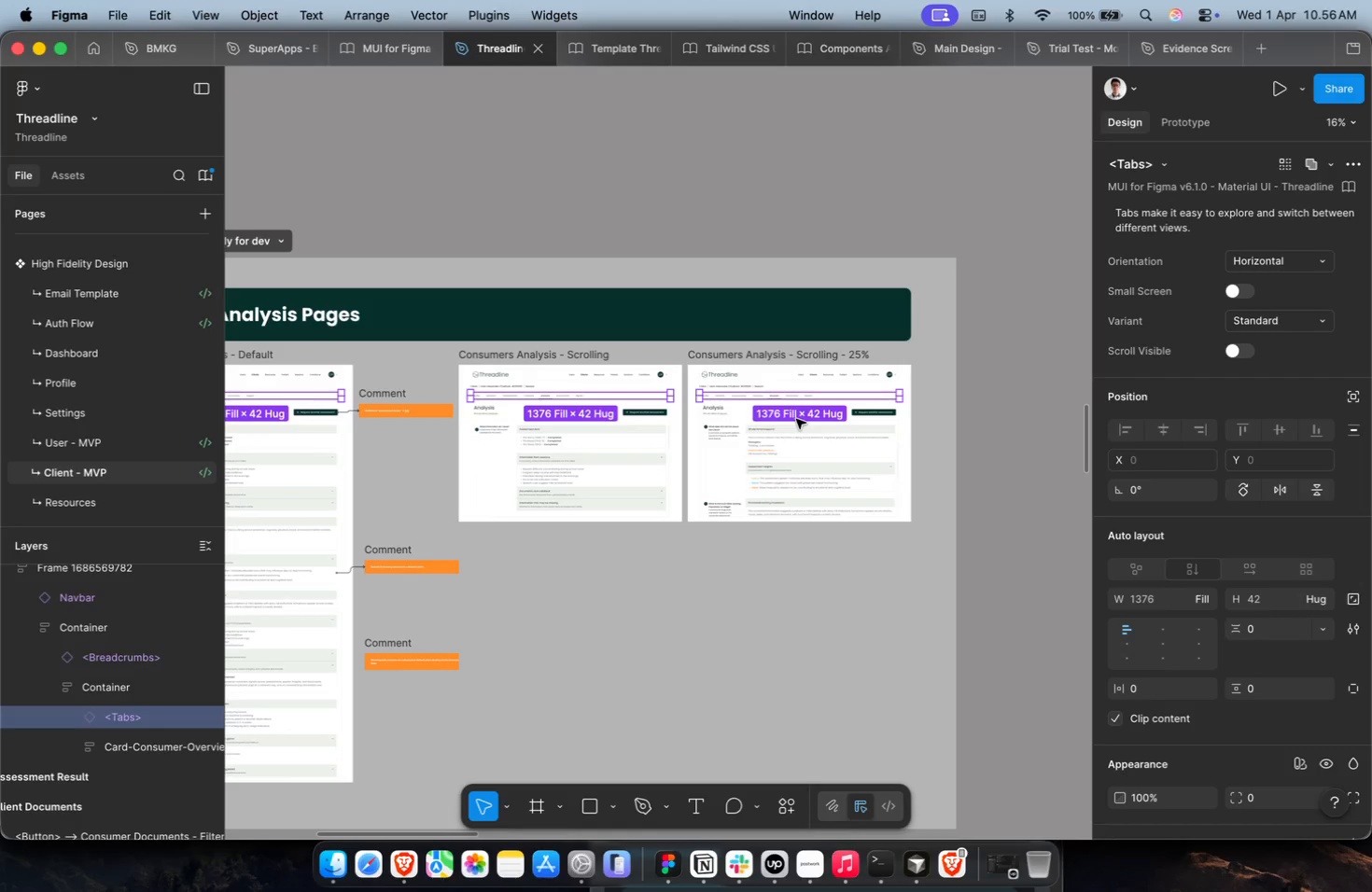 
hold_key(key=CommandLeft, duration=0.35)
scroll: coordinate [785, 438], scroll_direction: down, amount: 7.0
 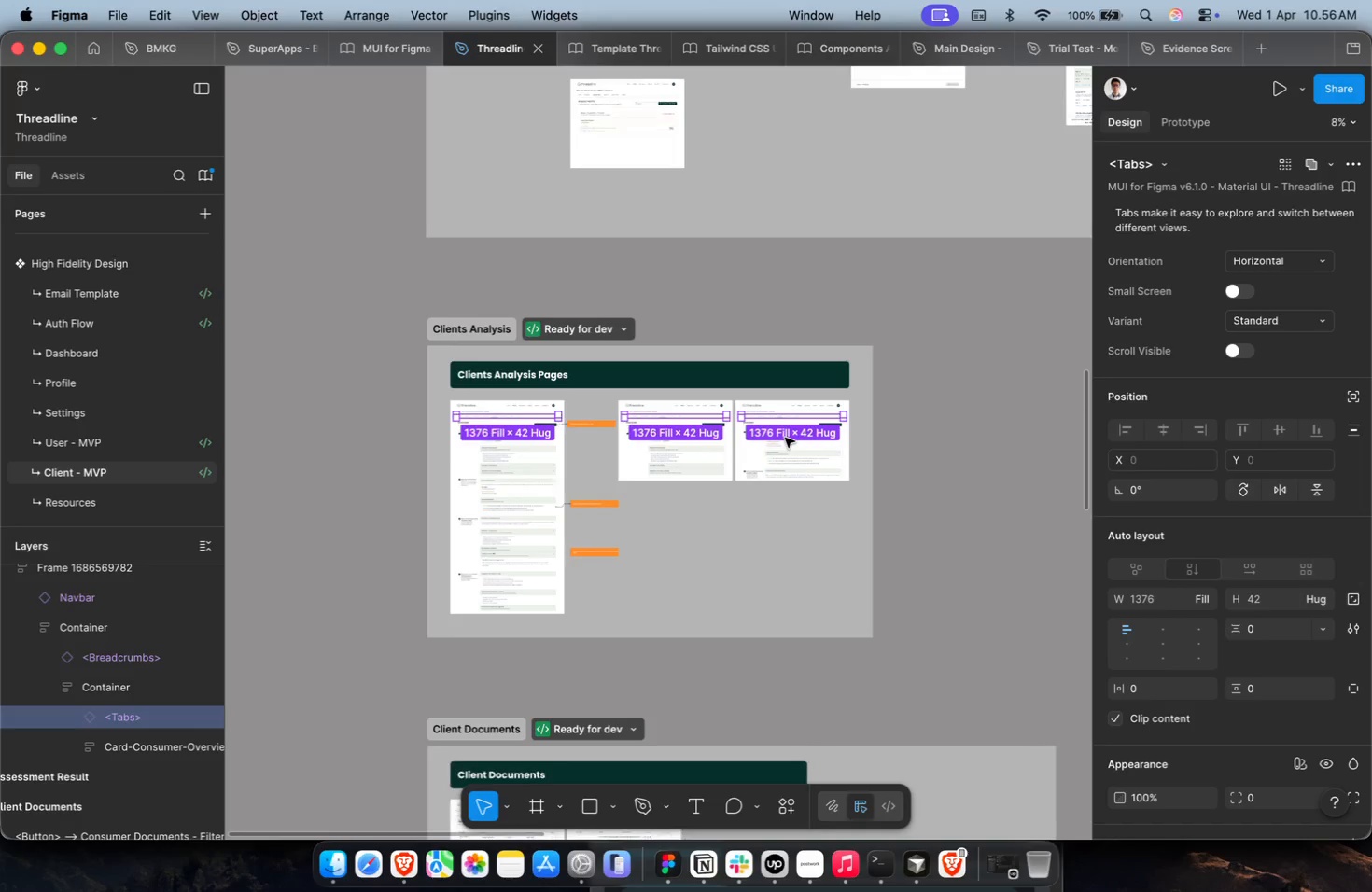 
hold_key(key=CommandLeft, duration=0.87)
 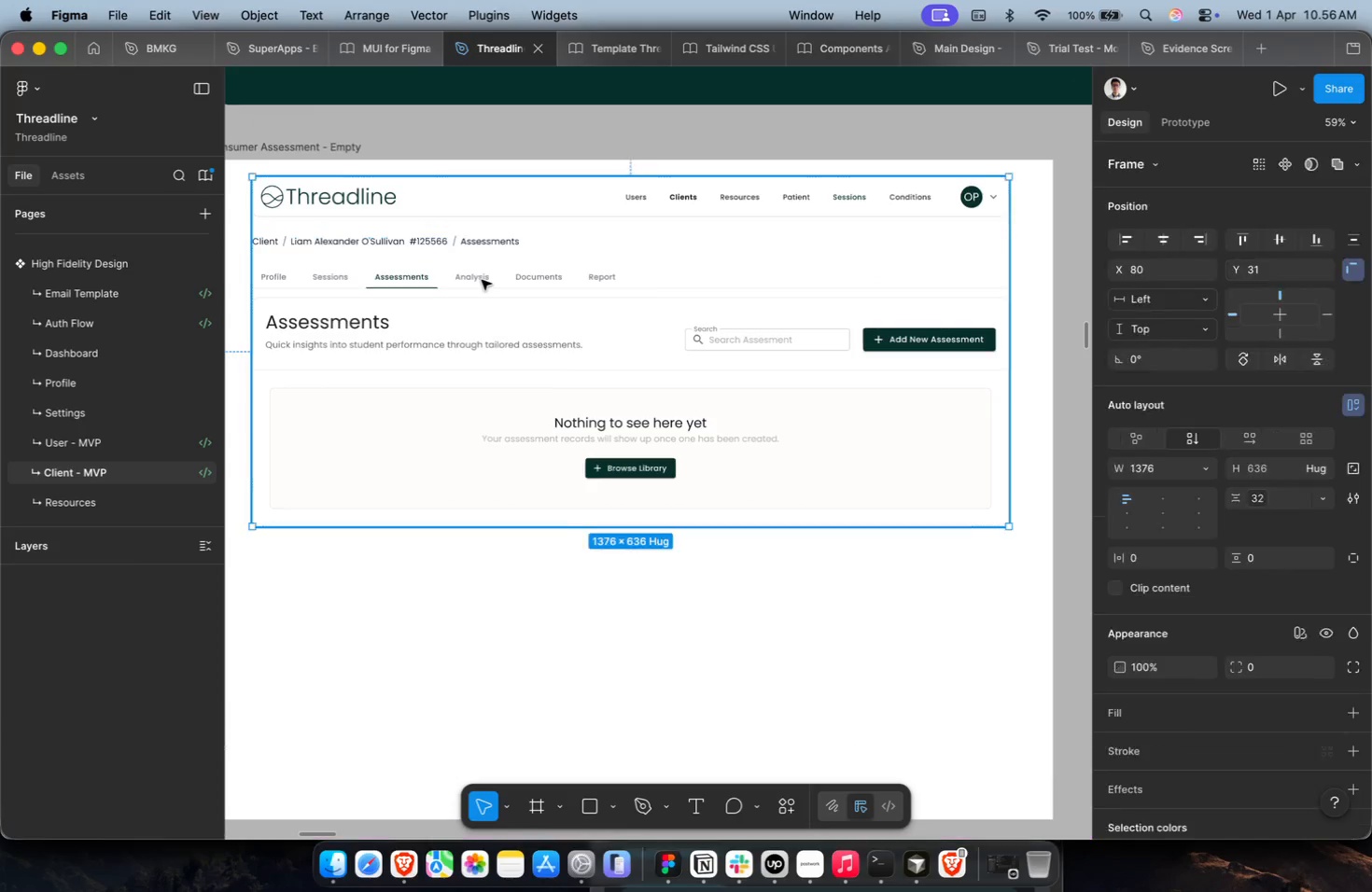 
scroll: coordinate [785, 438], scroll_direction: up, amount: 13.0
 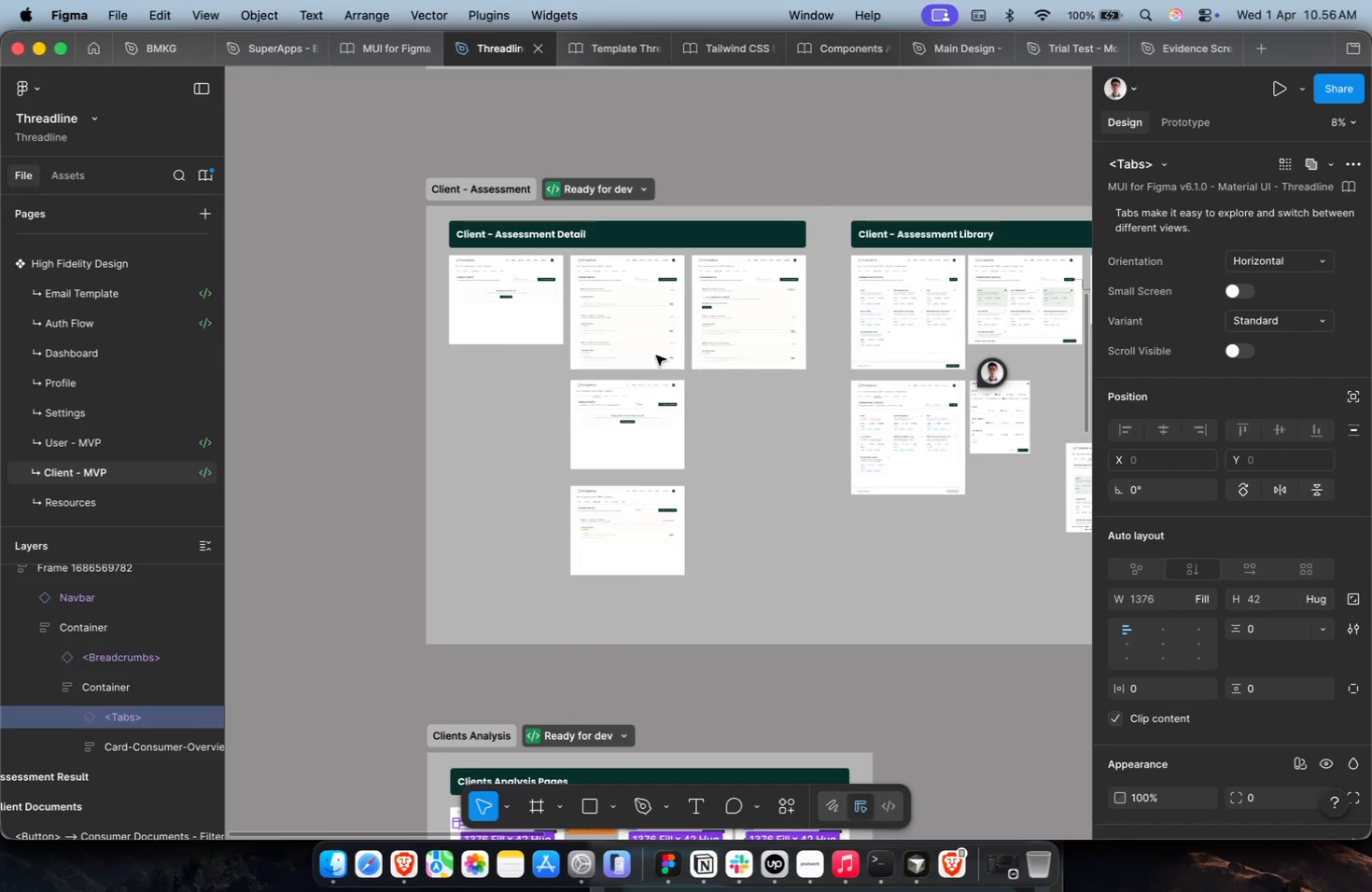 
left_click([482, 280])
 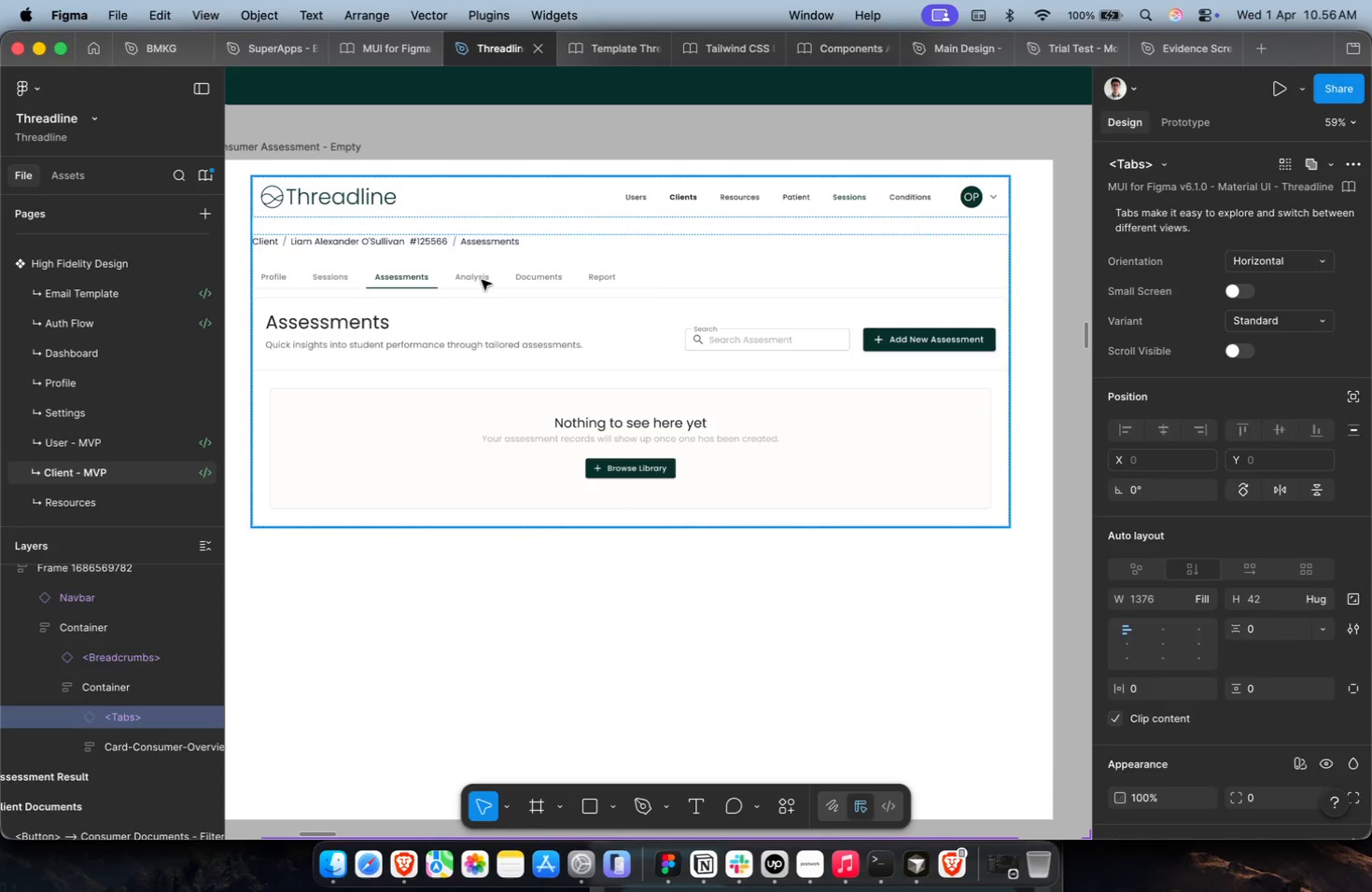 
scroll: coordinate [474, 267], scroll_direction: up, amount: 30.0
 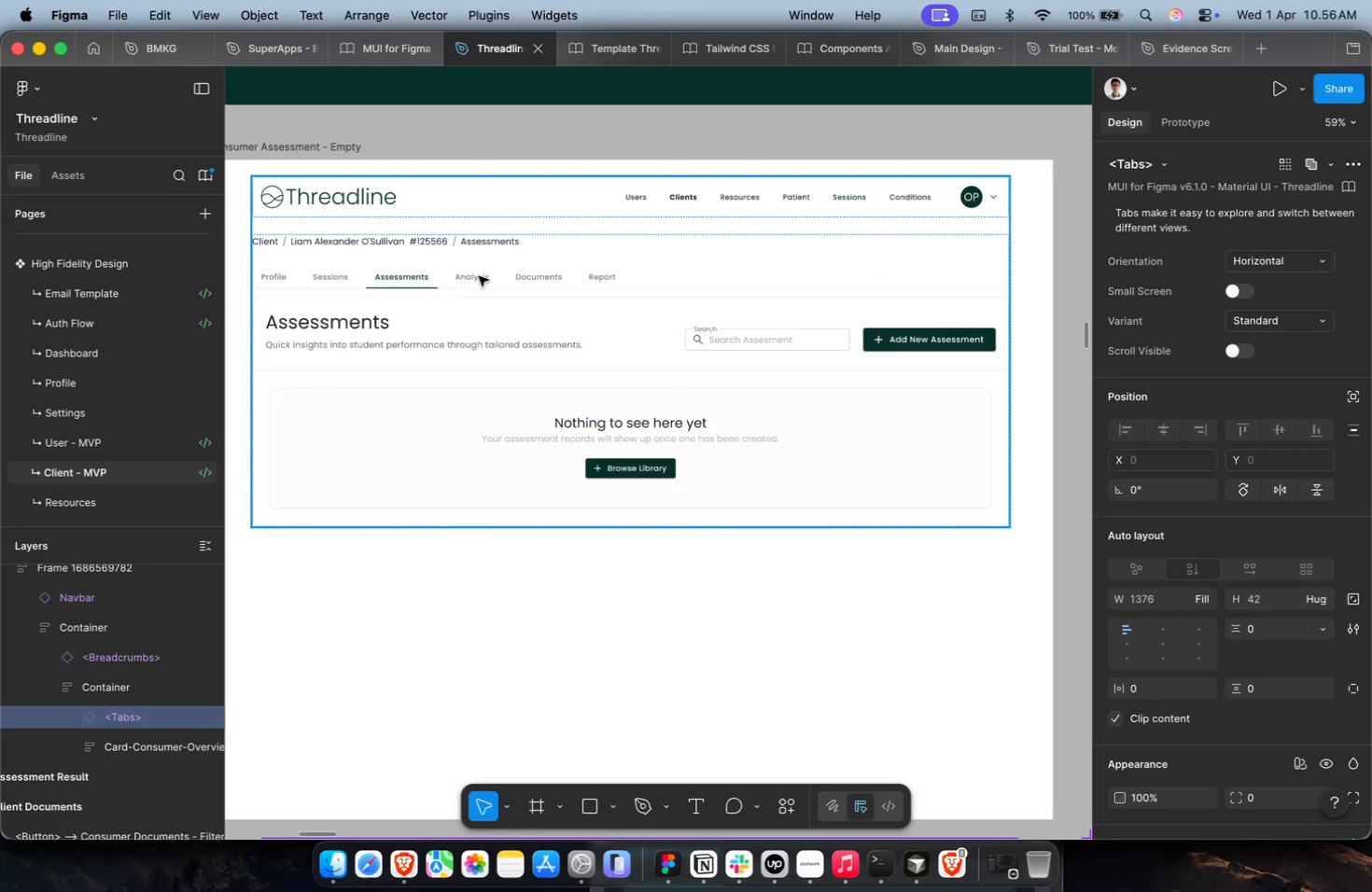 
double_click([482, 280])
 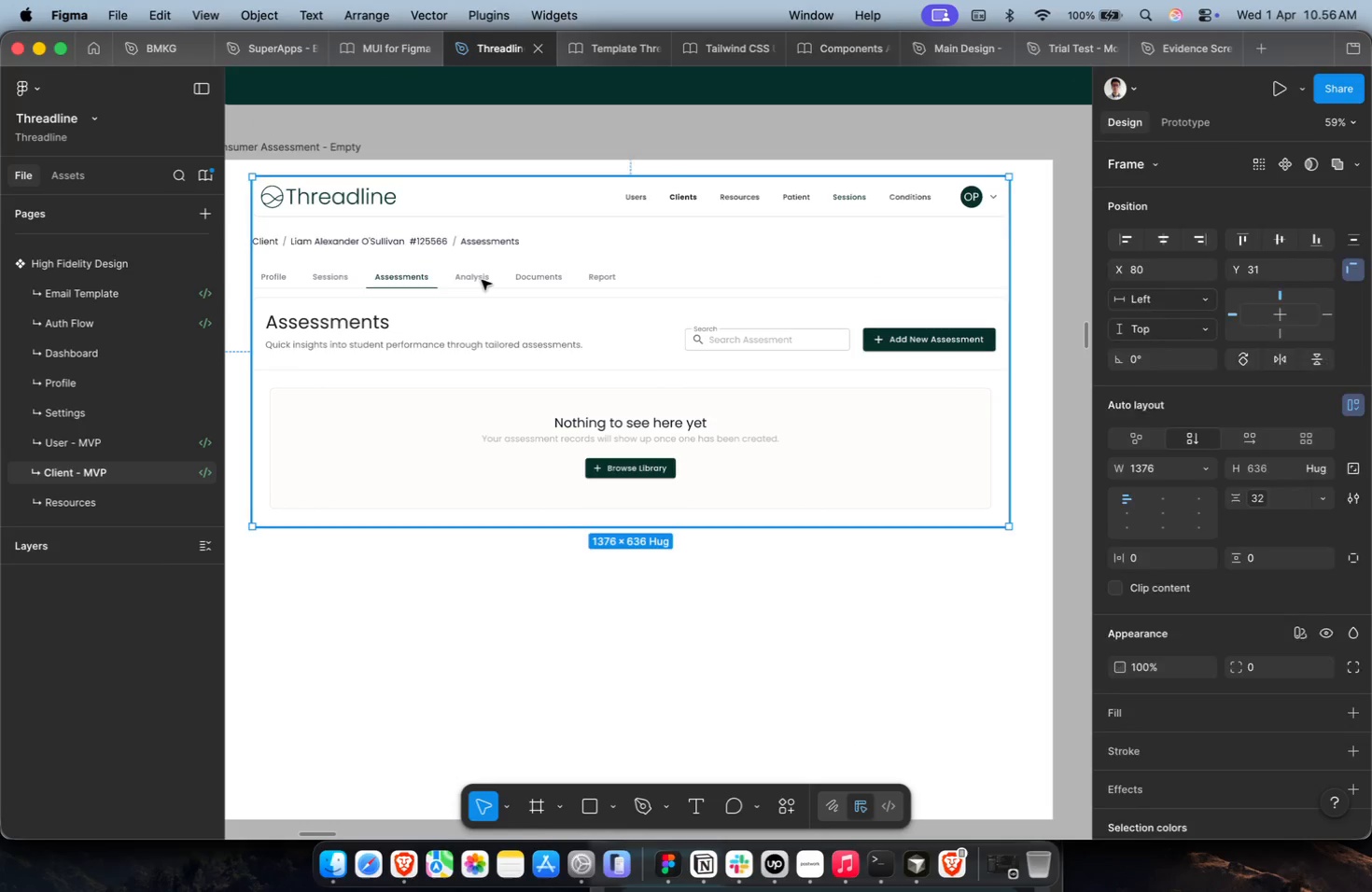 
triple_click([482, 280])
 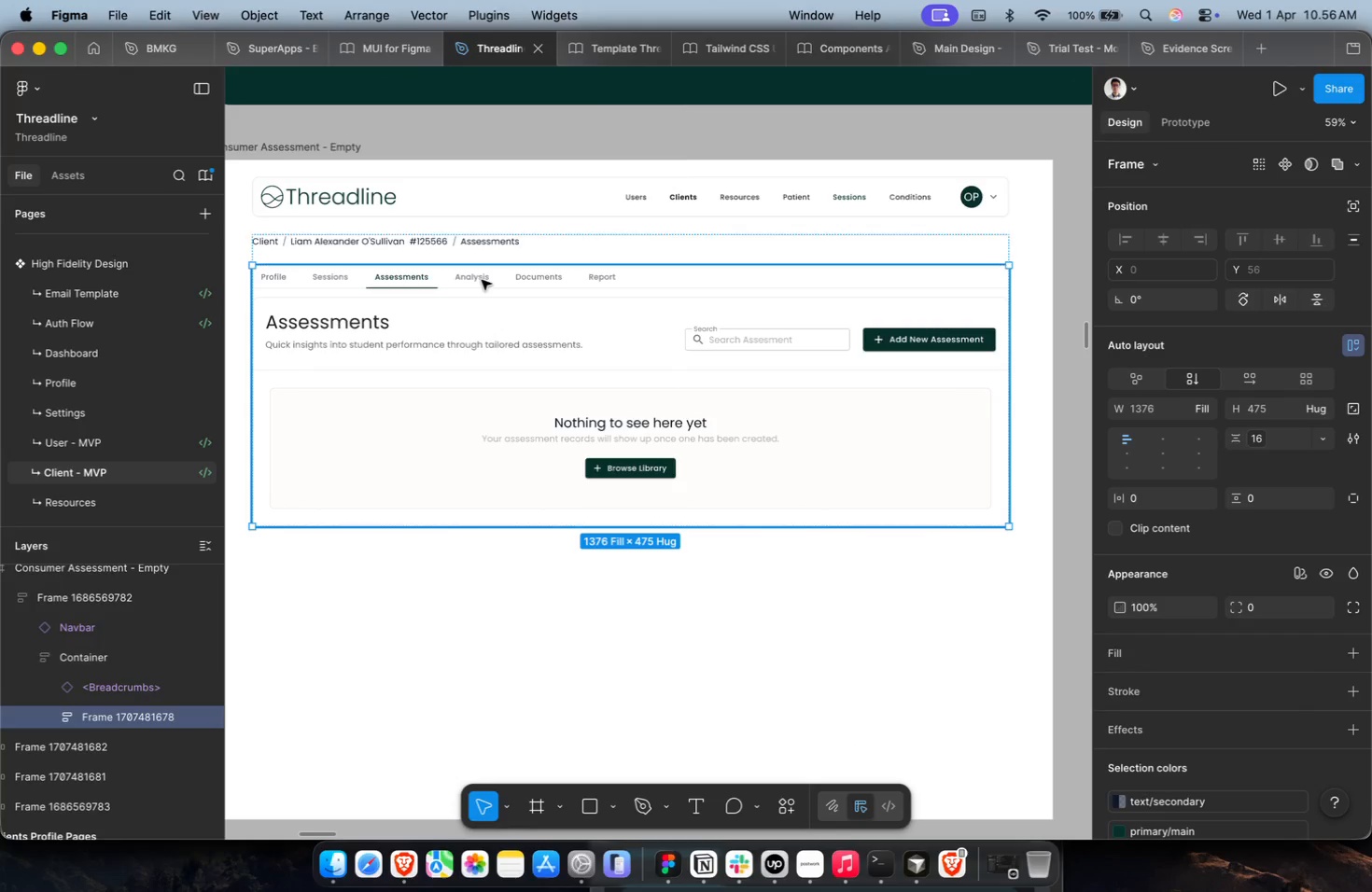 
triple_click([482, 280])
 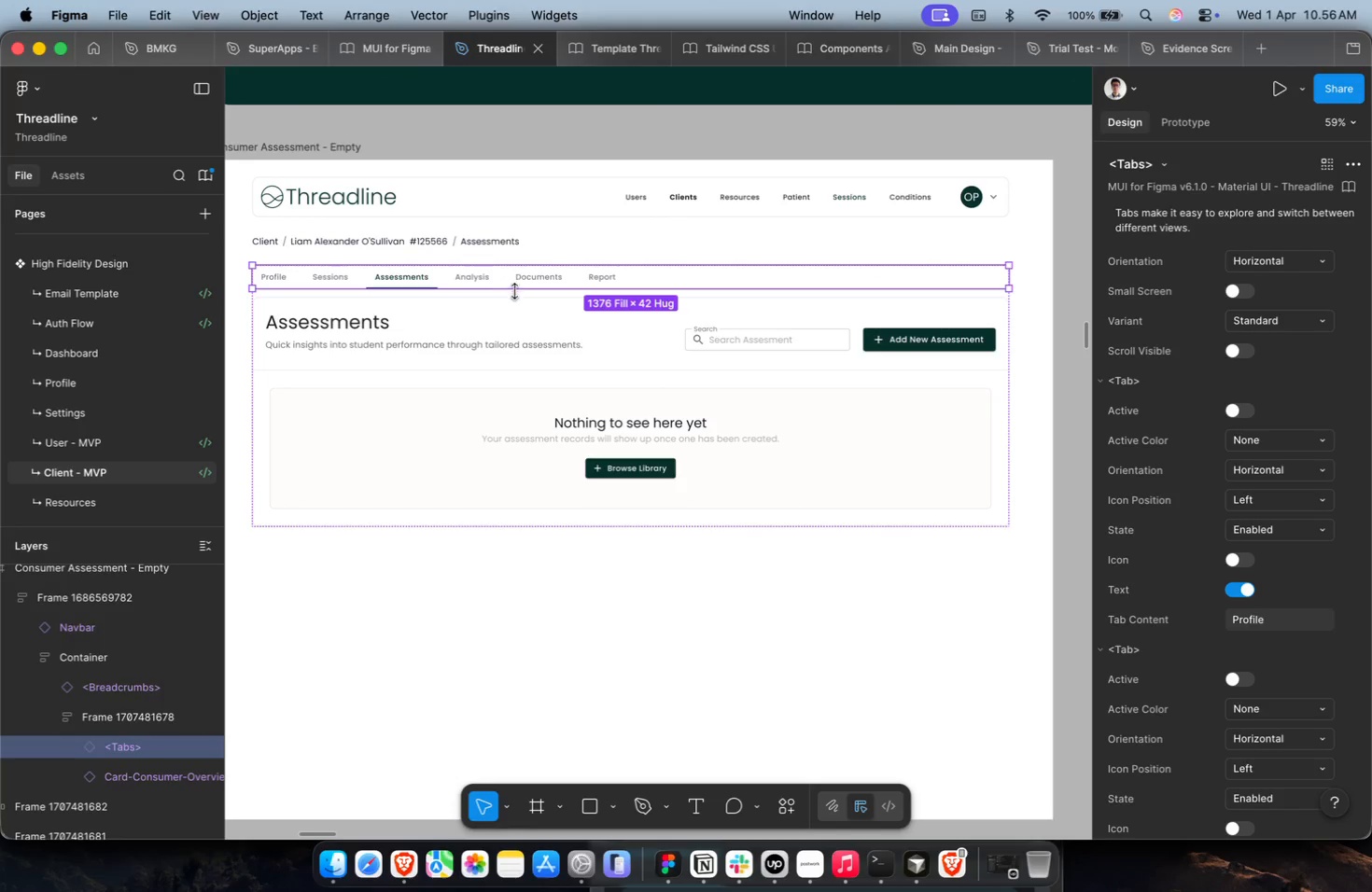 
key(Meta+V)
 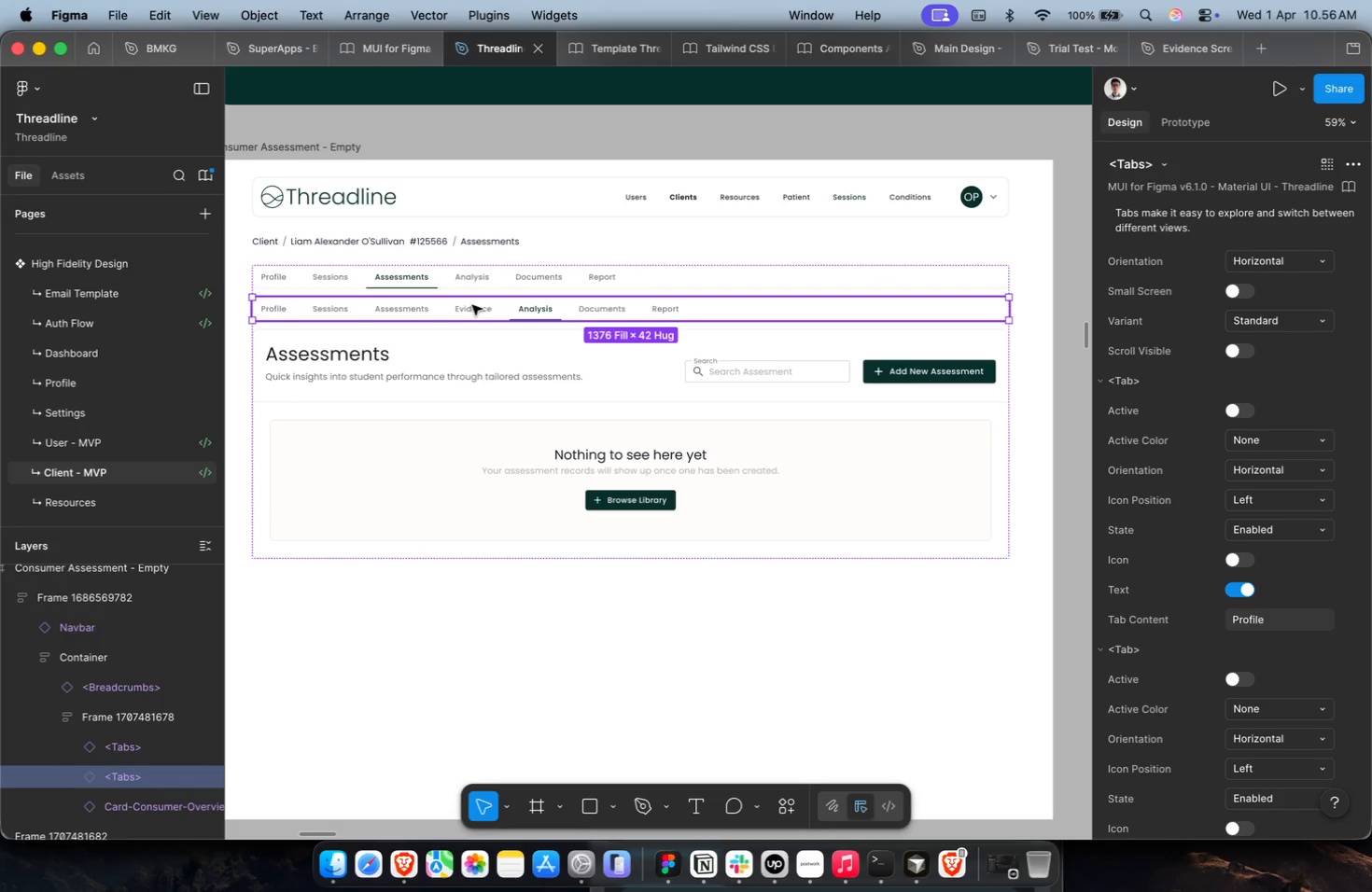 
hold_key(key=CommandLeft, duration=0.4)
 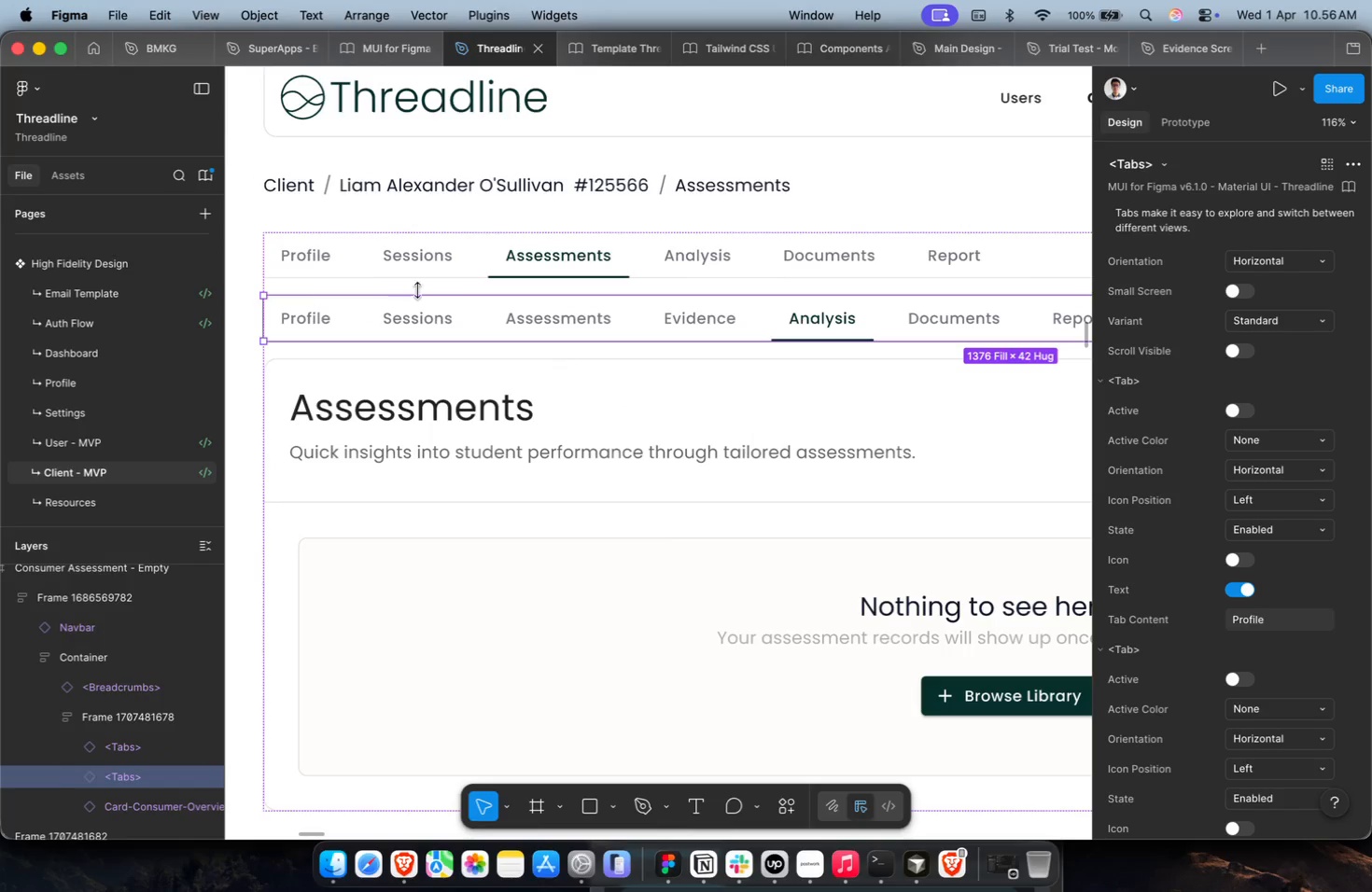 
key(Shift+ShiftLeft)
 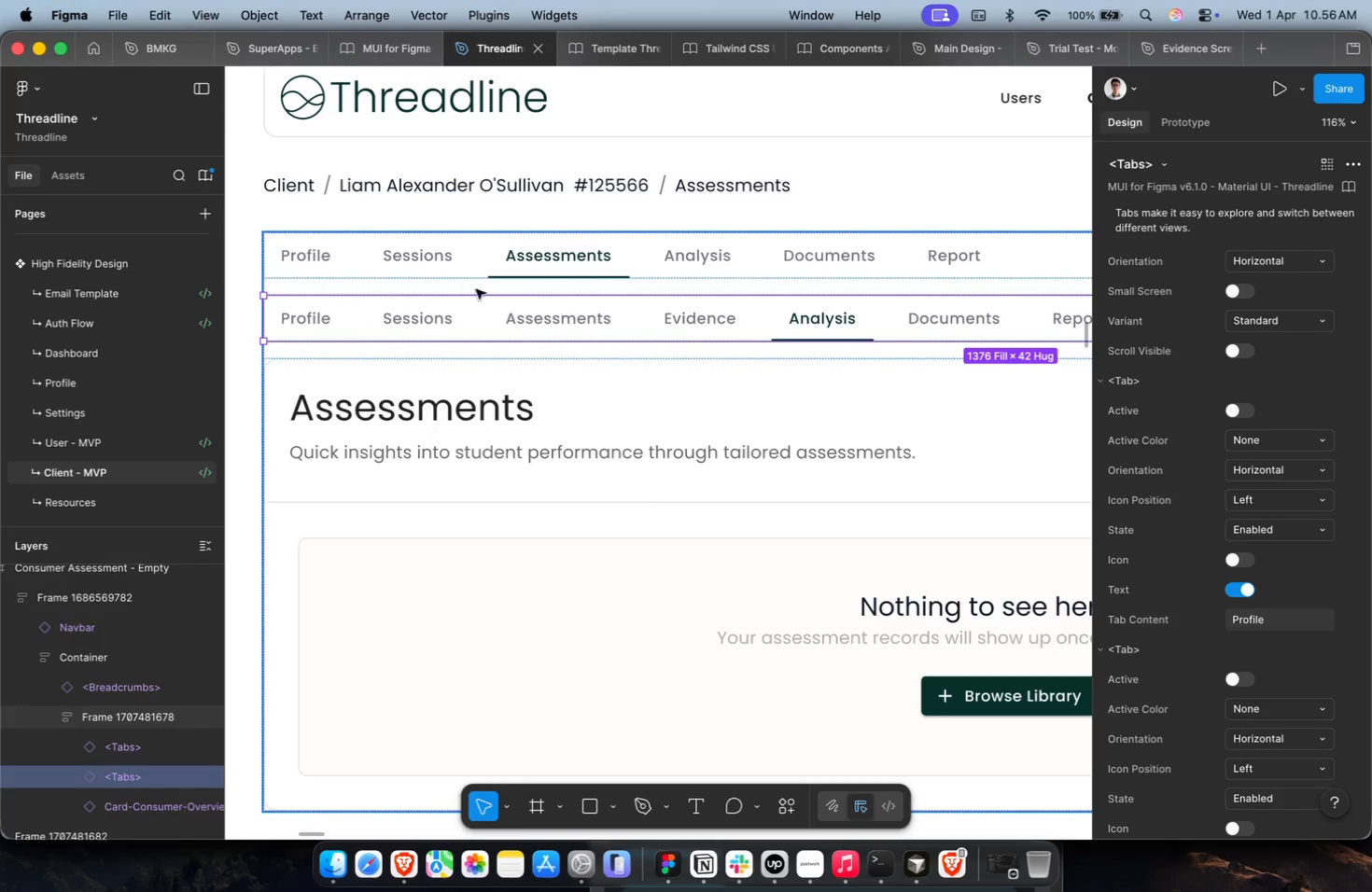 
scroll: coordinate [394, 299], scroll_direction: up, amount: 11.0
 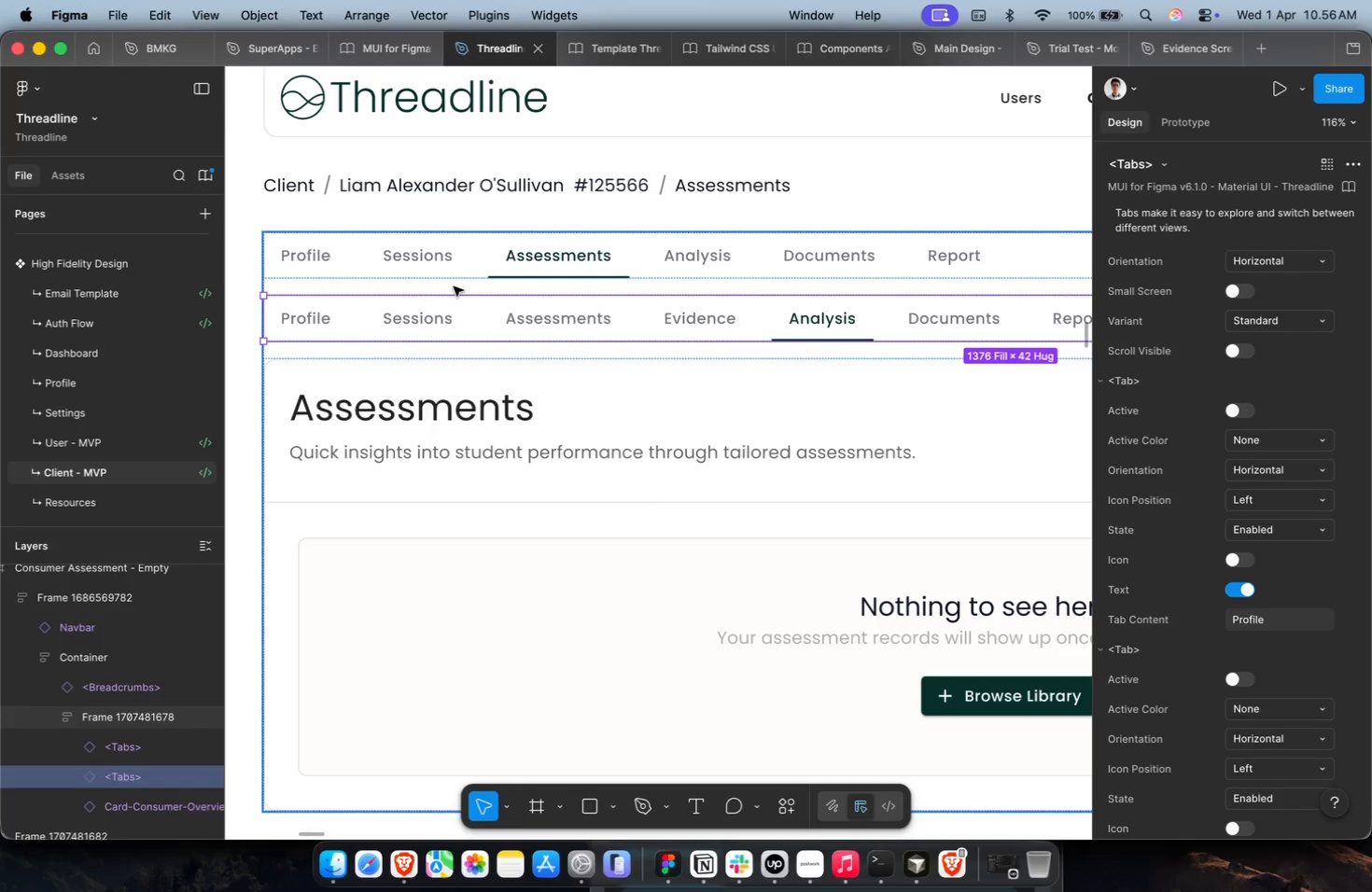 
hold_key(key=ShiftLeft, duration=0.88)
scroll: coordinate [611, 319], scroll_direction: down, amount: 1.0
 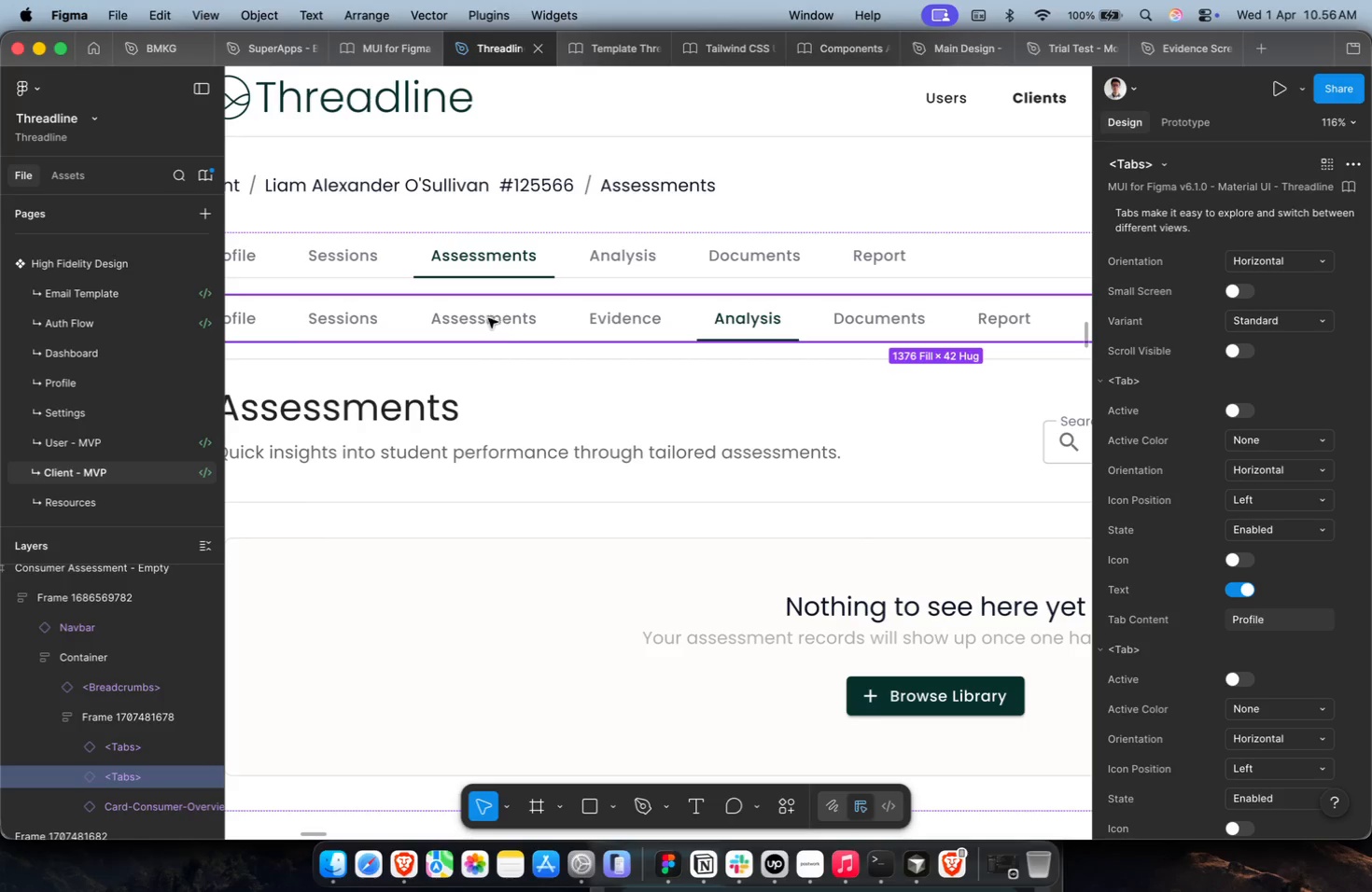 
double_click([488, 318])
 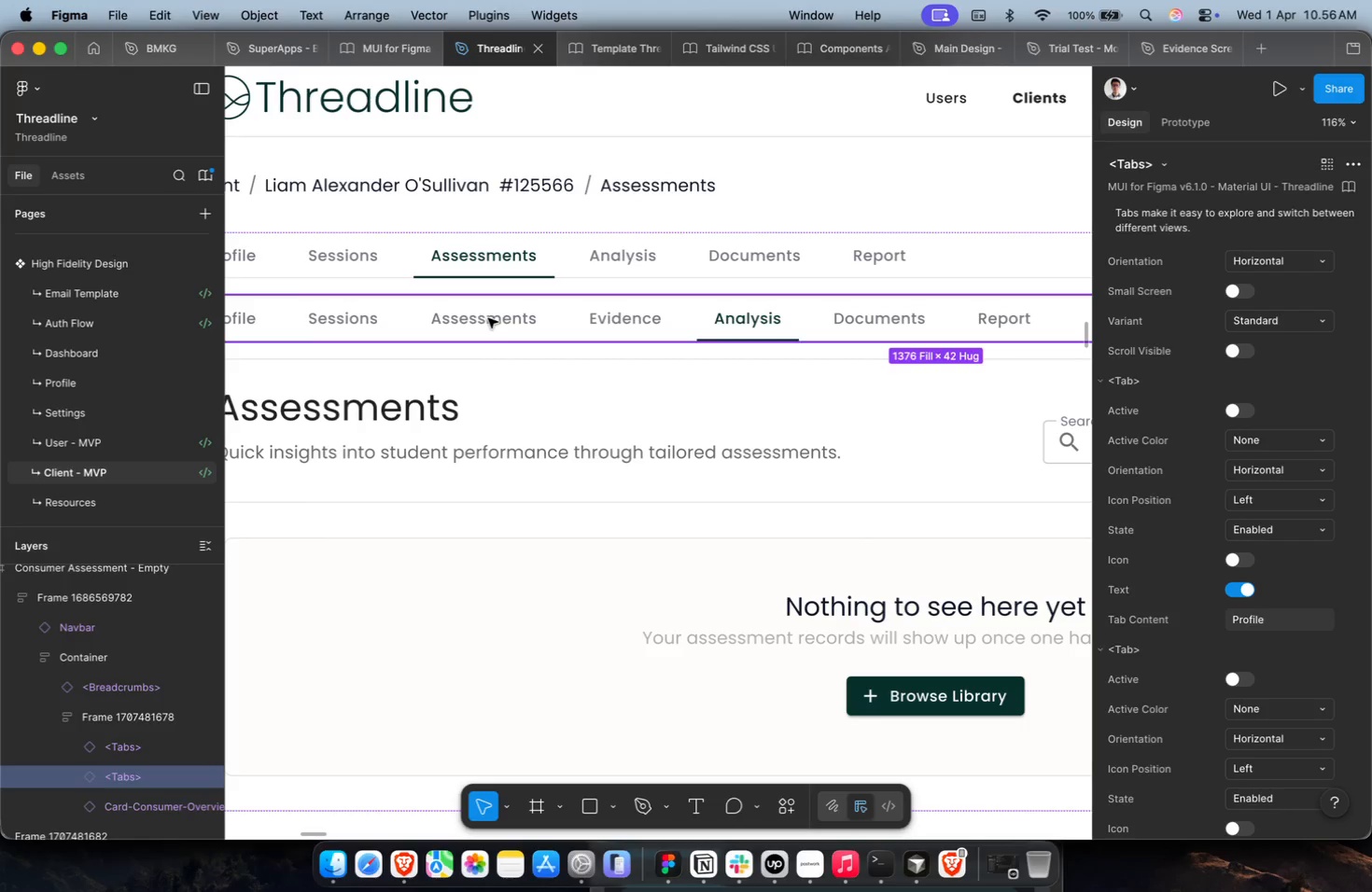 
triple_click([488, 318])
 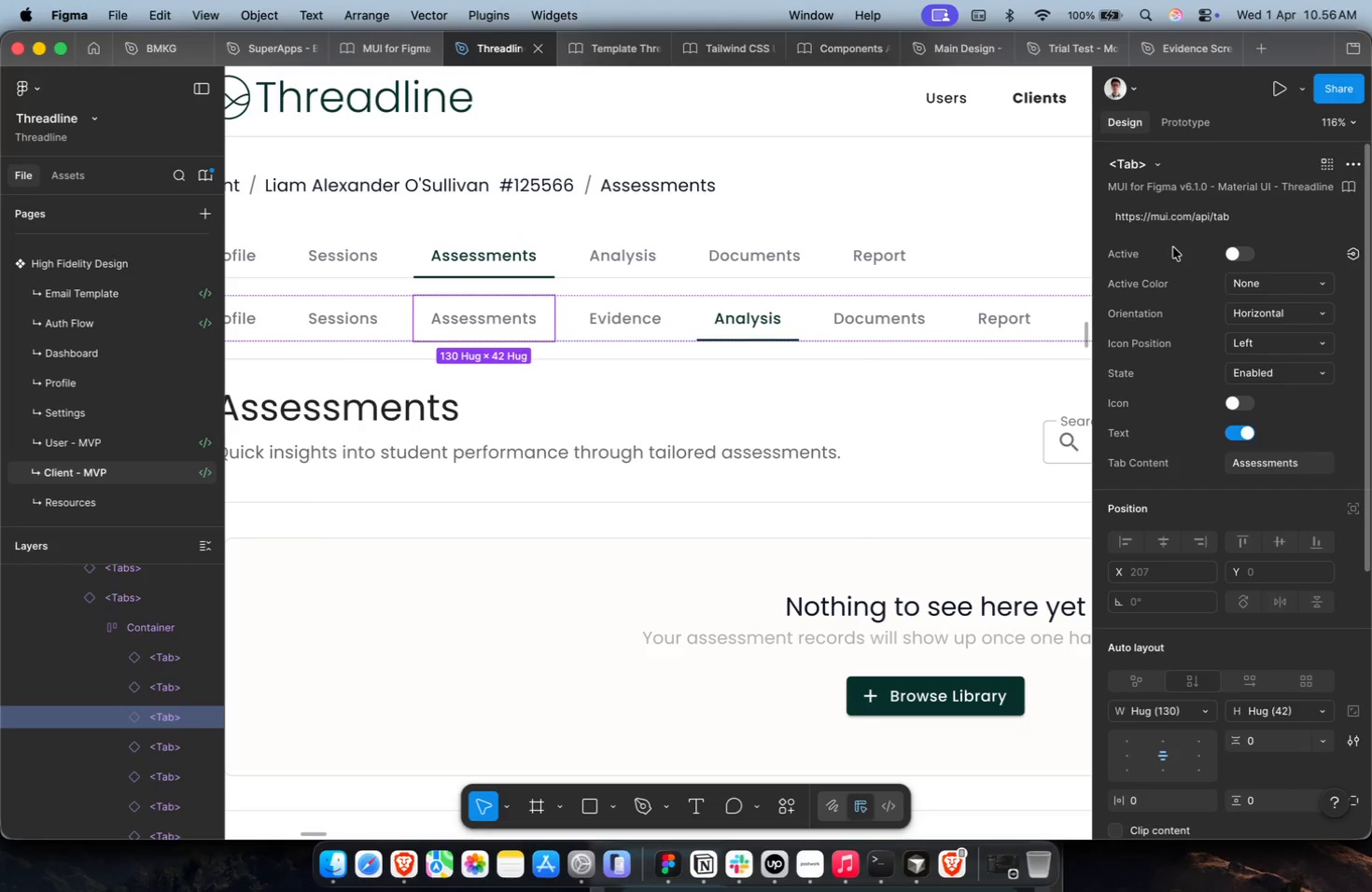 
left_click([1252, 253])
 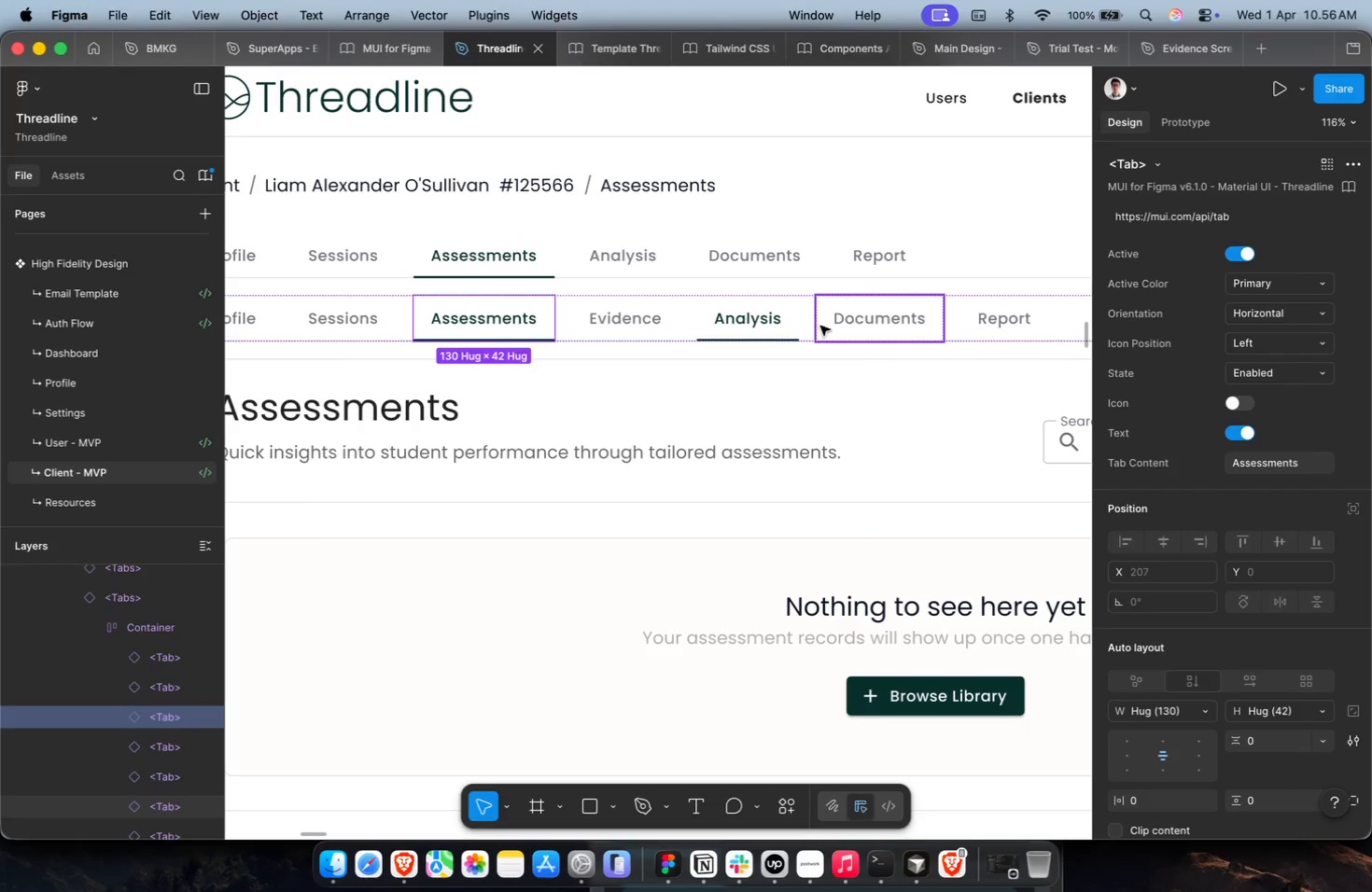 
left_click([776, 326])
 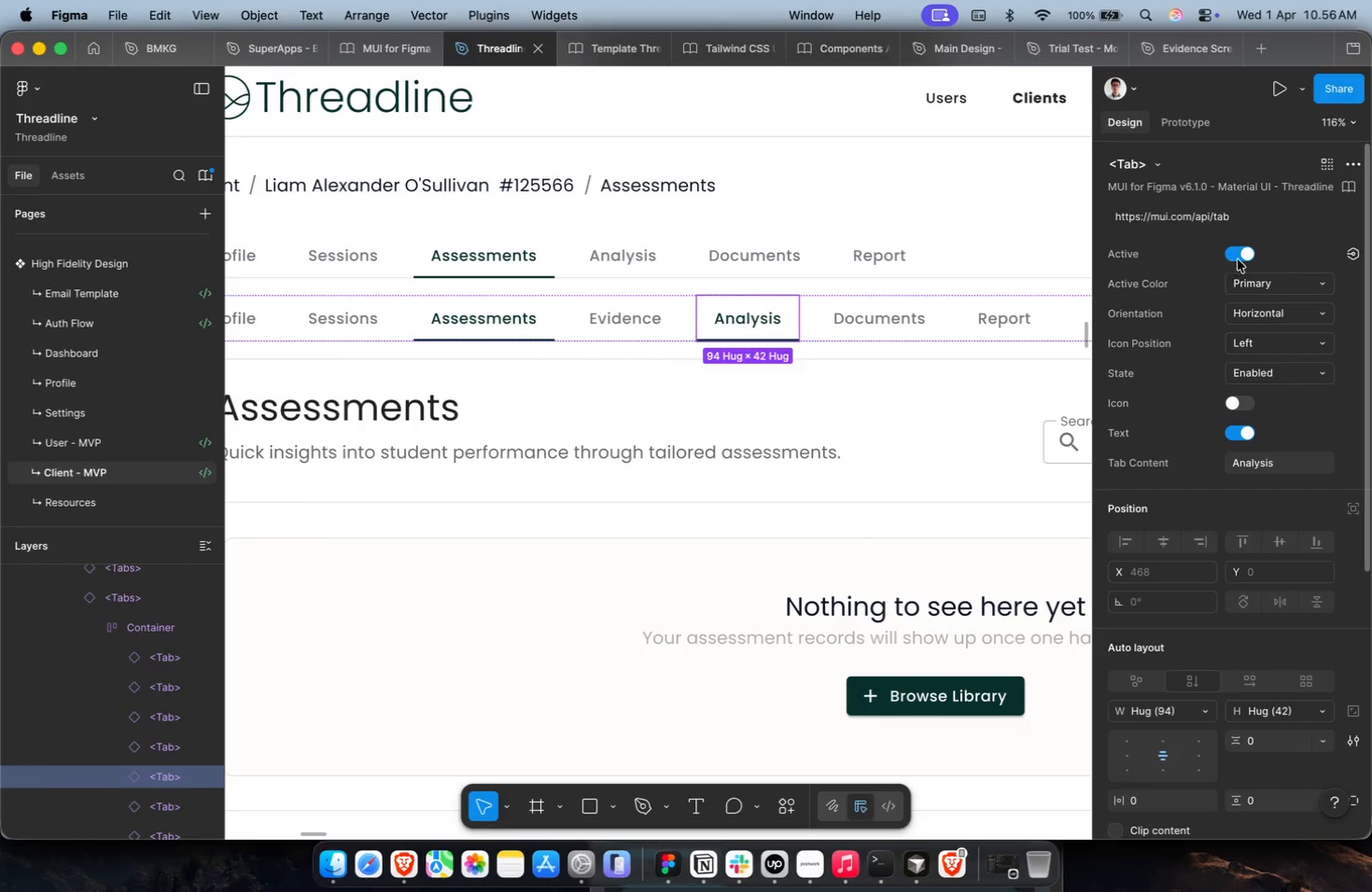 
double_click([1255, 255])
 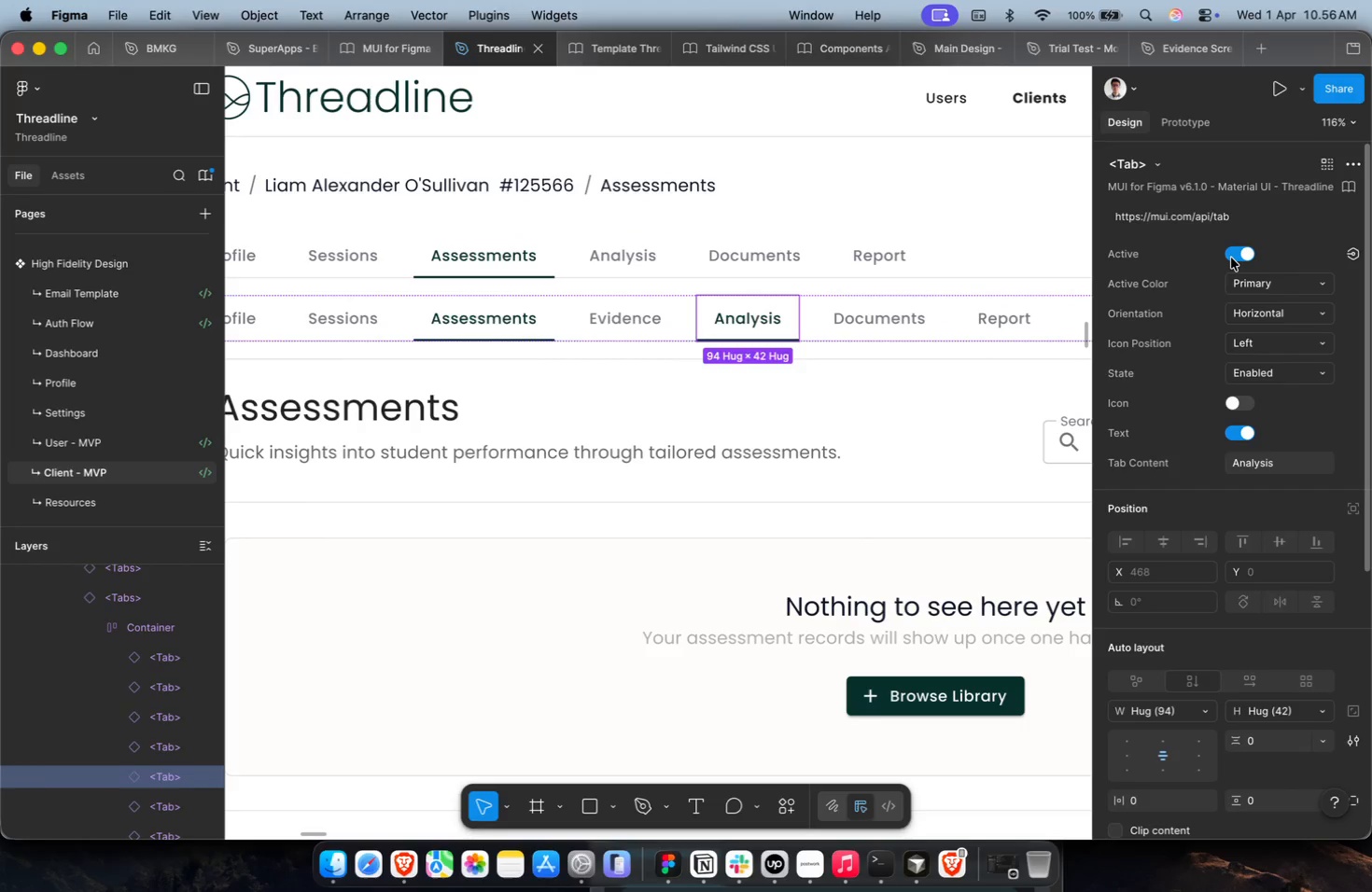 
triple_click([1231, 258])
 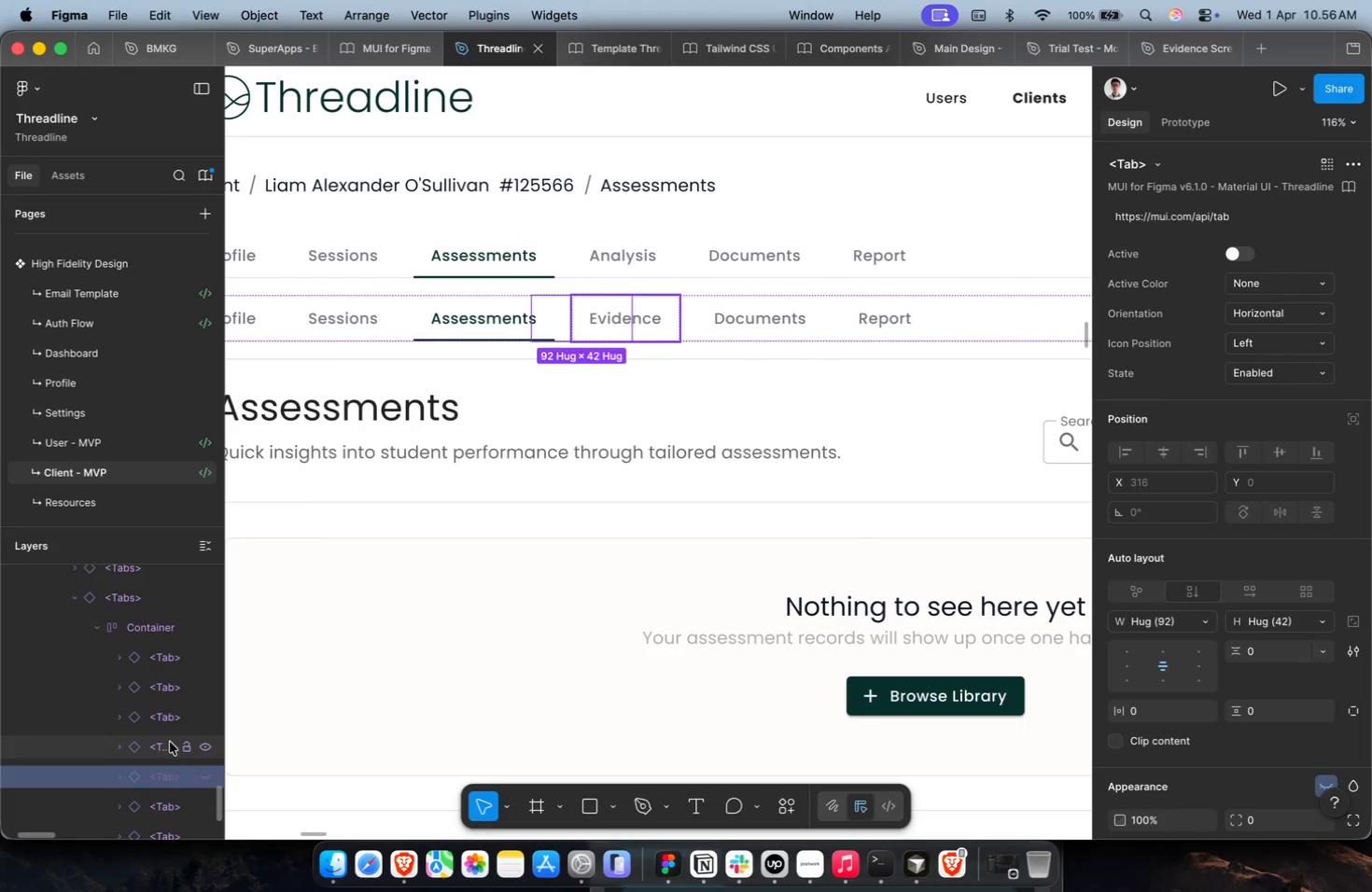 
left_click([208, 774])
 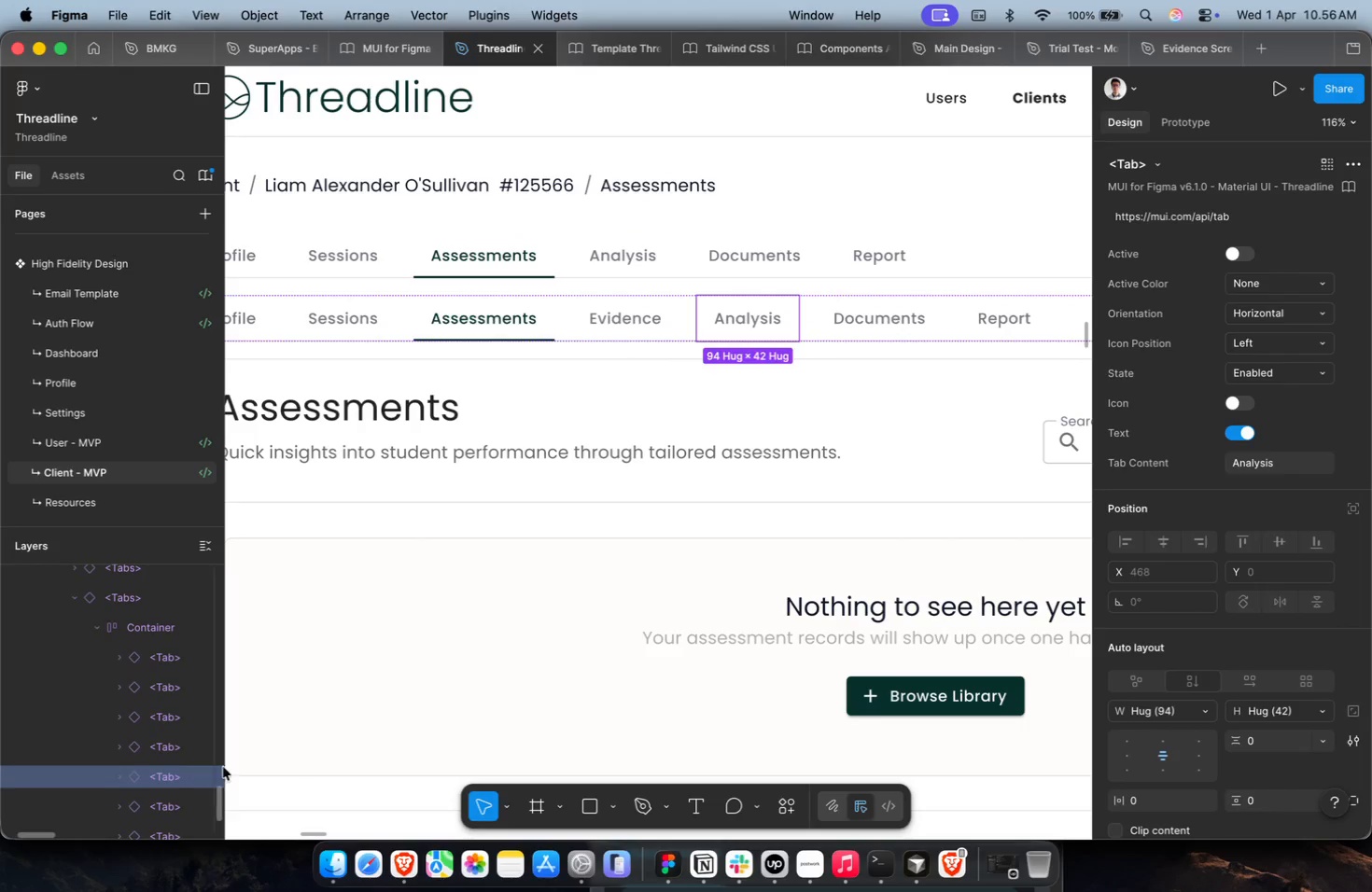 
hold_key(key=CommandLeft, duration=0.4)
scroll: coordinate [424, 580], scroll_direction: down, amount: 4.0
 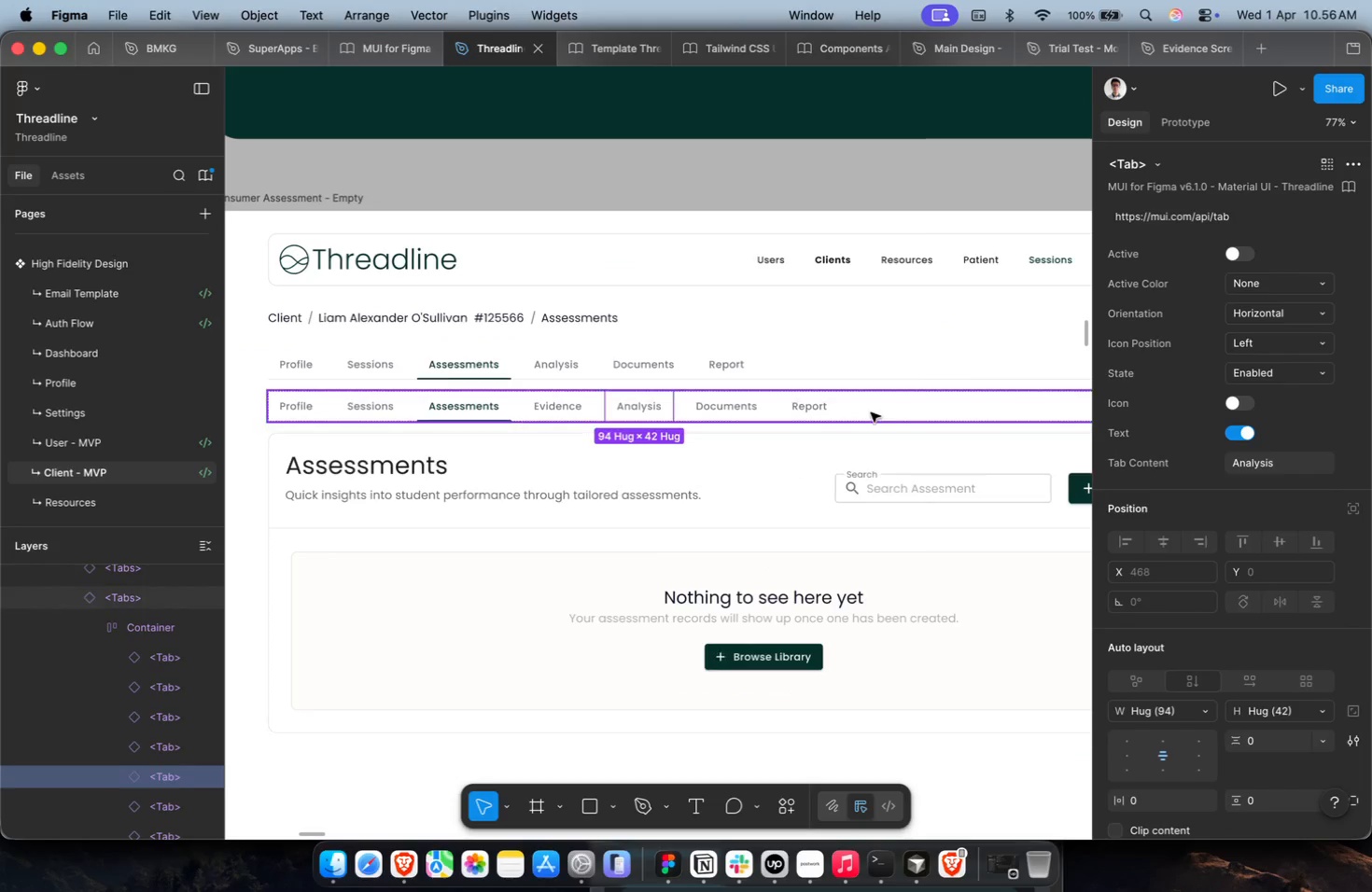 
left_click([873, 410])
 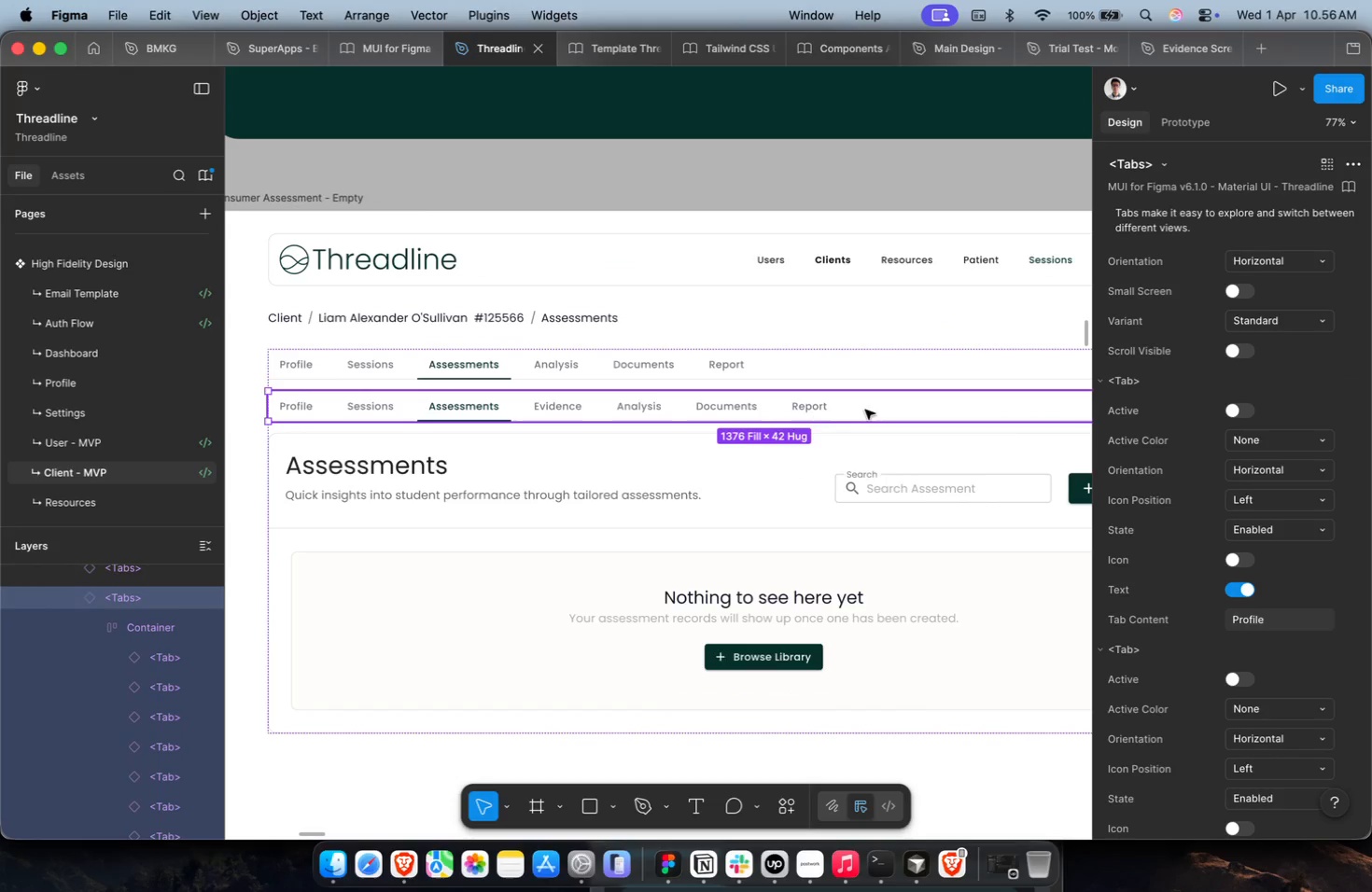 
key(Meta+CommandLeft)
 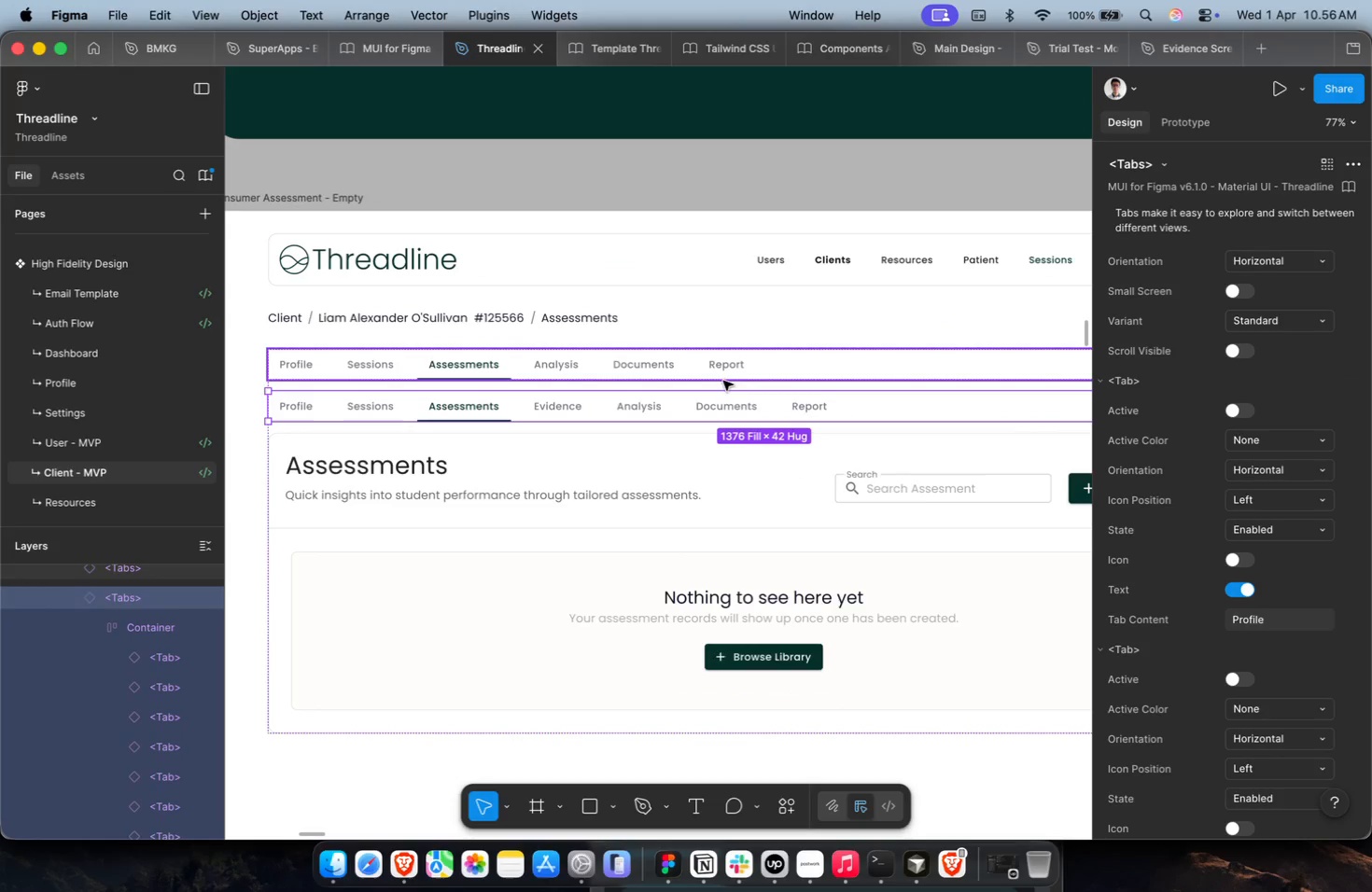 
left_click([718, 372])
 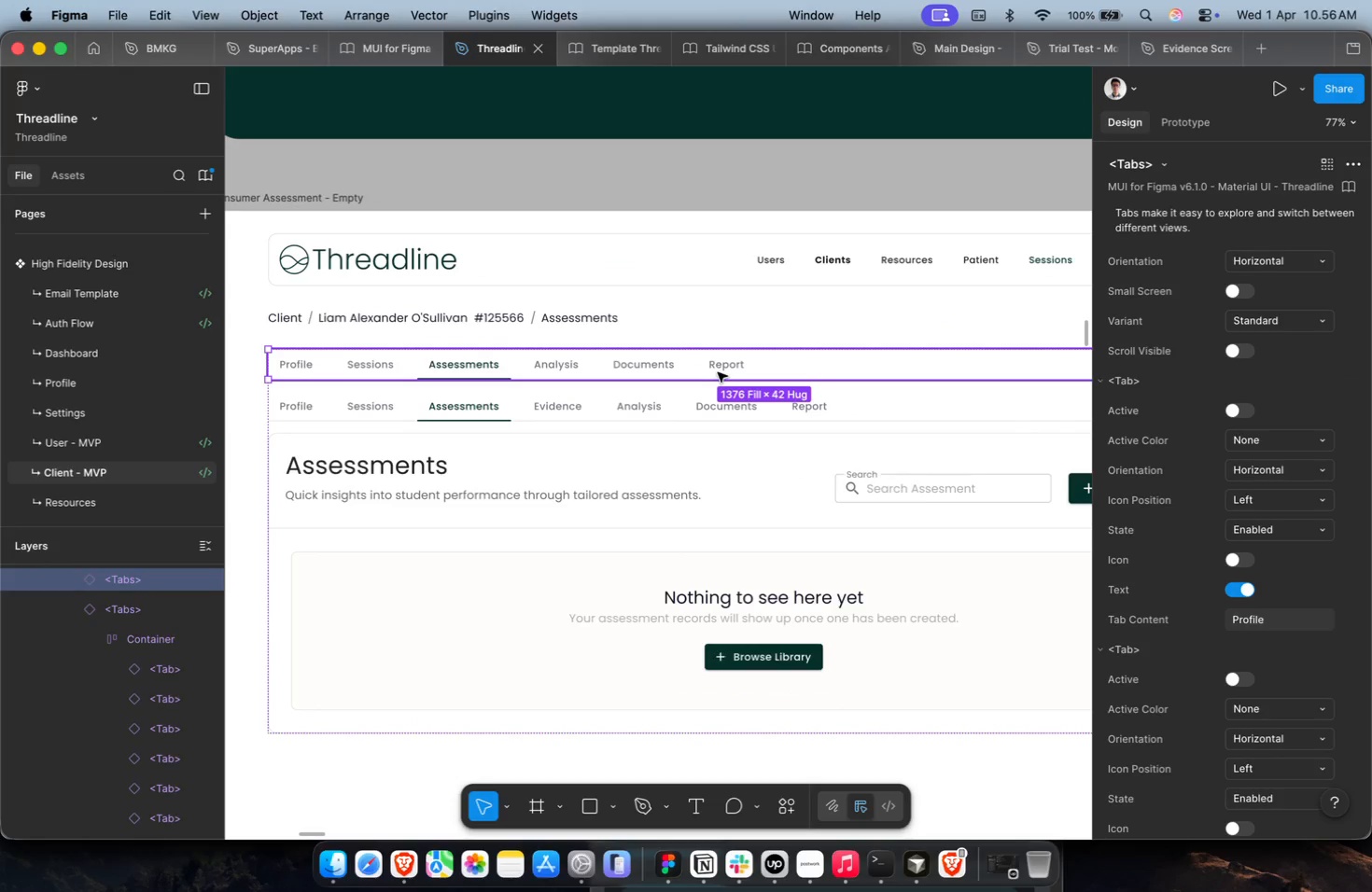 
key(Backspace)
 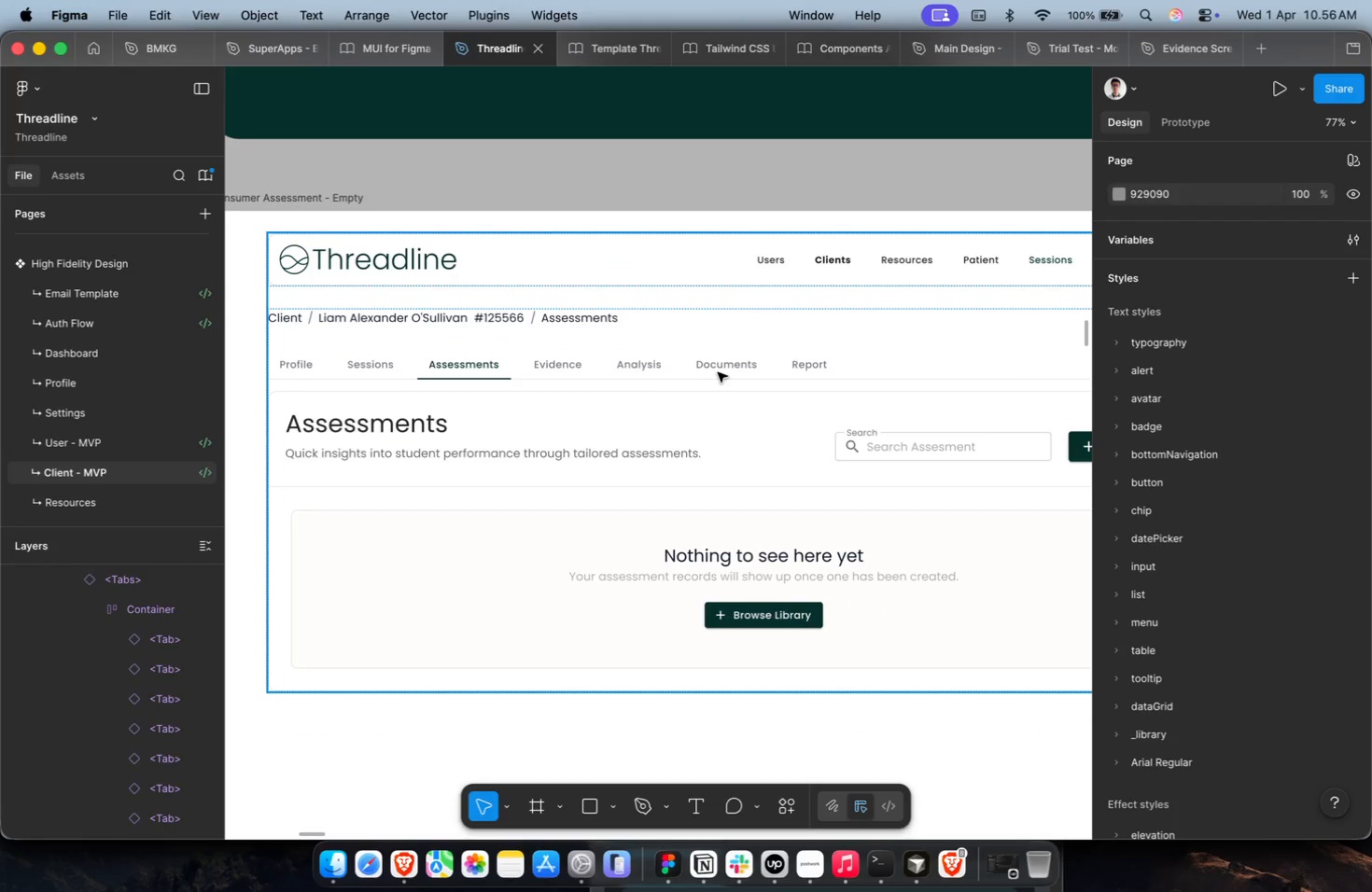 
double_click([724, 372])
 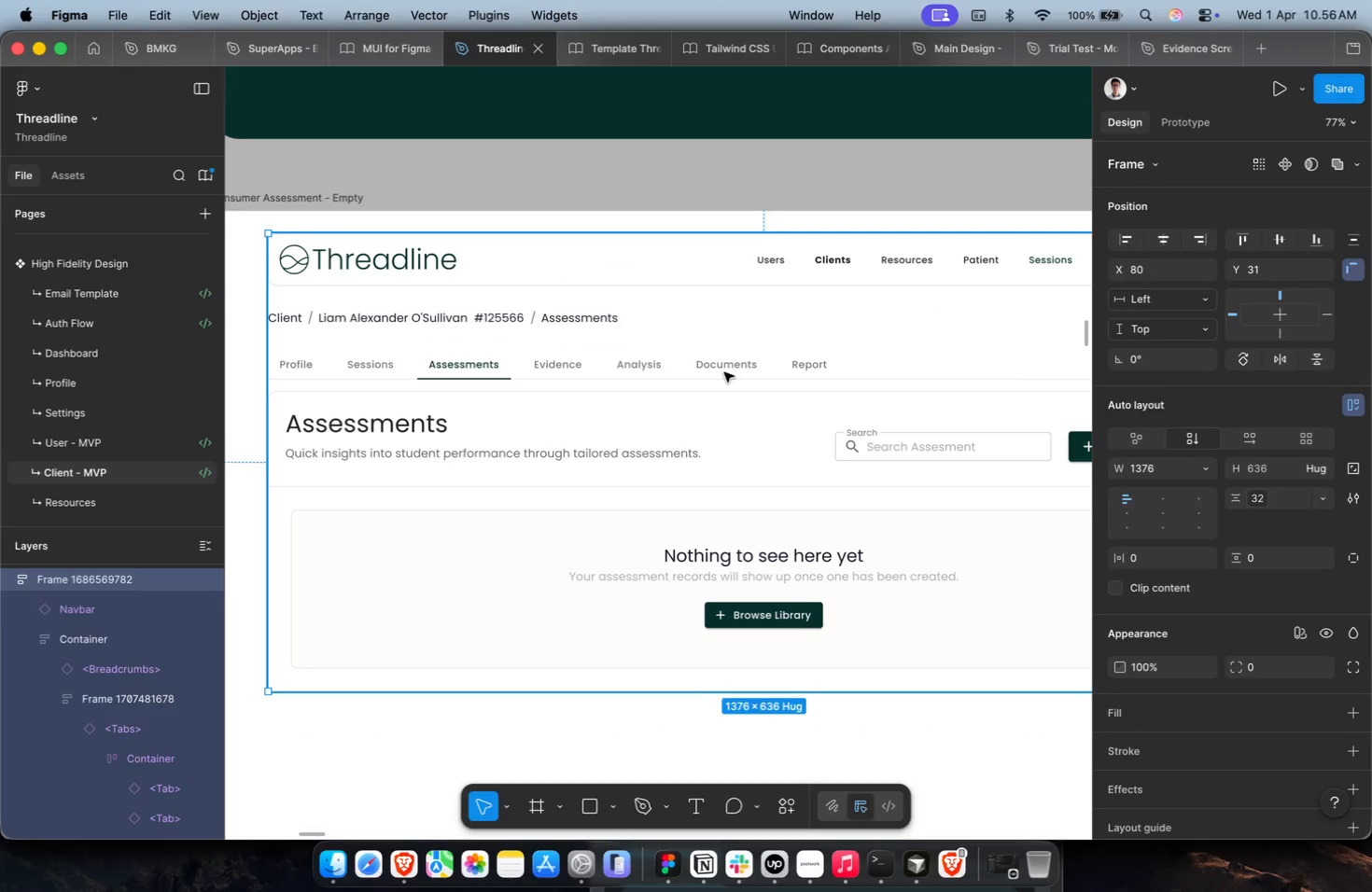 
triple_click([724, 372])
 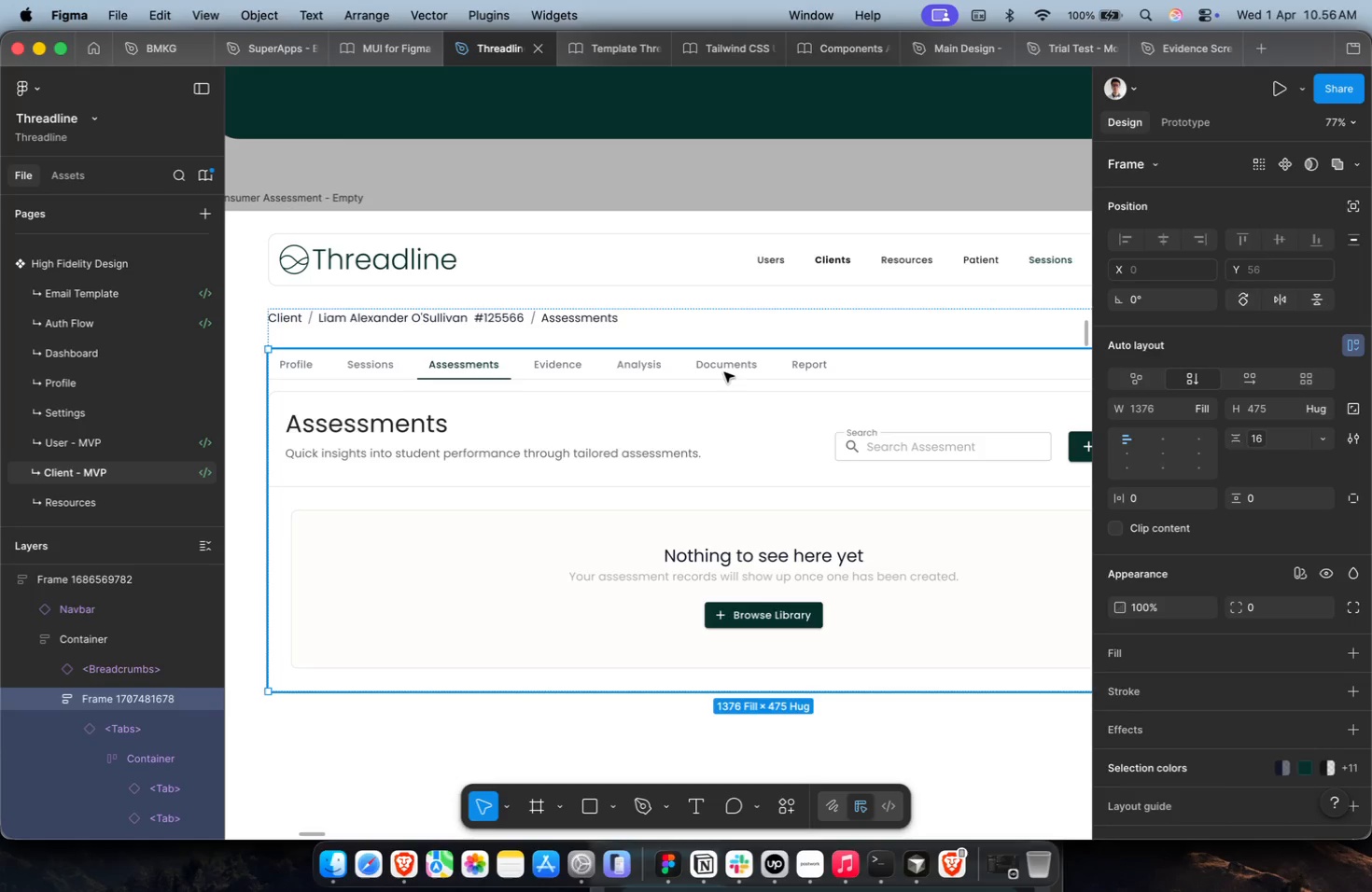 
triple_click([724, 372])
 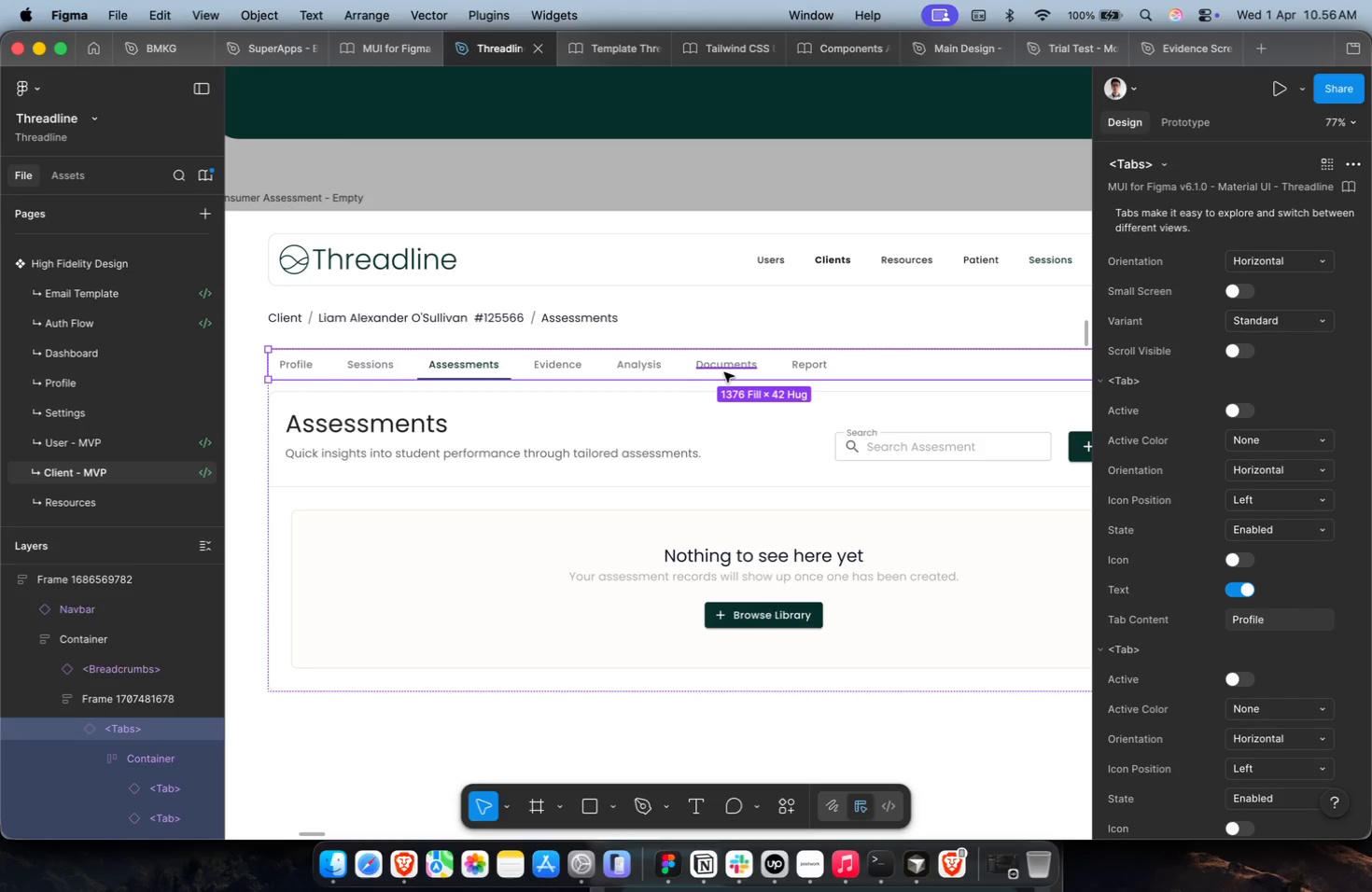 
key(Meta+C)
 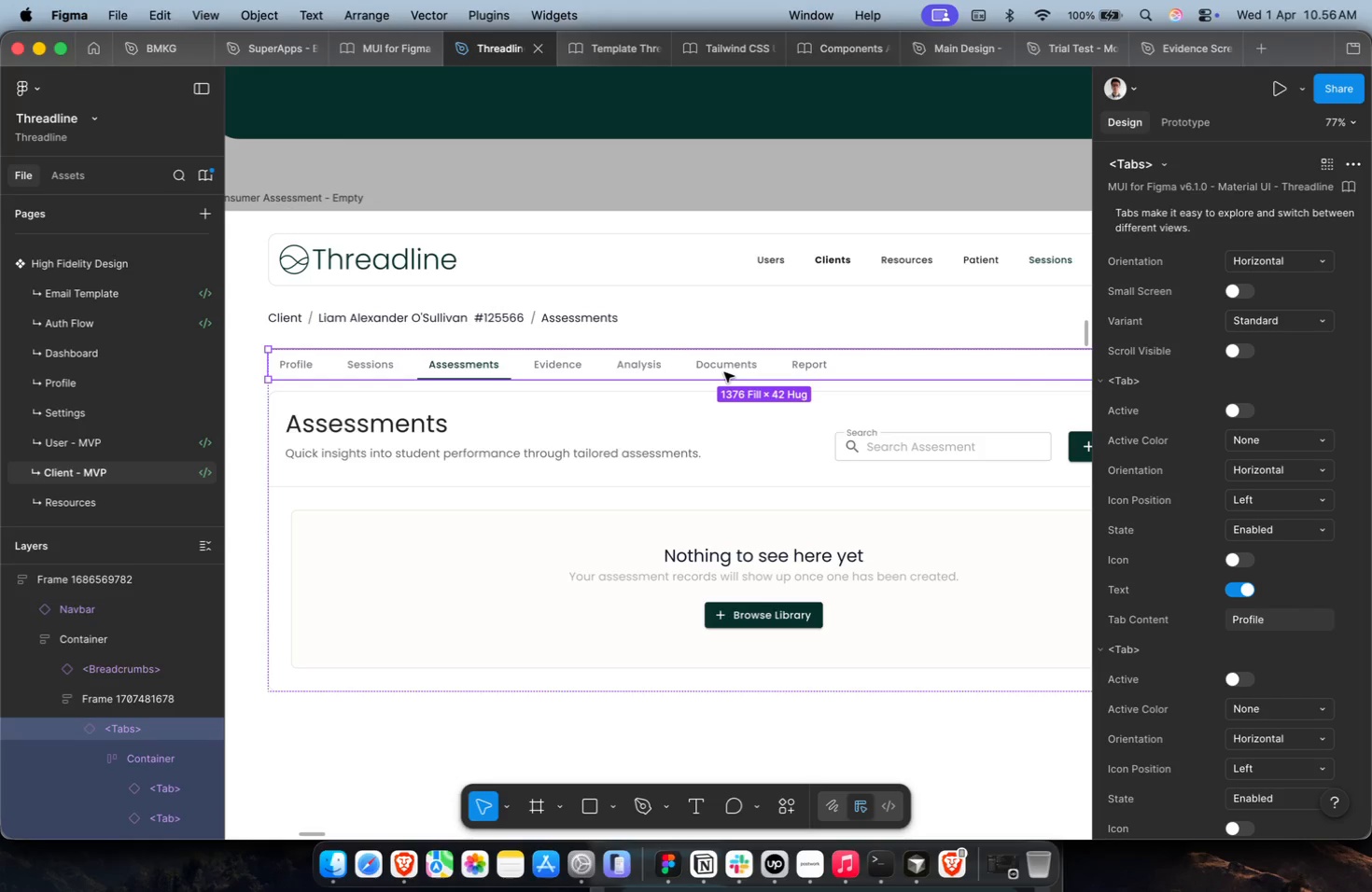 
key(Meta+C)
 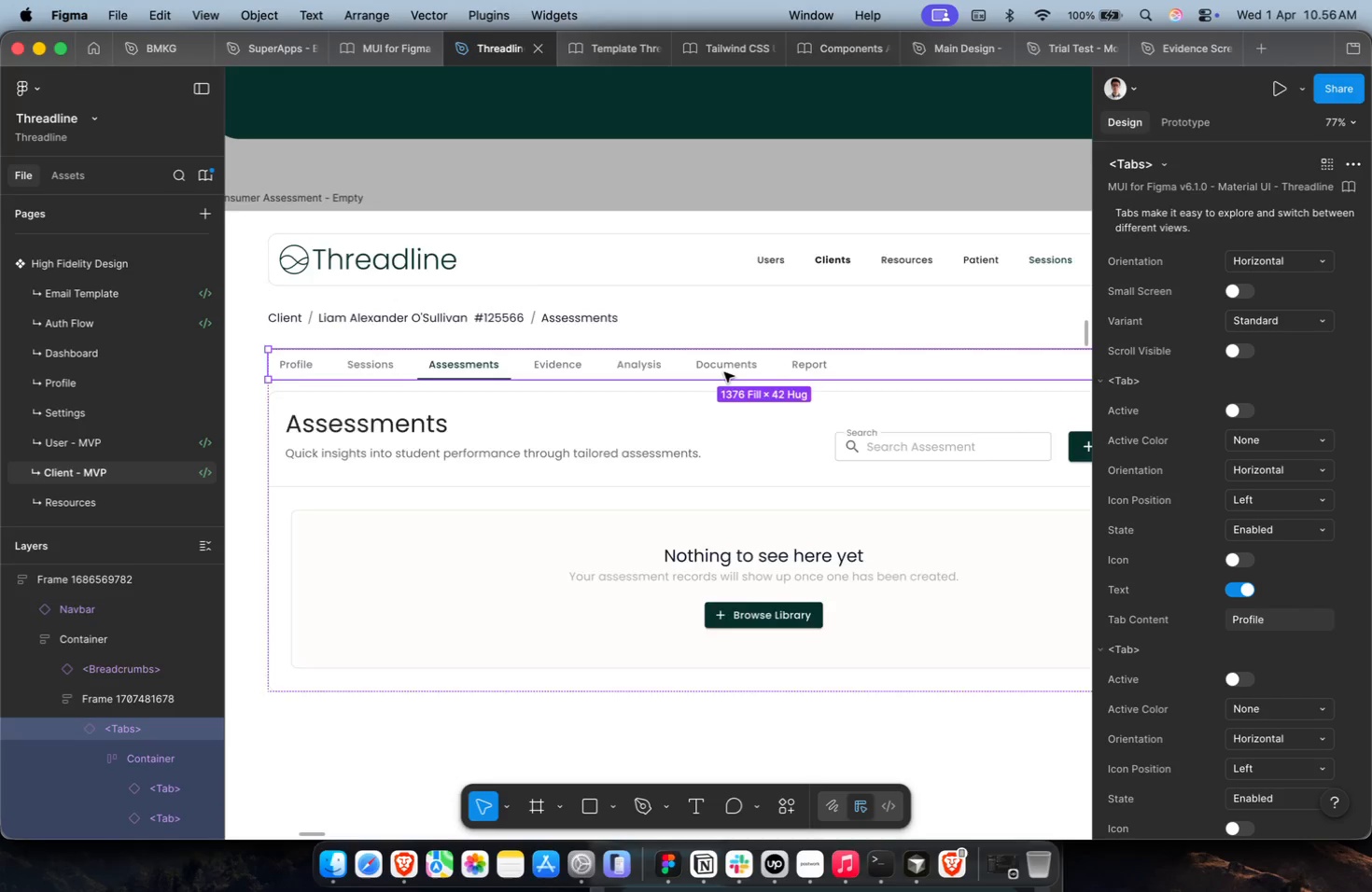 
scroll: coordinate [724, 372], scroll_direction: down, amount: 4.0
 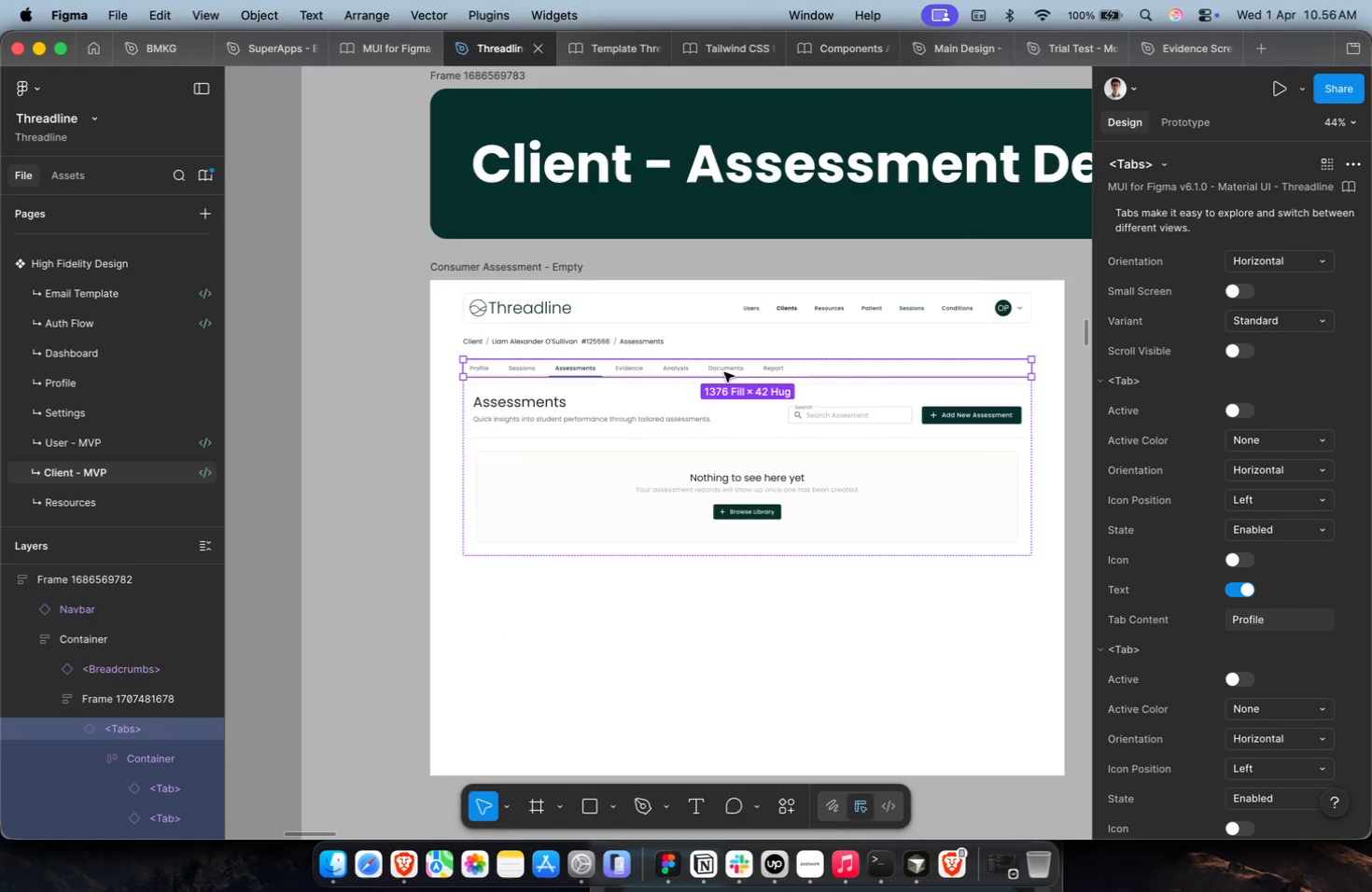 
wait(9.88)
 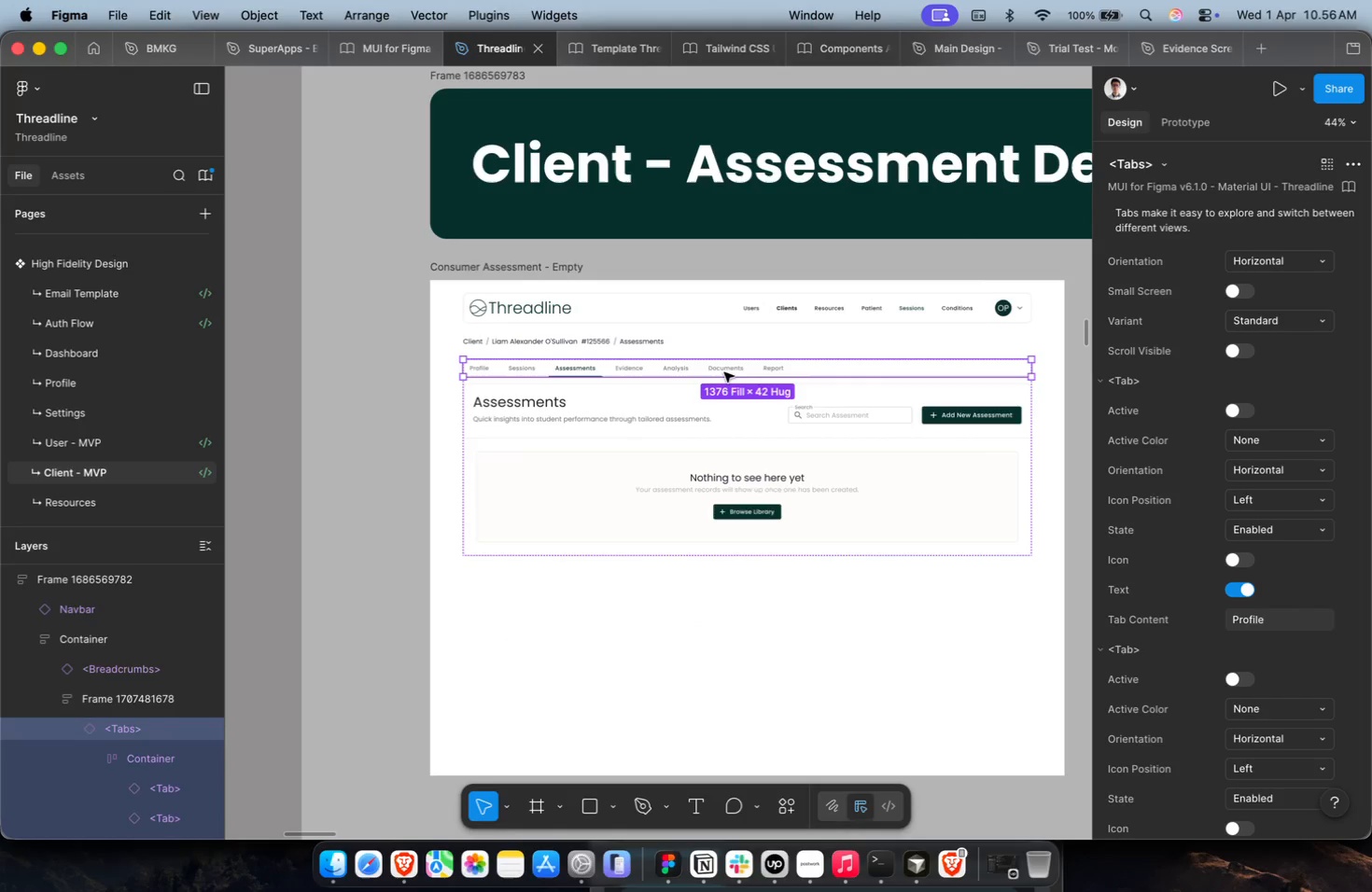 
scroll: coordinate [725, 372], scroll_direction: down, amount: 3.0
 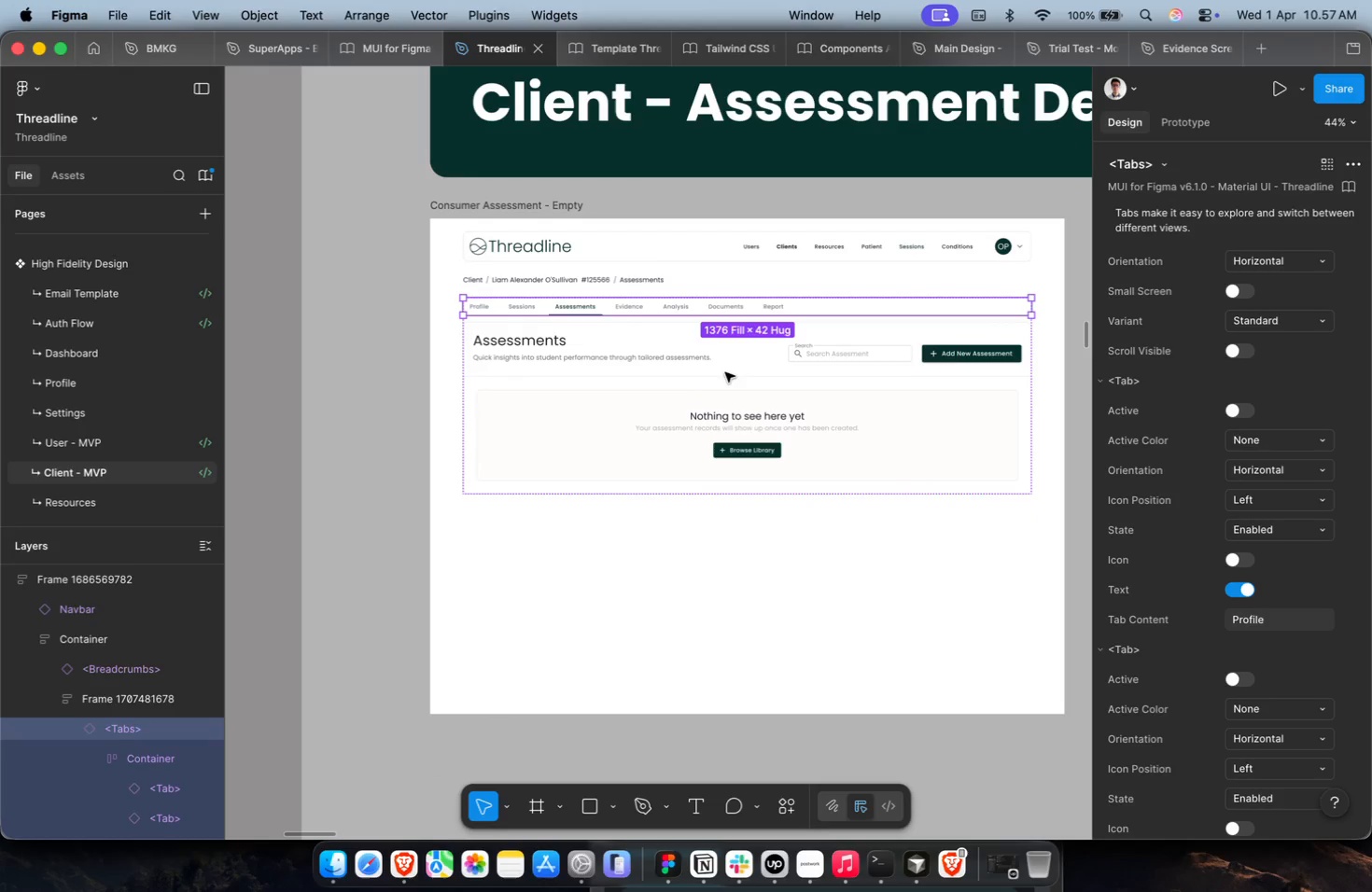 
hold_key(key=CommandLeft, duration=0.97)
scroll: coordinate [664, 390], scroll_direction: down, amount: 6.0
 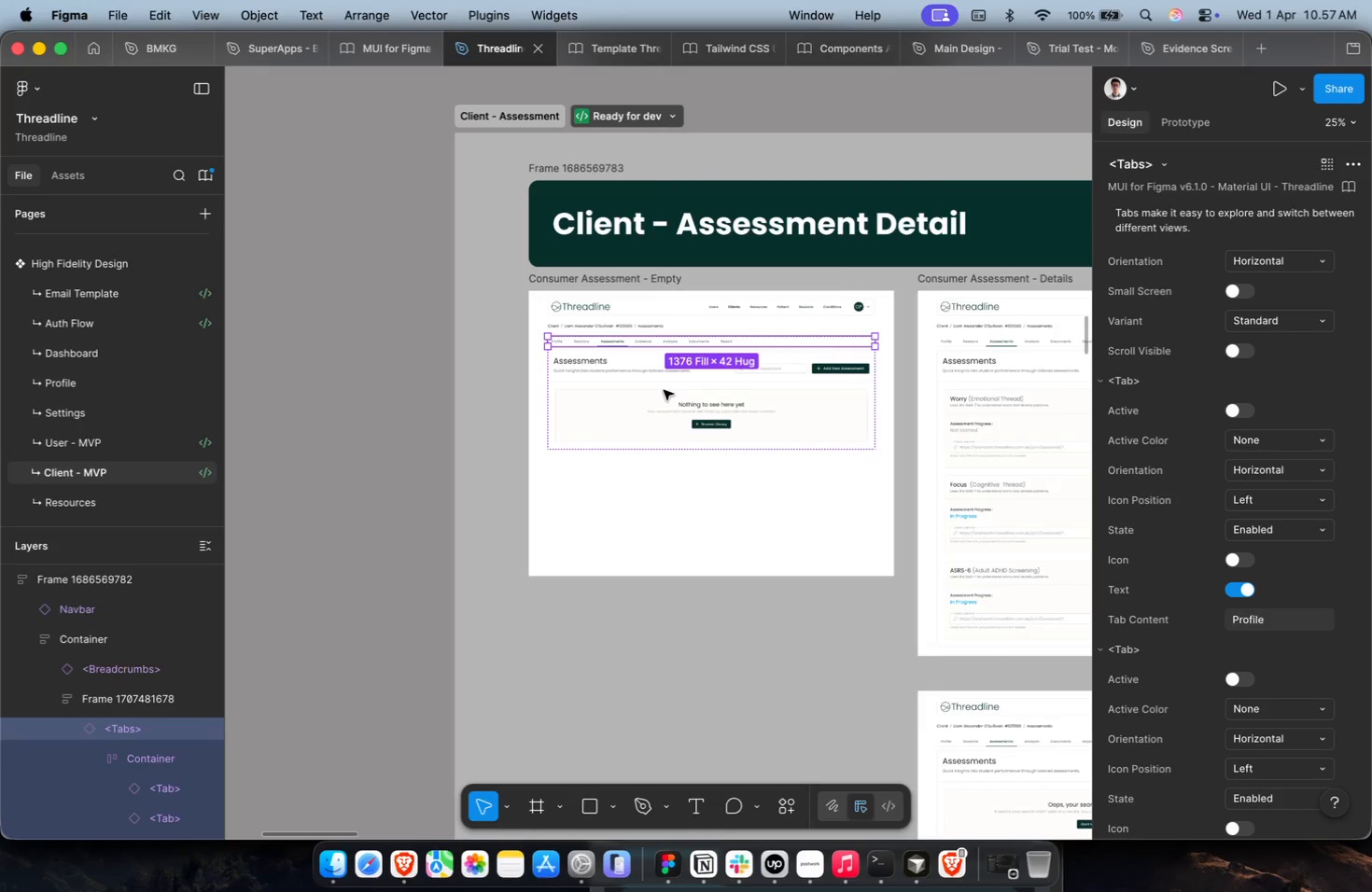 
hold_key(key=ShiftLeft, duration=0.38)
 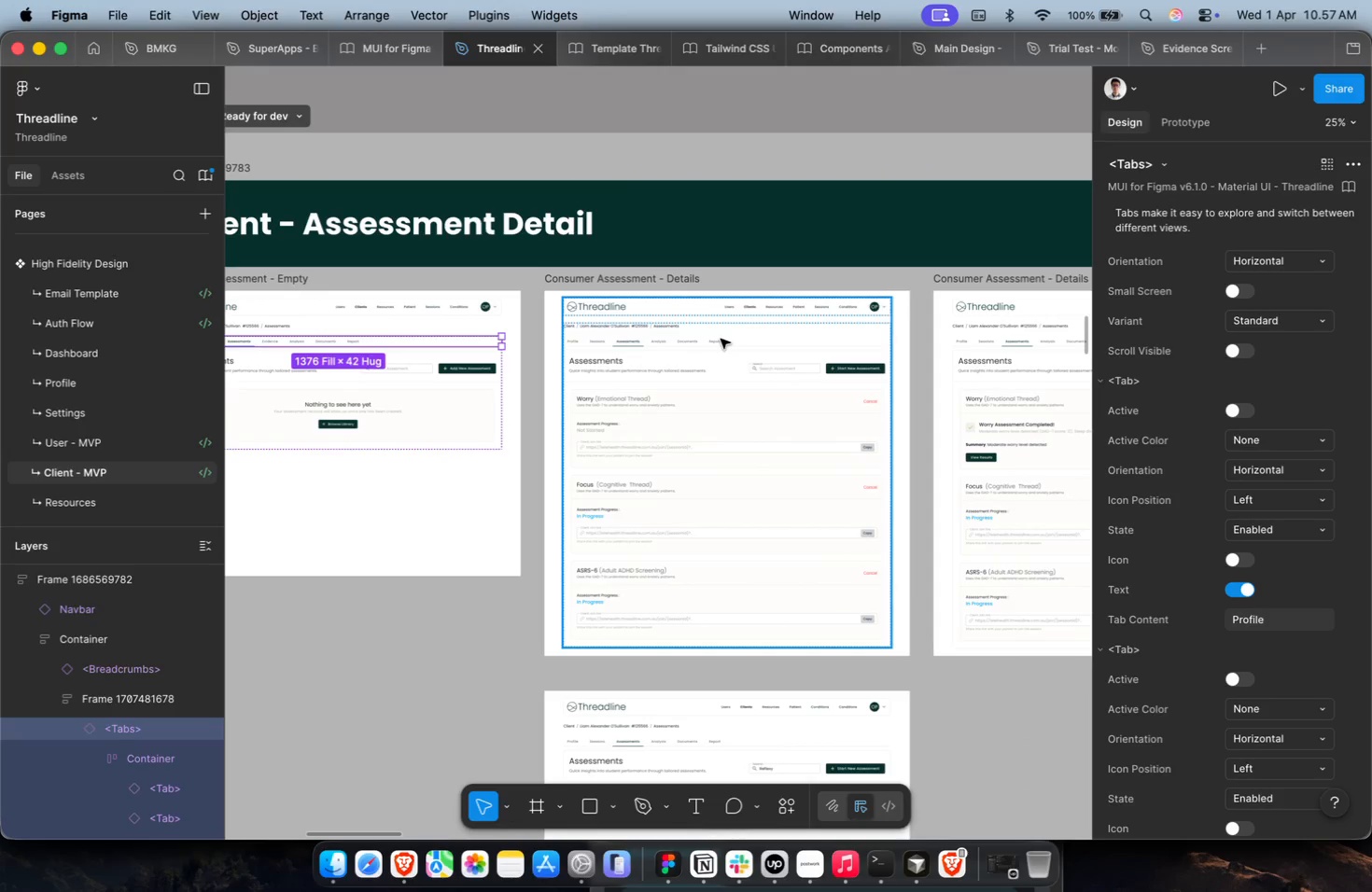 
double_click([721, 339])
 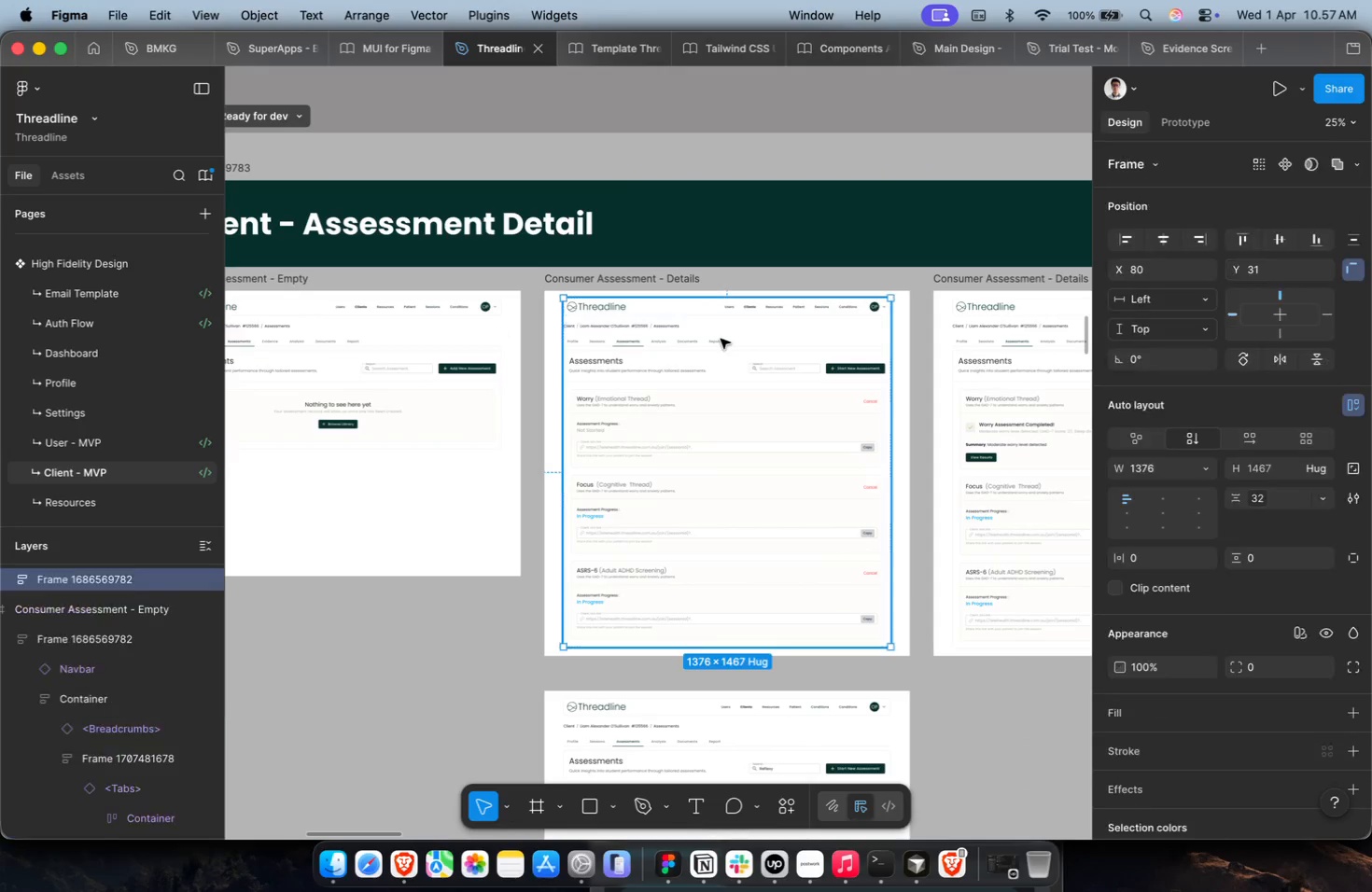 
triple_click([721, 339])
 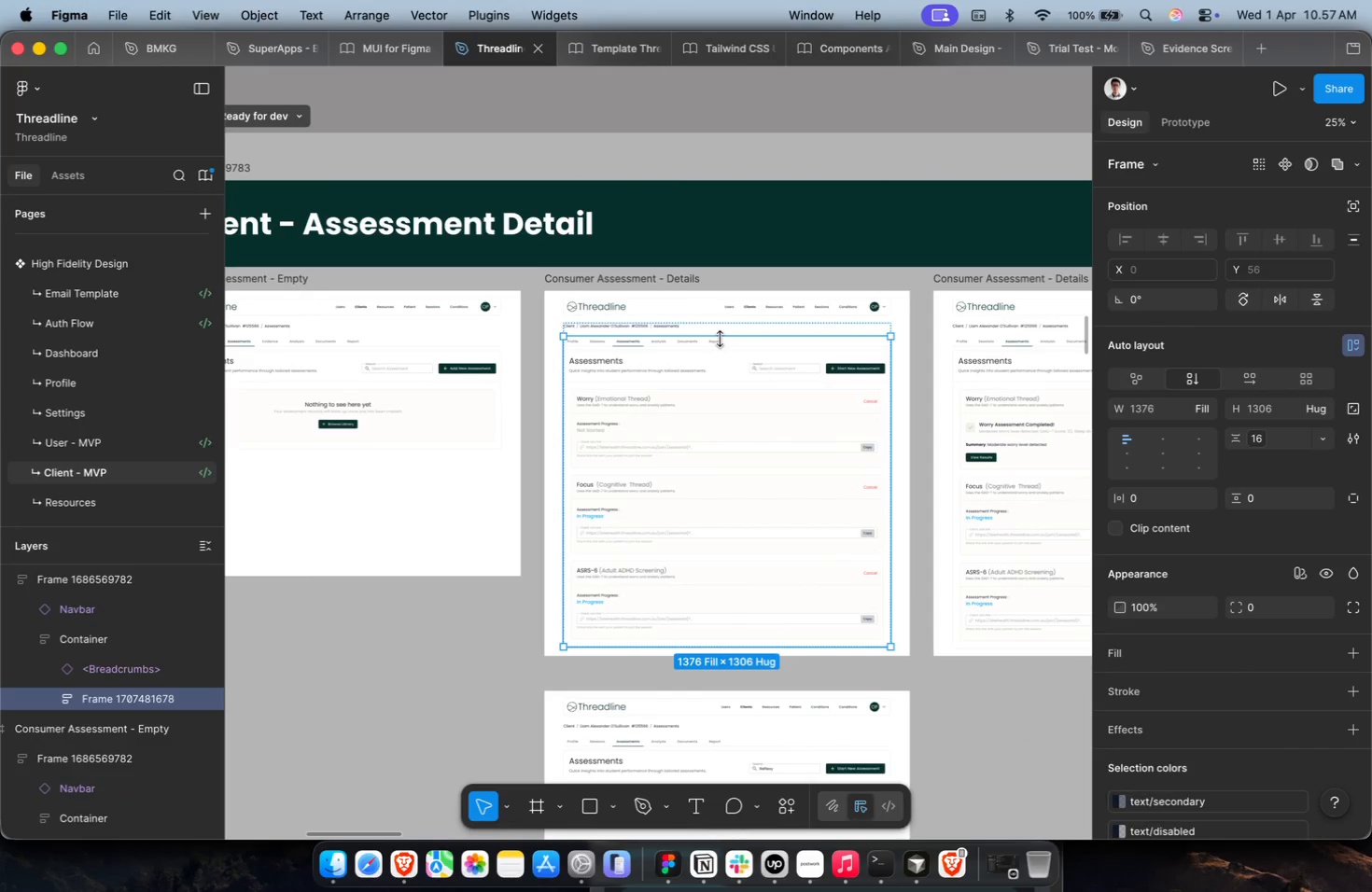 
triple_click([721, 339])
 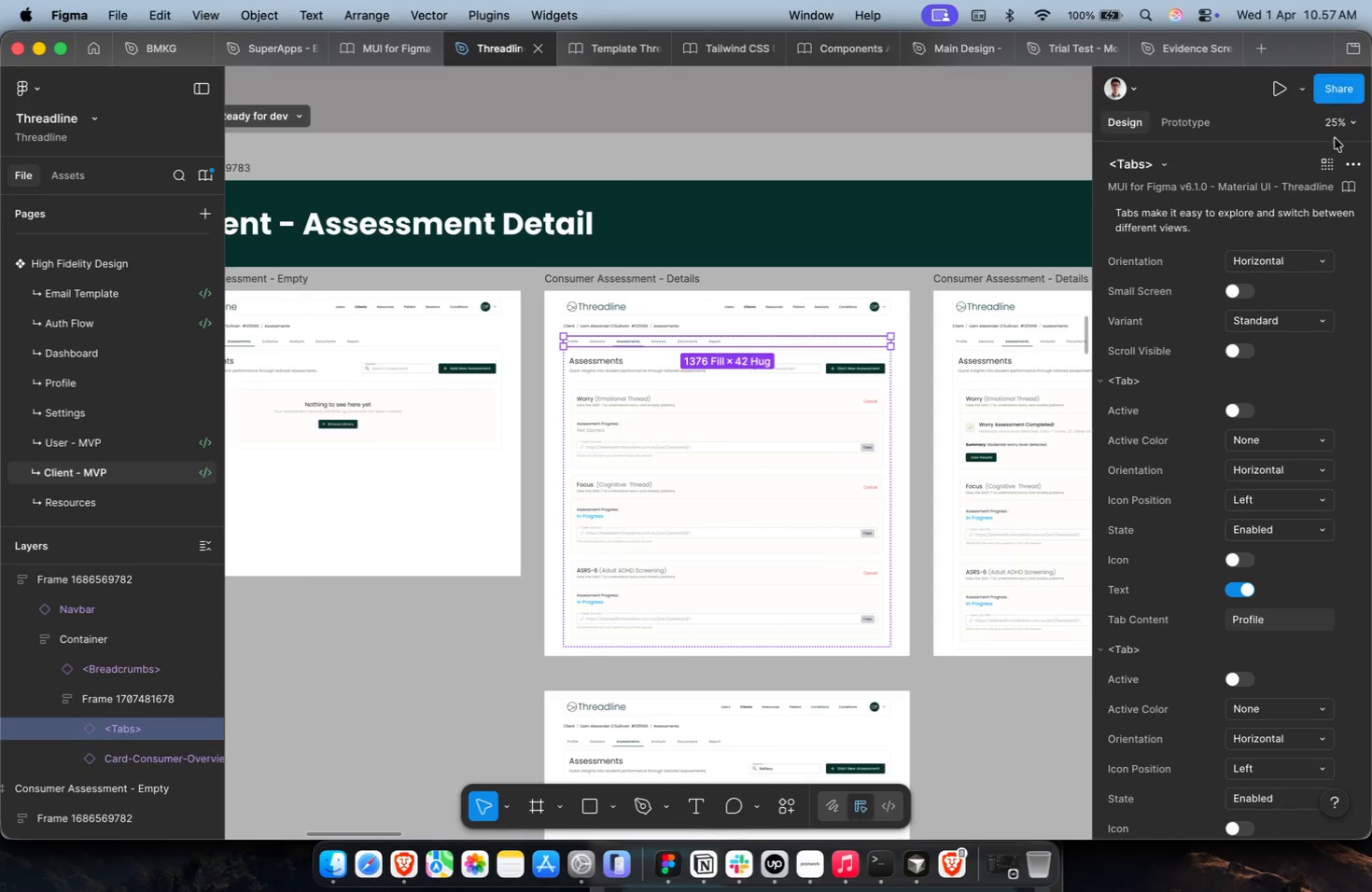 
left_click([1321, 166])
 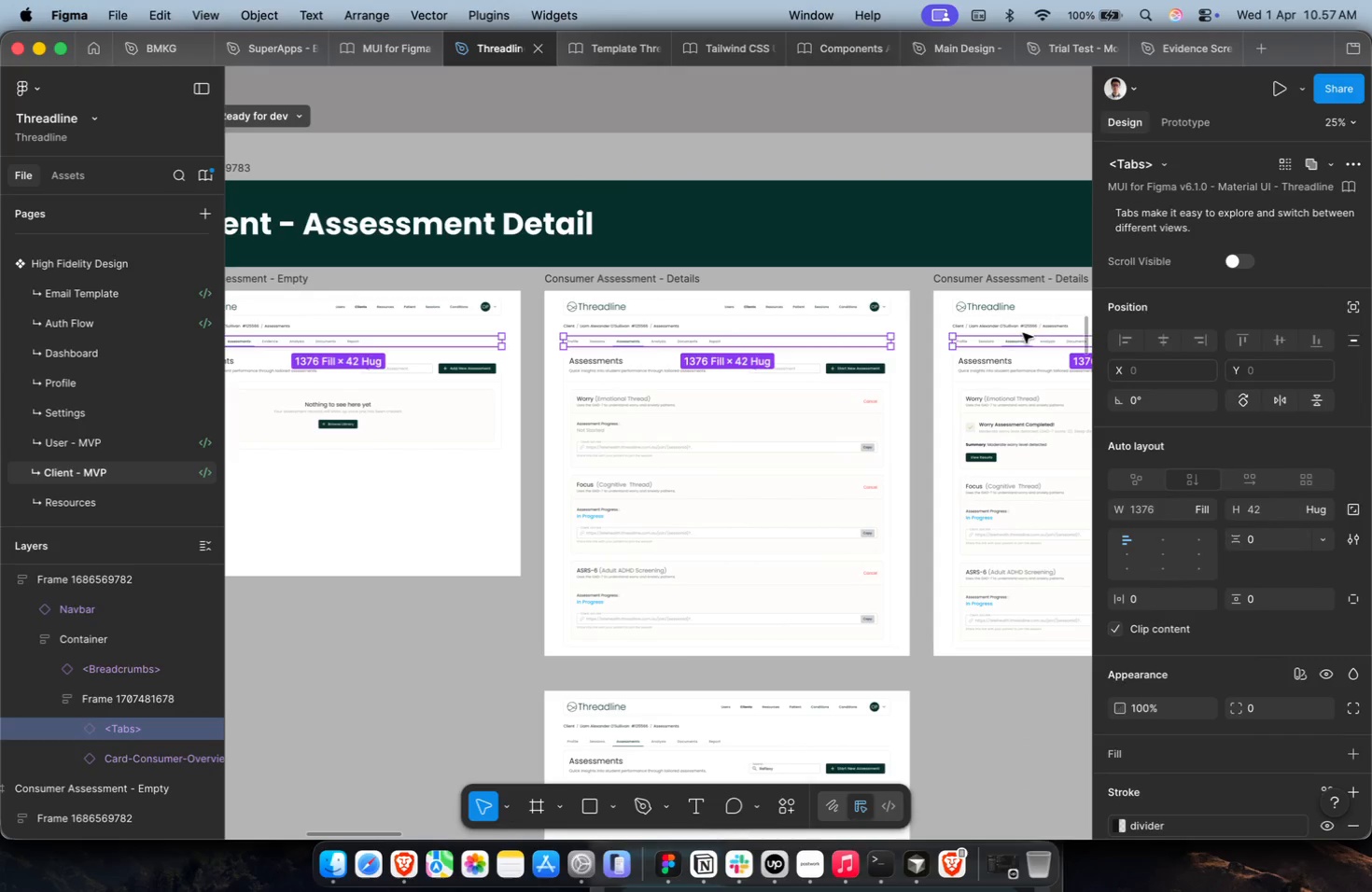 
hold_key(key=CommandLeft, duration=0.43)
scroll: coordinate [872, 385], scroll_direction: down, amount: 9.0
 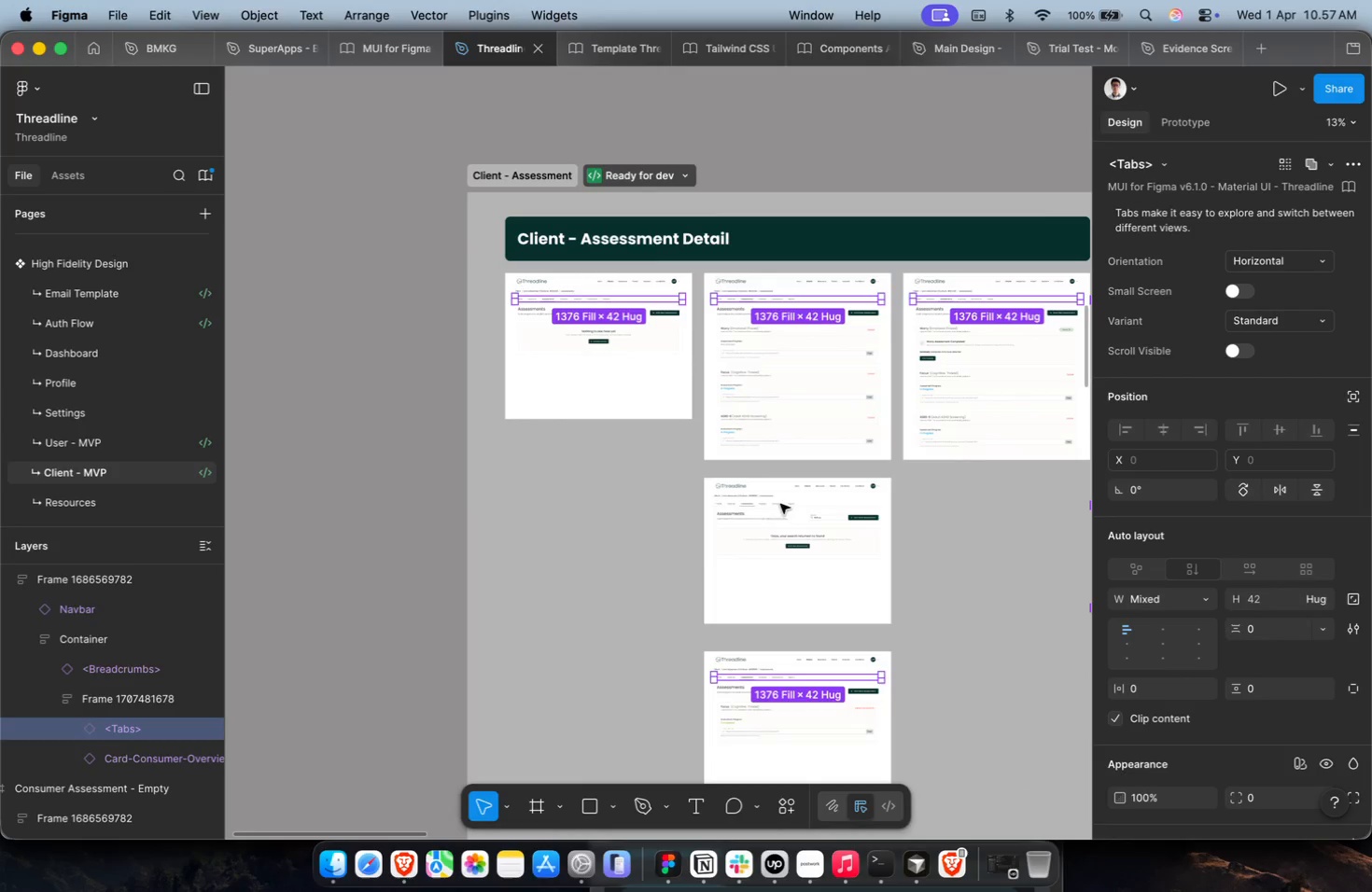 
hold_key(key=ShiftLeft, duration=0.96)
 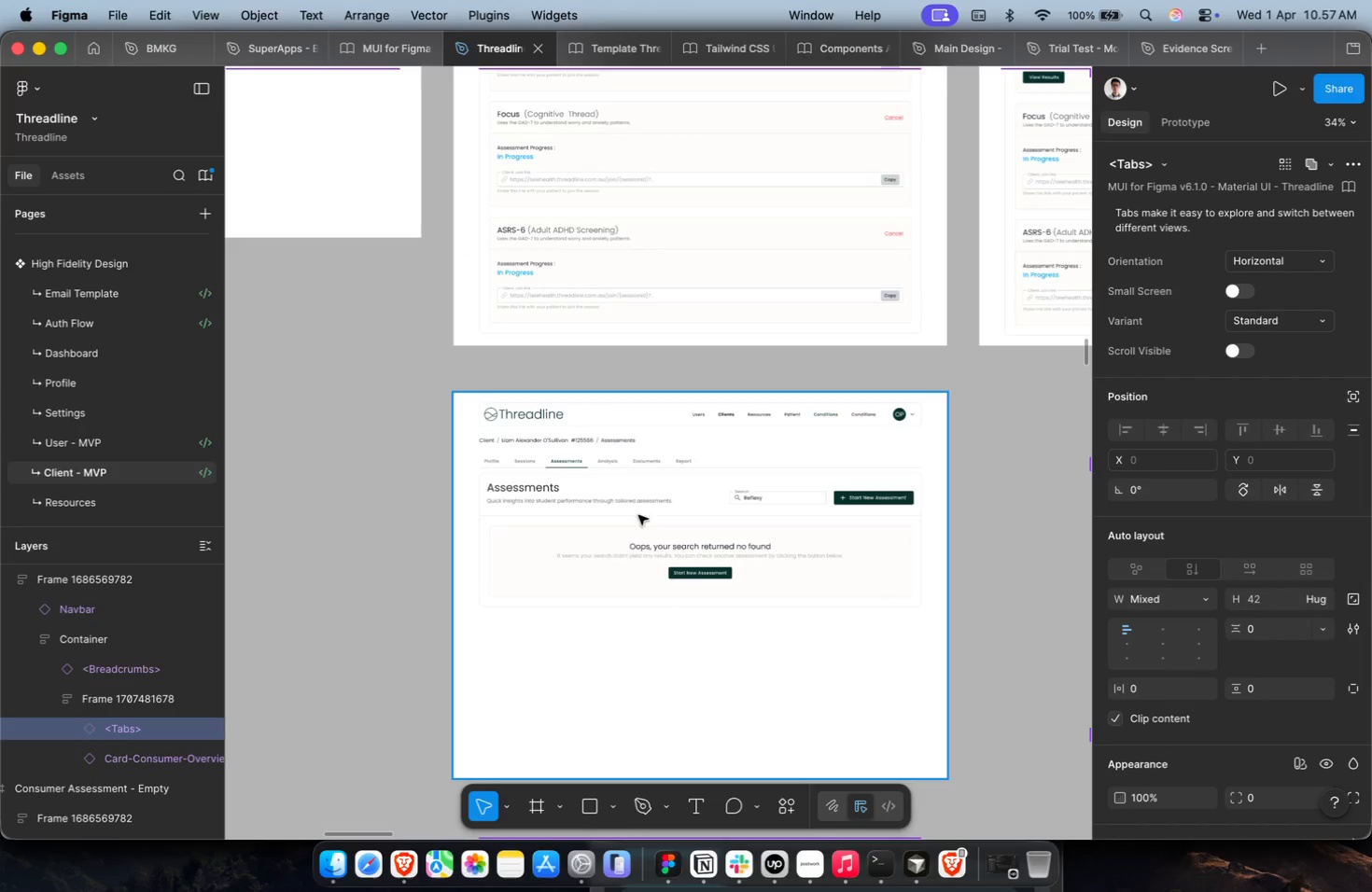 
hold_key(key=CommandLeft, duration=0.39)
 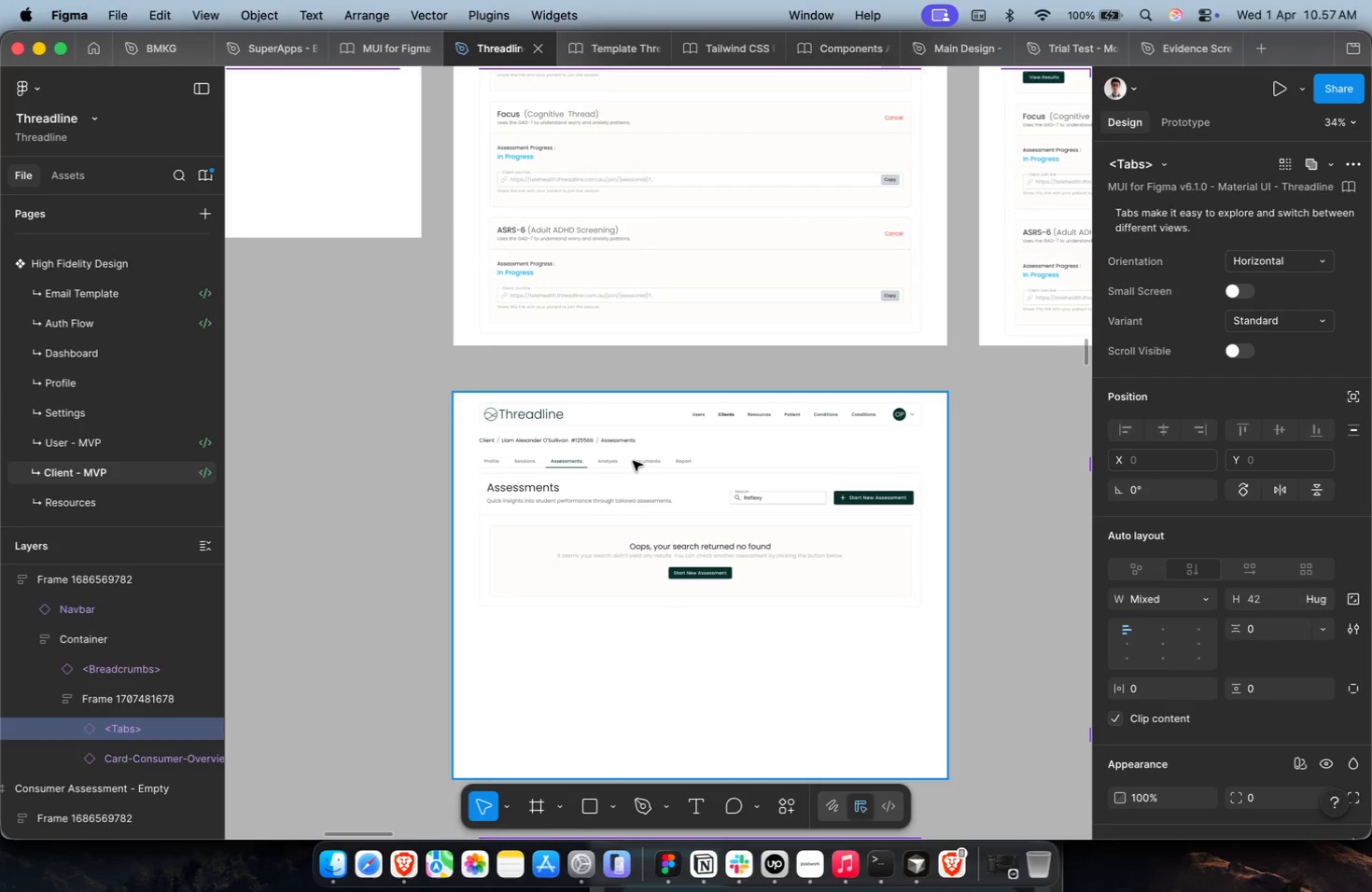 
scroll: coordinate [790, 486], scroll_direction: down, amount: 5.0
 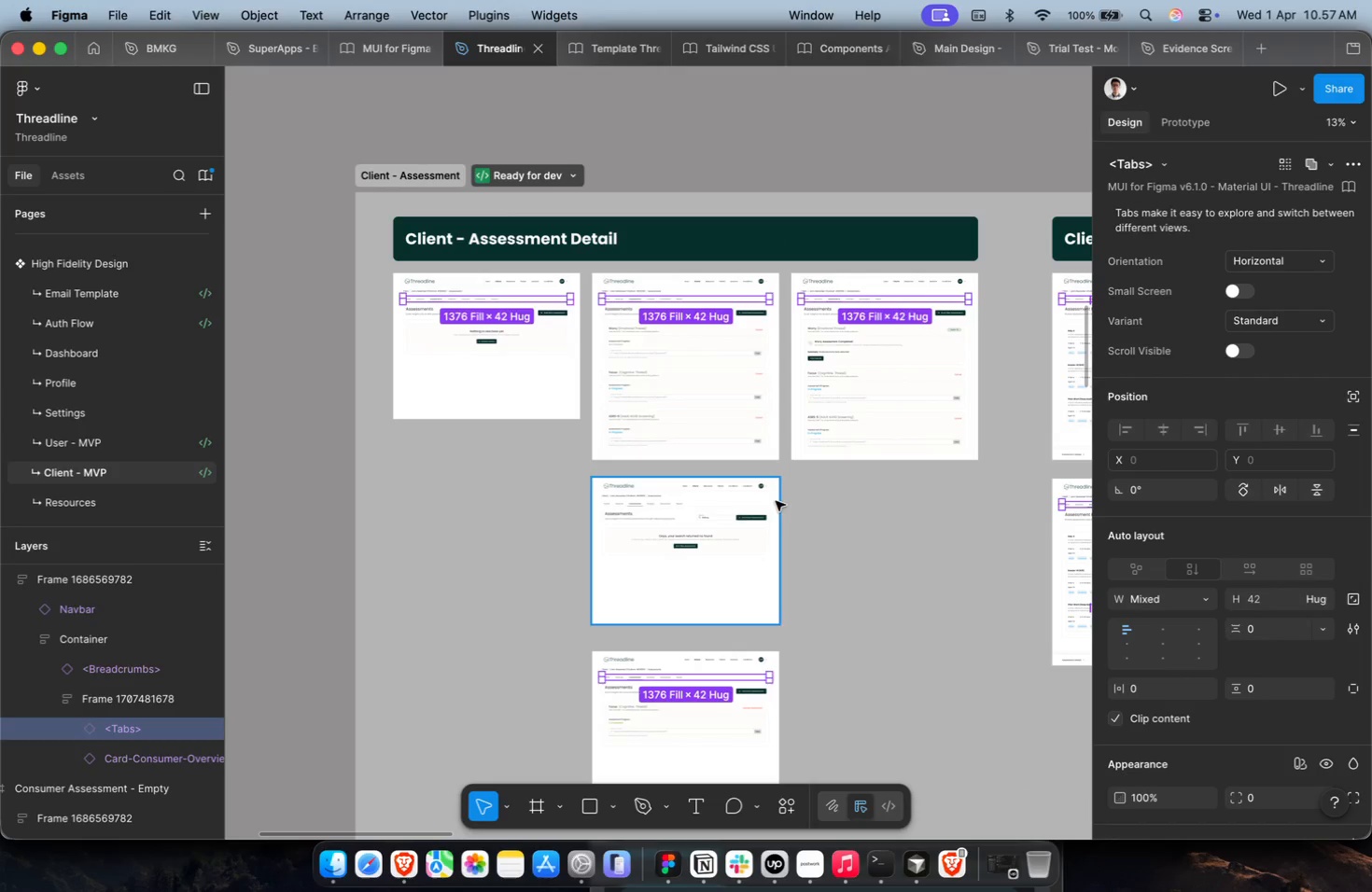 
scroll: coordinate [677, 530], scroll_direction: up, amount: 14.0
 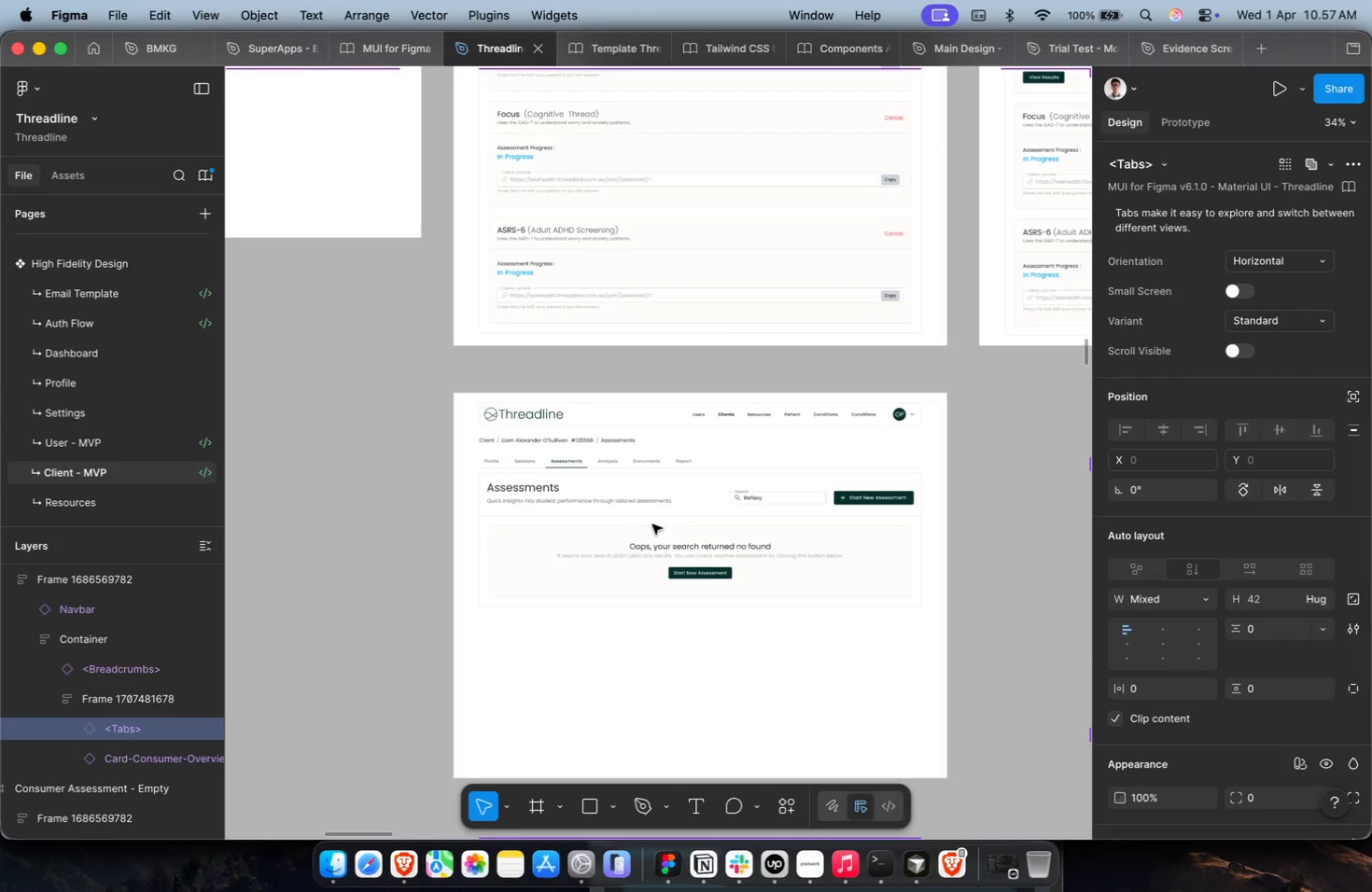 
double_click([633, 461])
 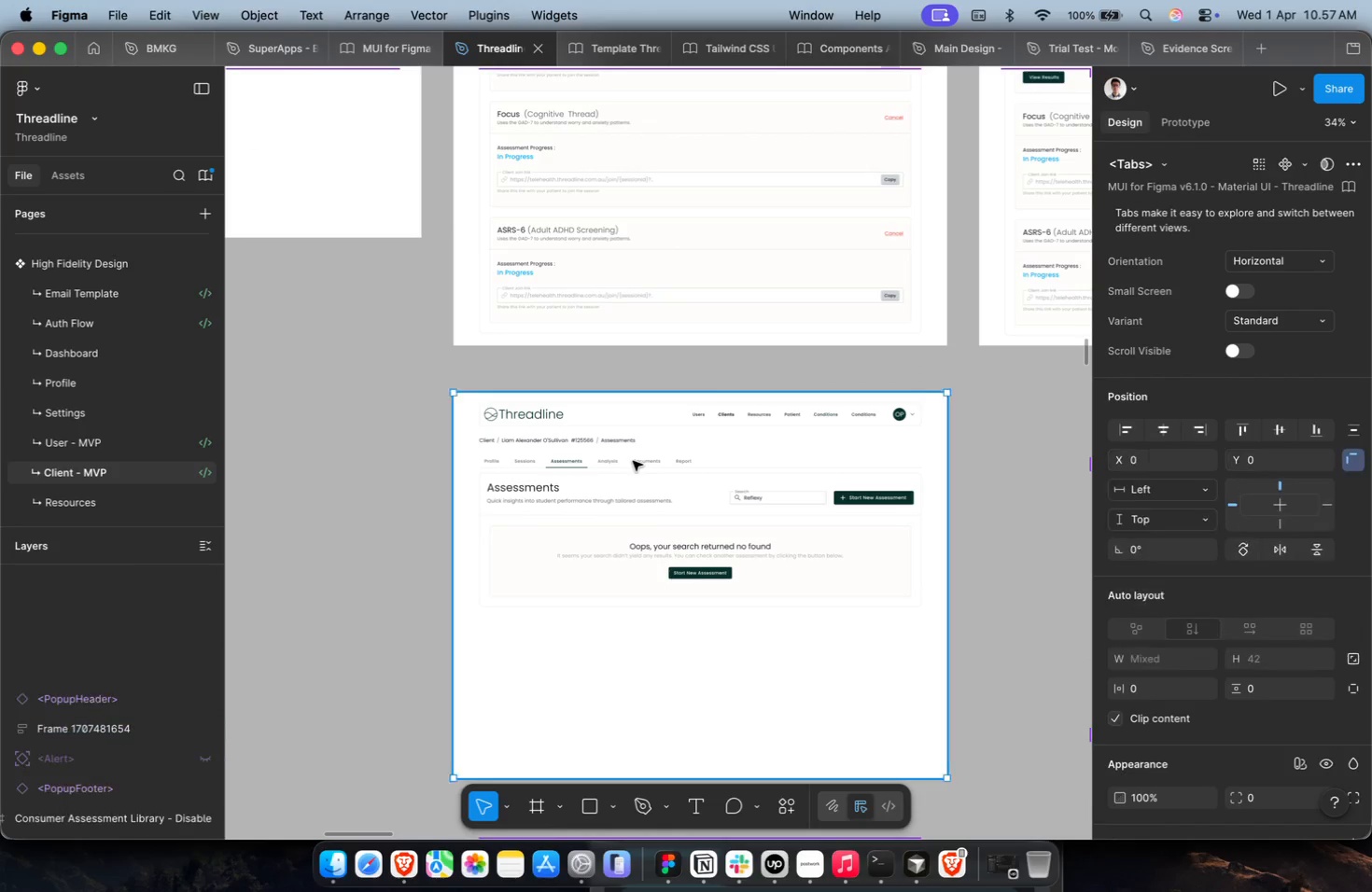 
triple_click([633, 461])
 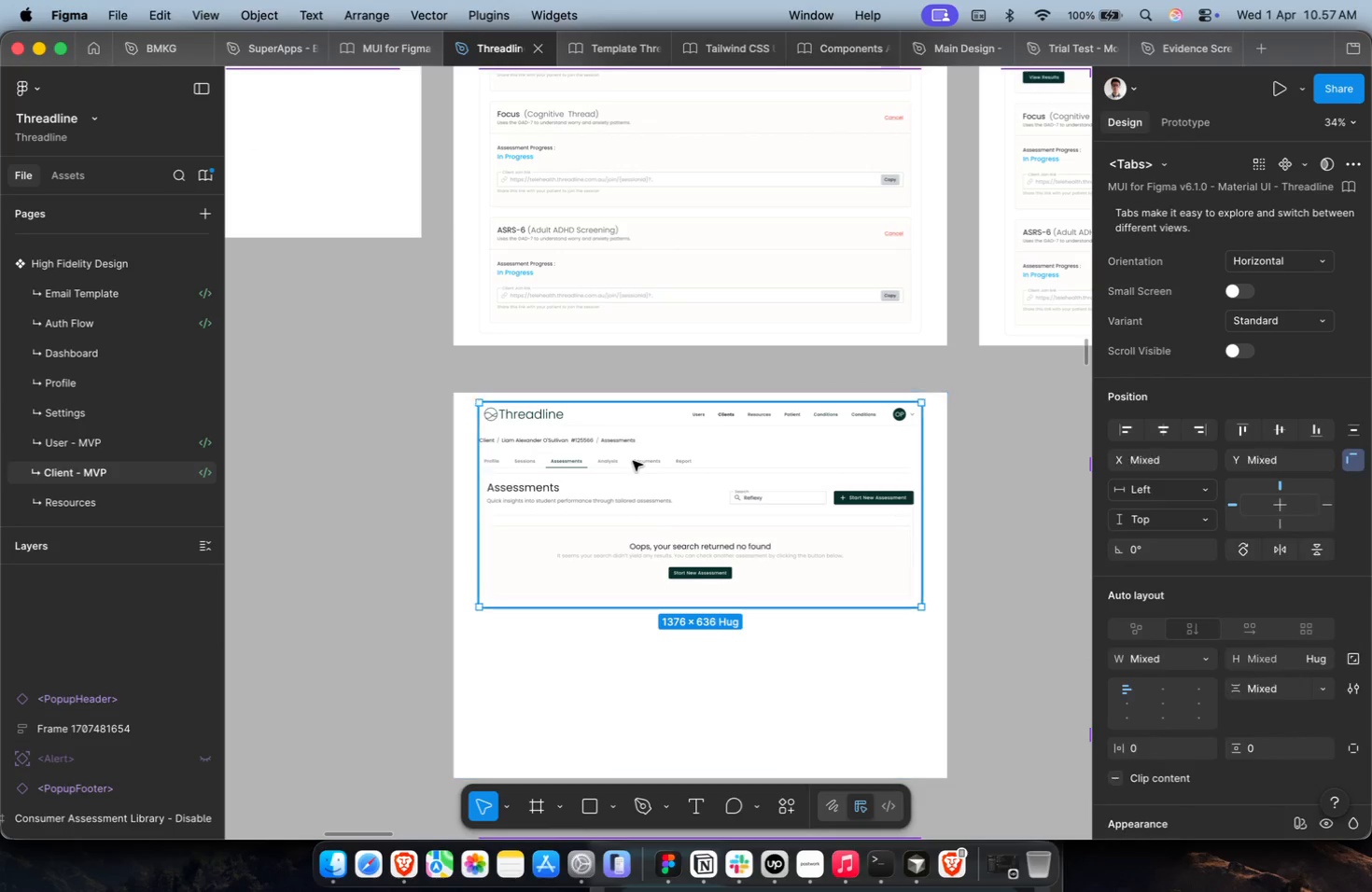 
triple_click([633, 461])
 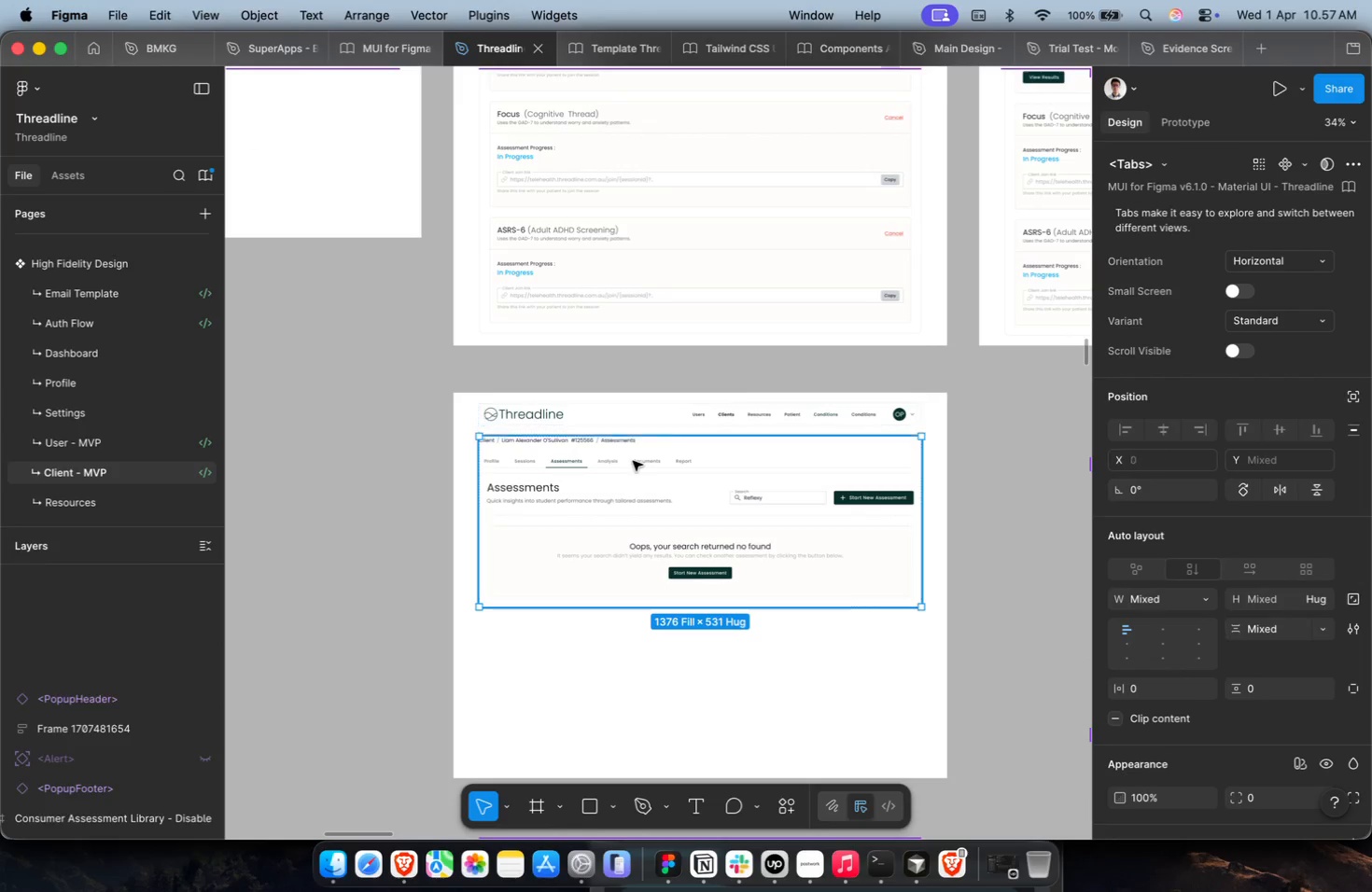 
triple_click([633, 461])
 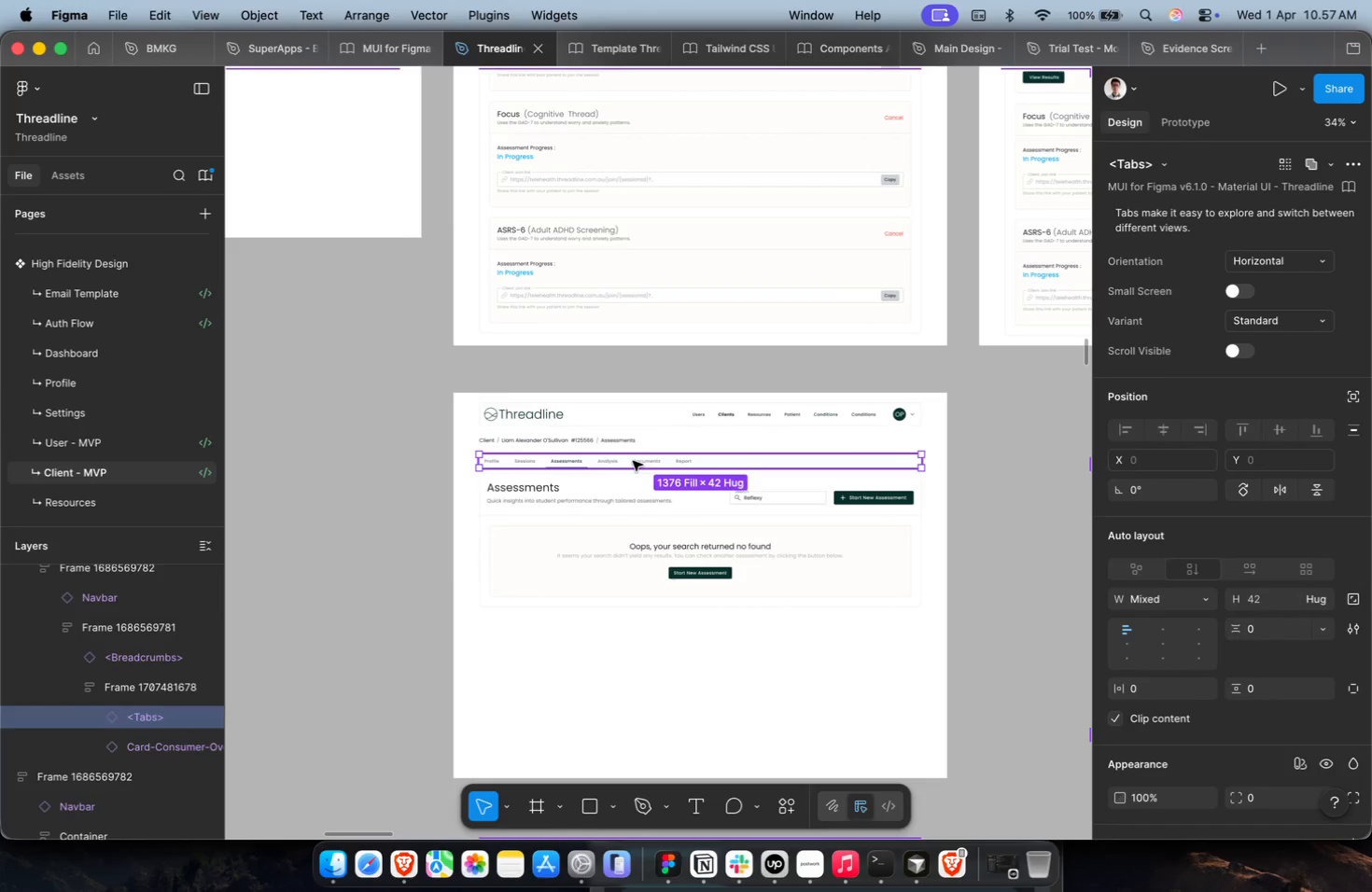 
key(Meta+Shift+R)
 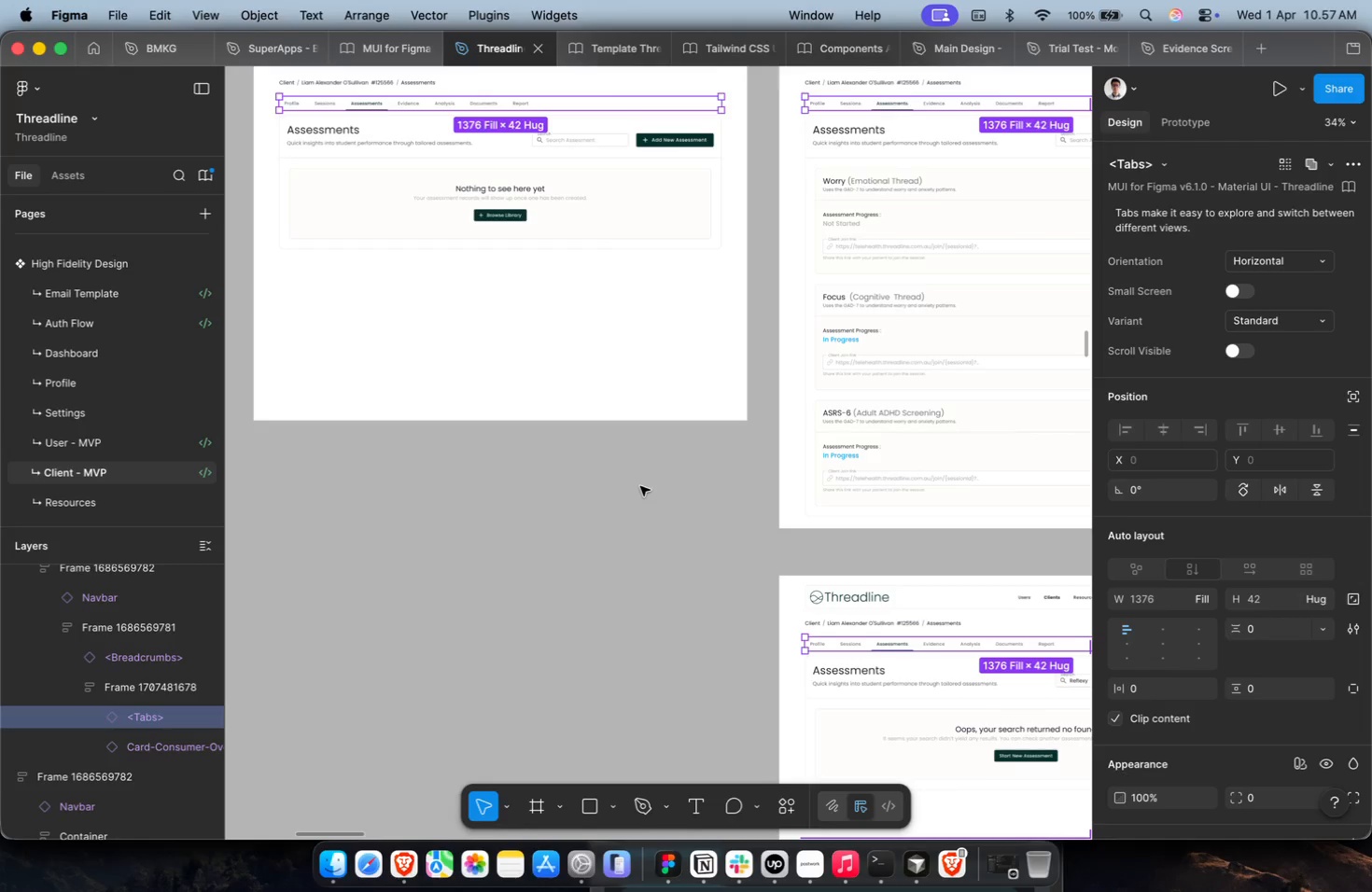 
hold_key(key=ShiftLeft, duration=0.7)
scroll: coordinate [640, 486], scroll_direction: down, amount: 2.0
 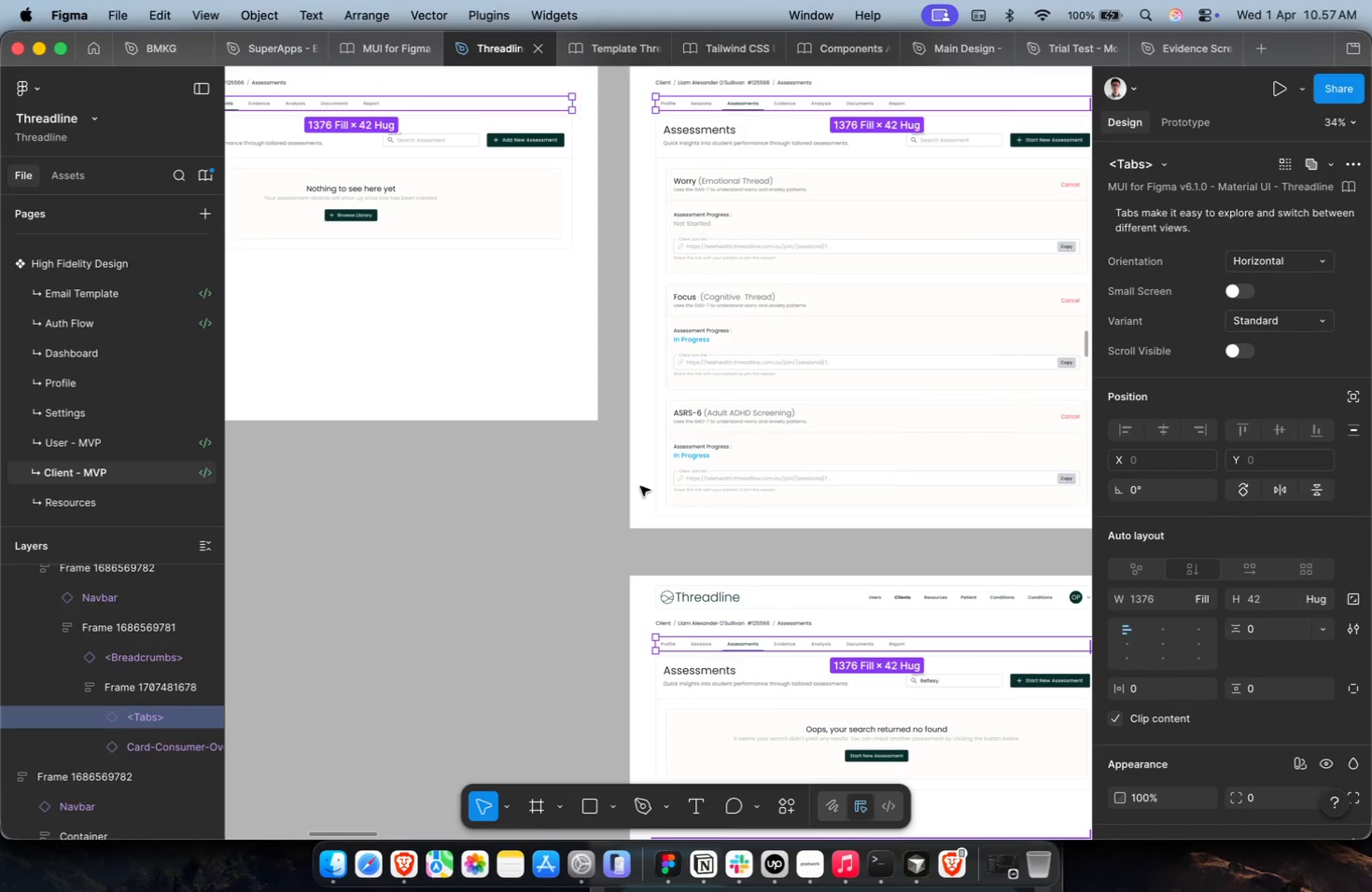 
key(Shift+ShiftLeft)
 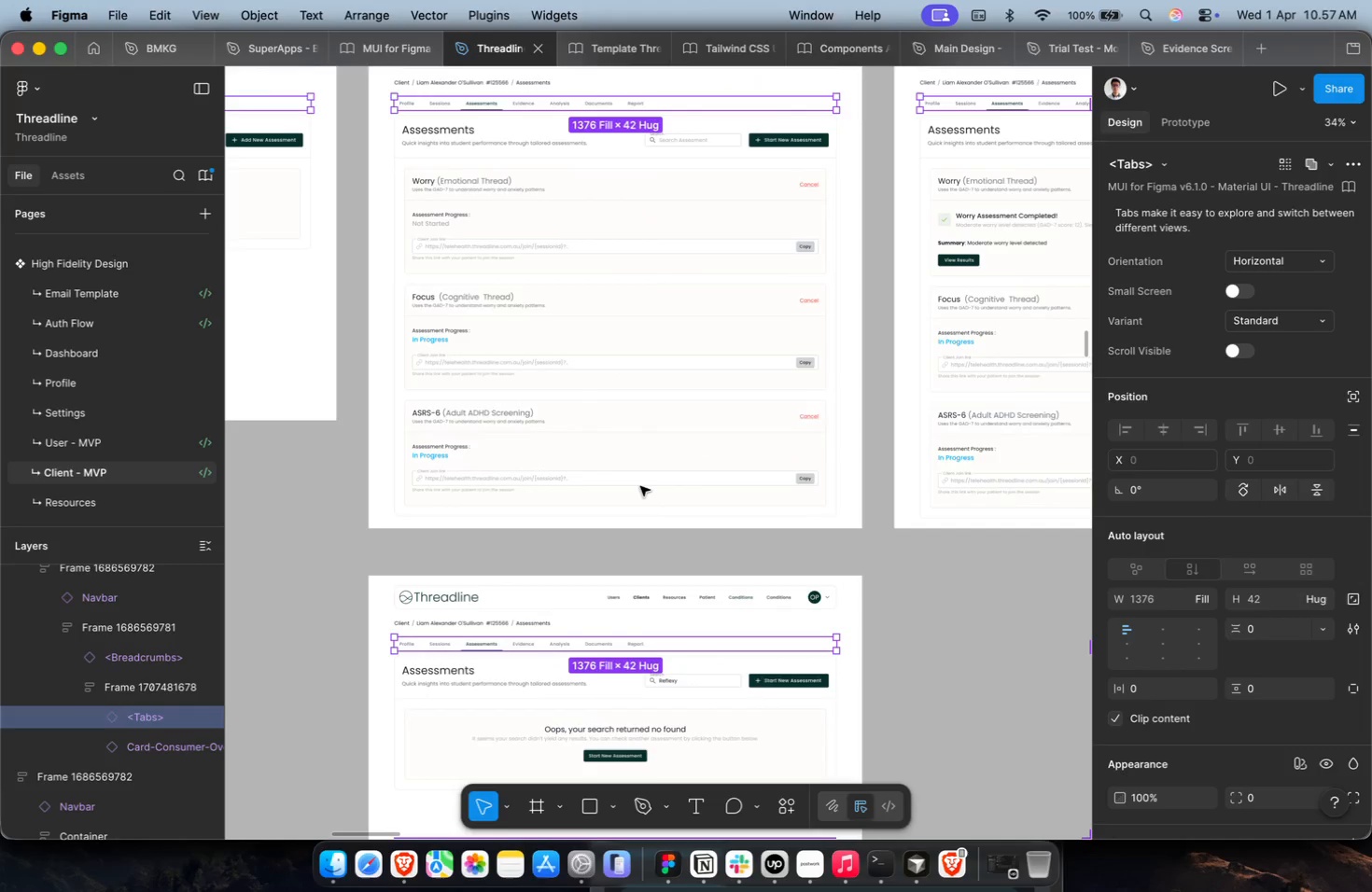 
hold_key(key=CommandLeft, duration=0.96)
 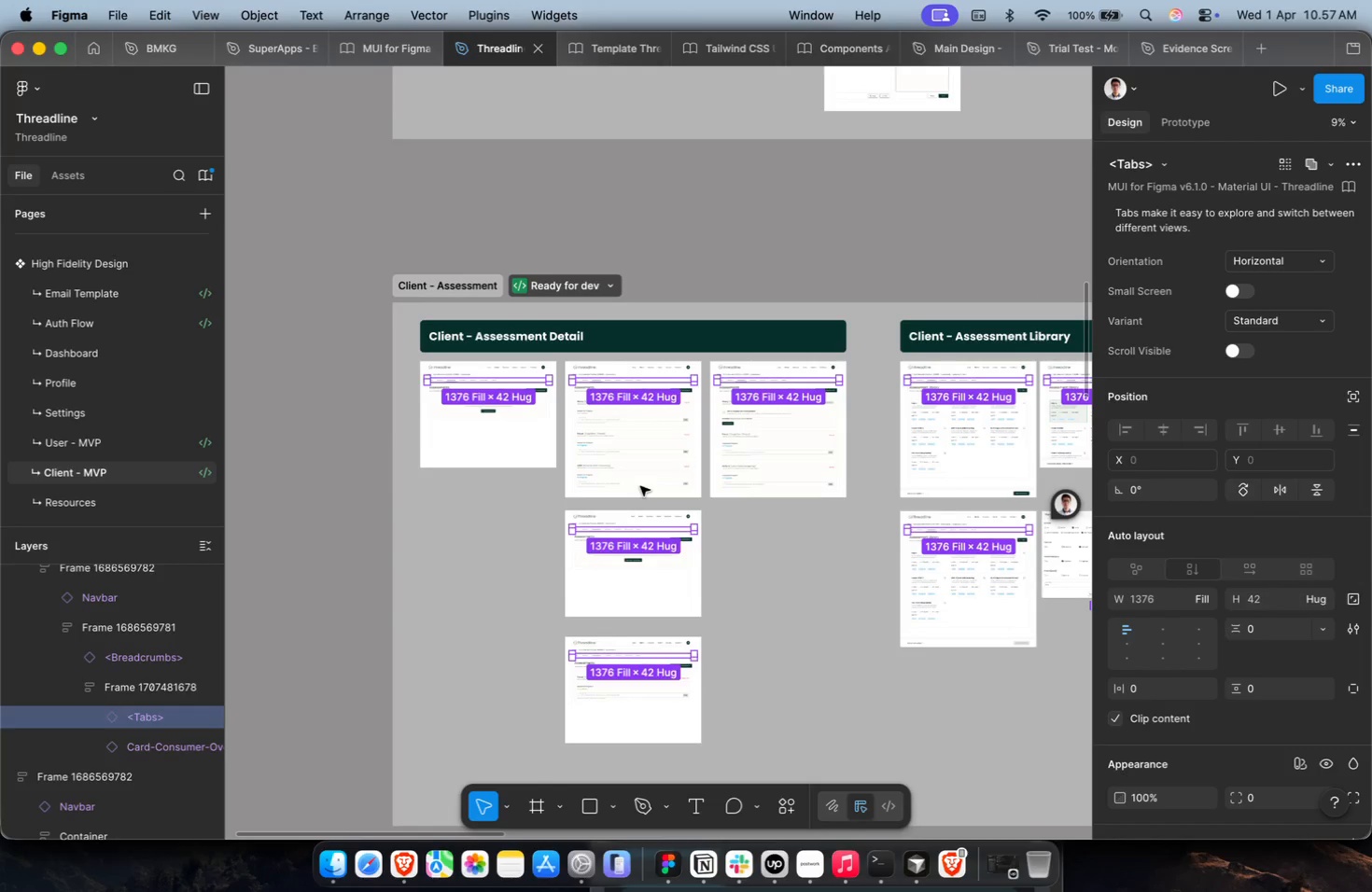 
hold_key(key=CommandLeft, duration=1.06)
 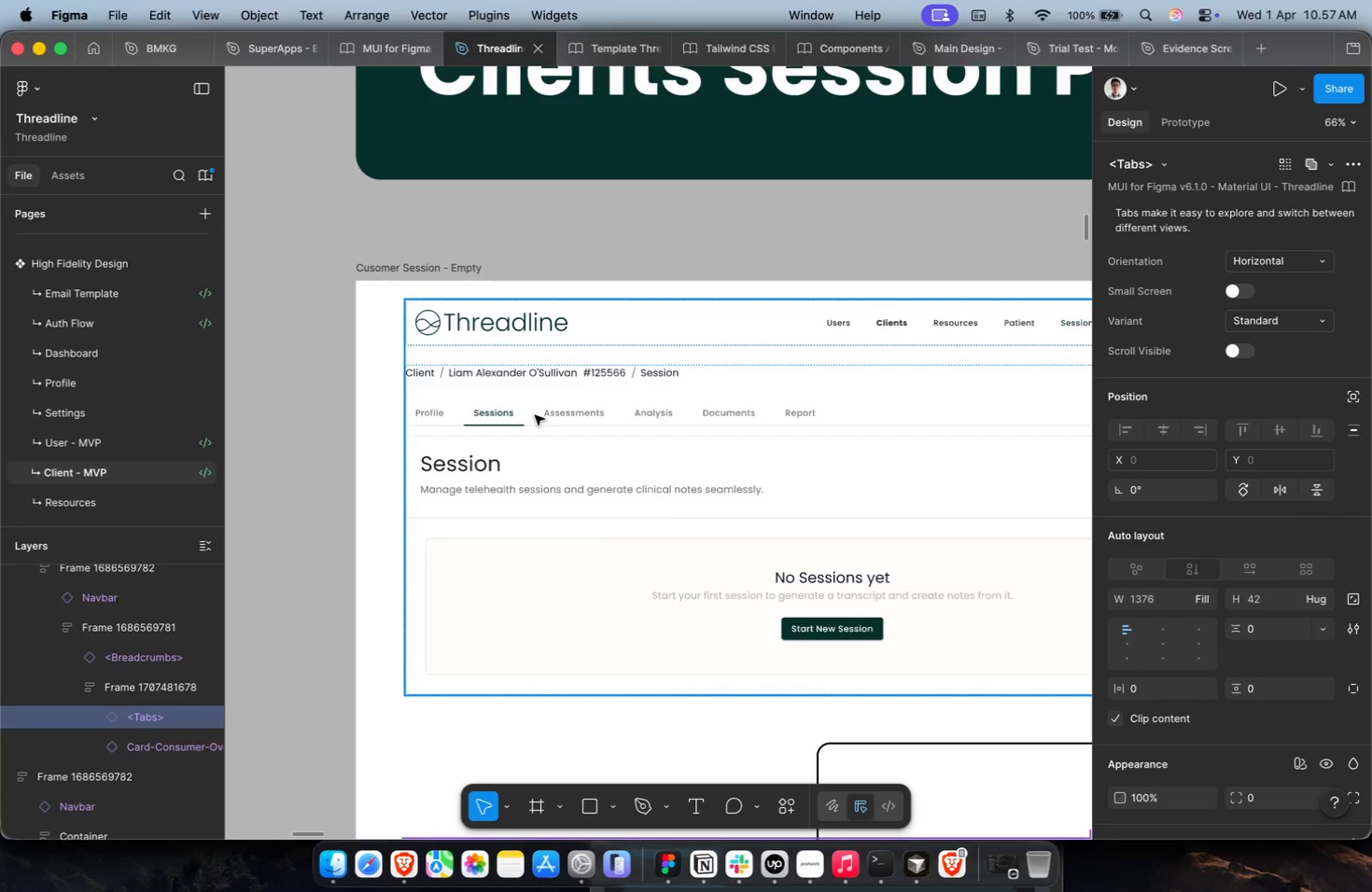 
scroll: coordinate [431, 285], scroll_direction: up, amount: 45.0
 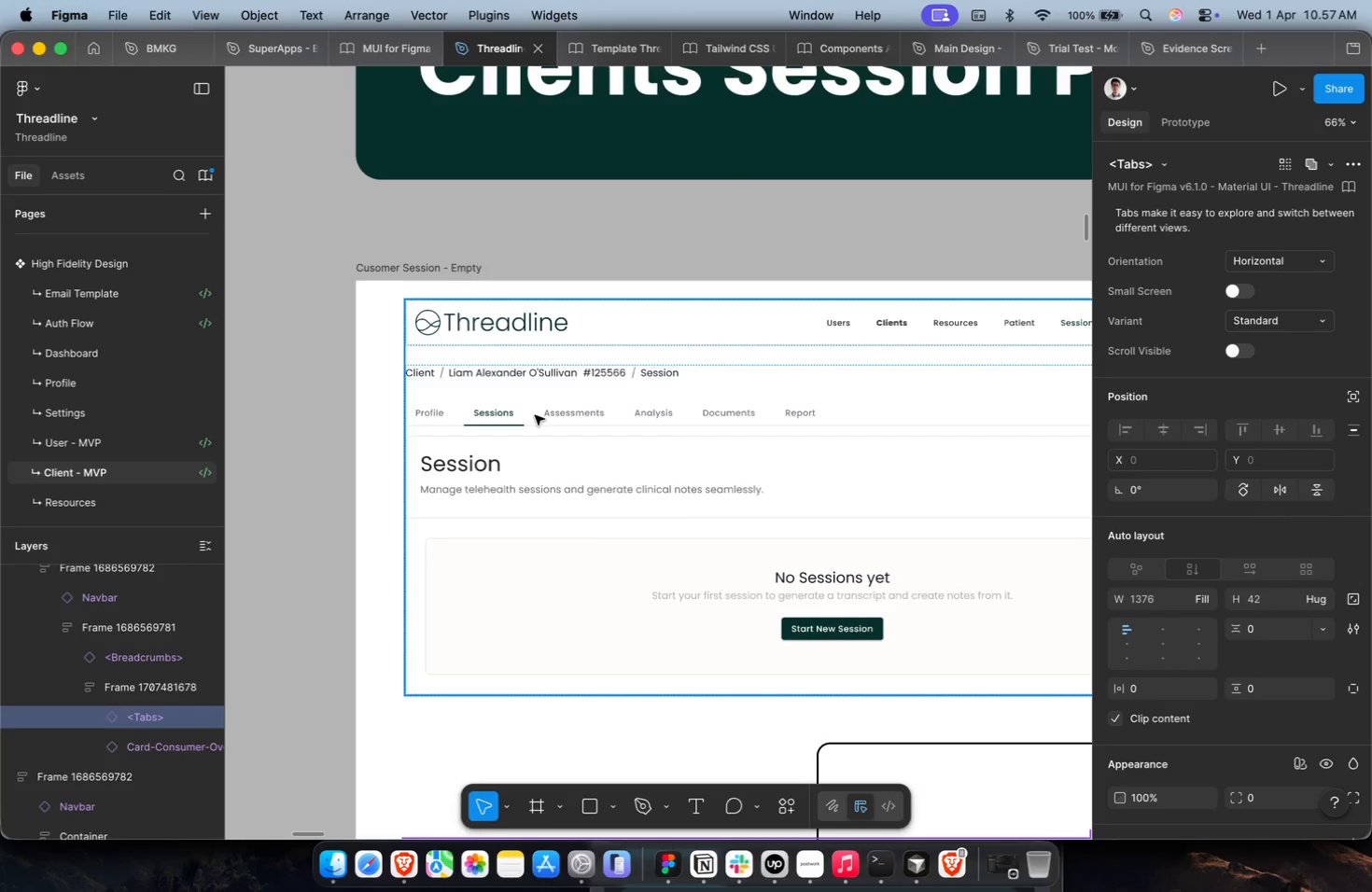 
double_click([535, 415])
 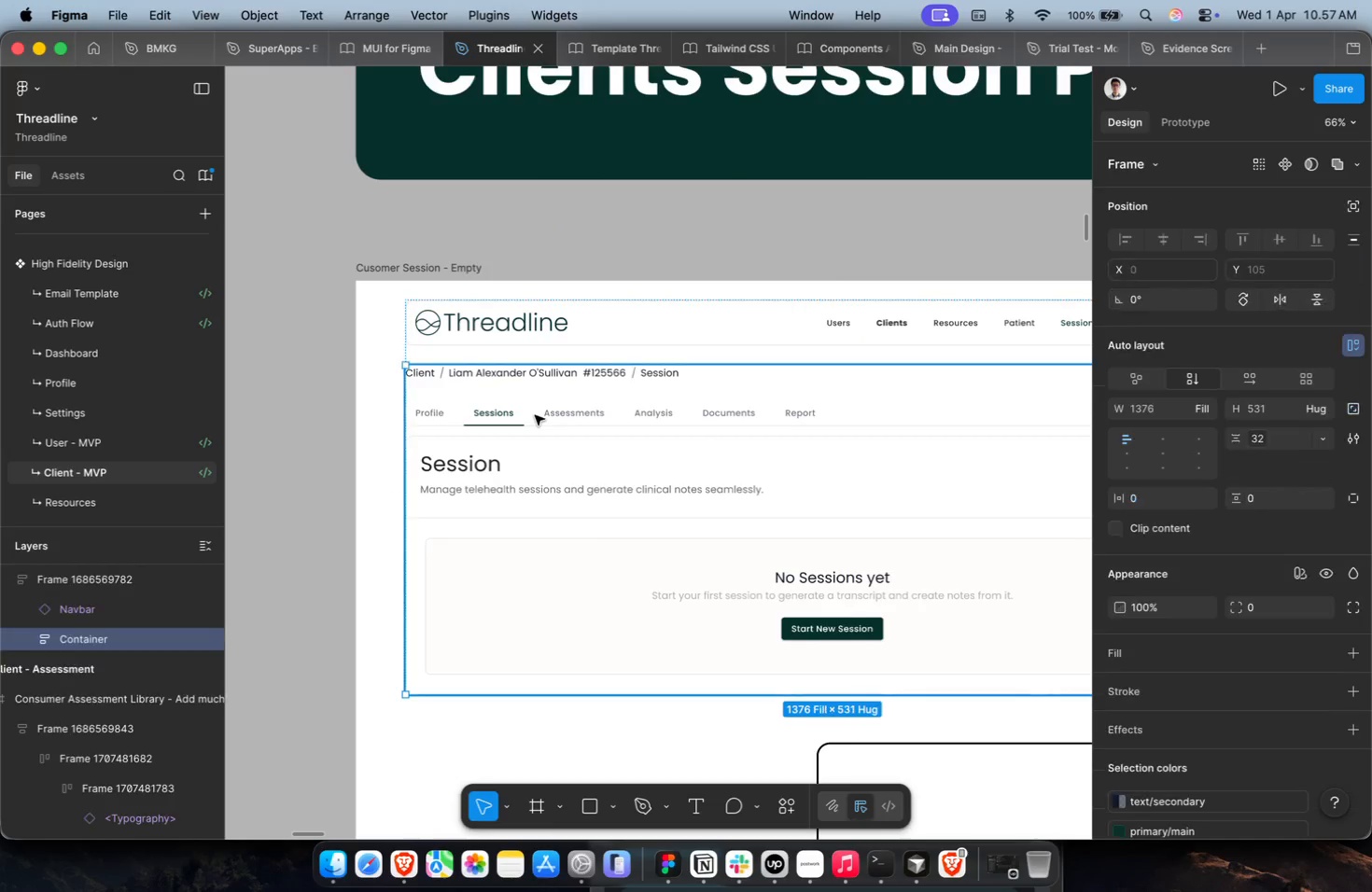 
triple_click([535, 415])
 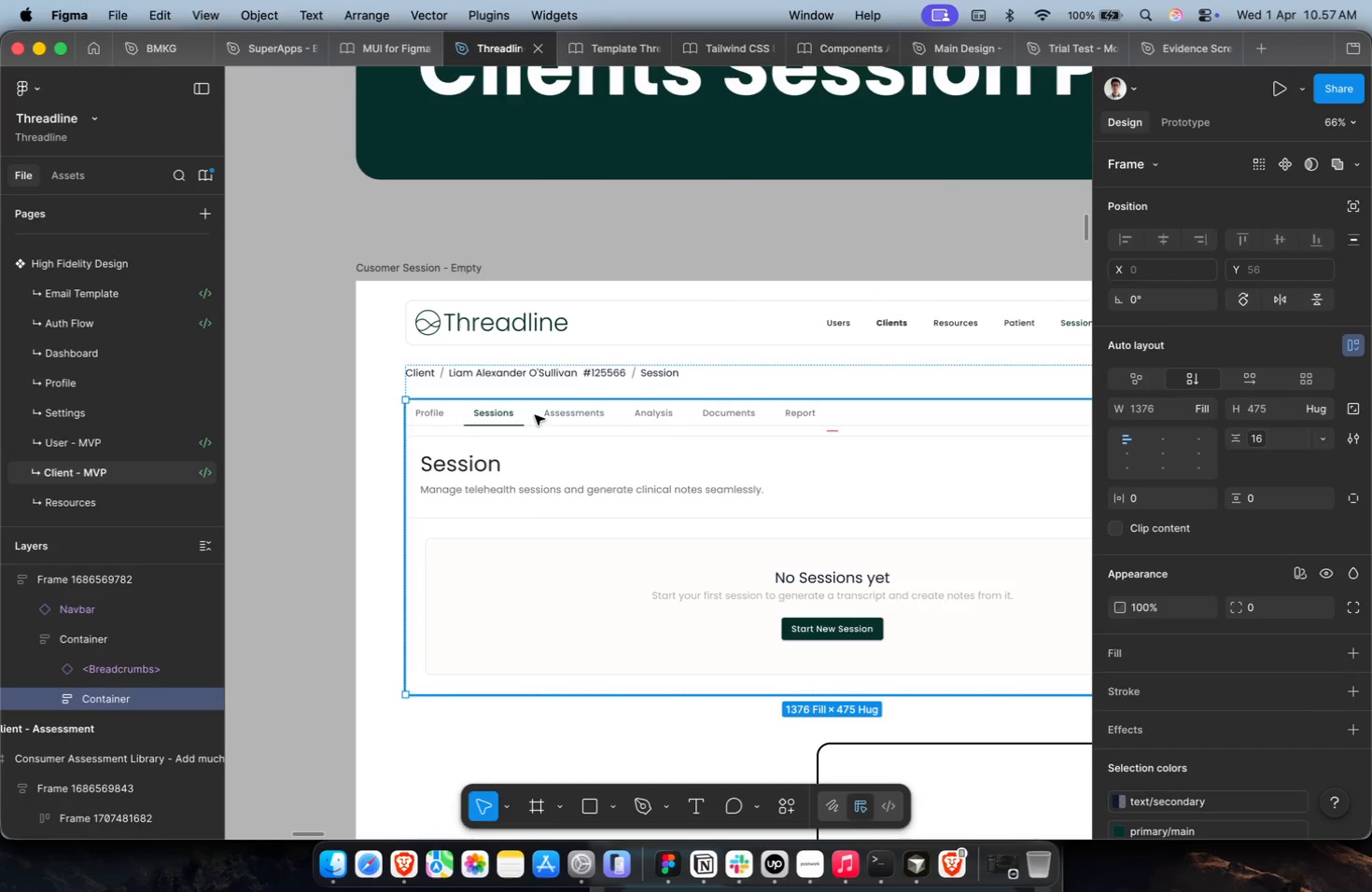 
key(Meta+CommandLeft)
 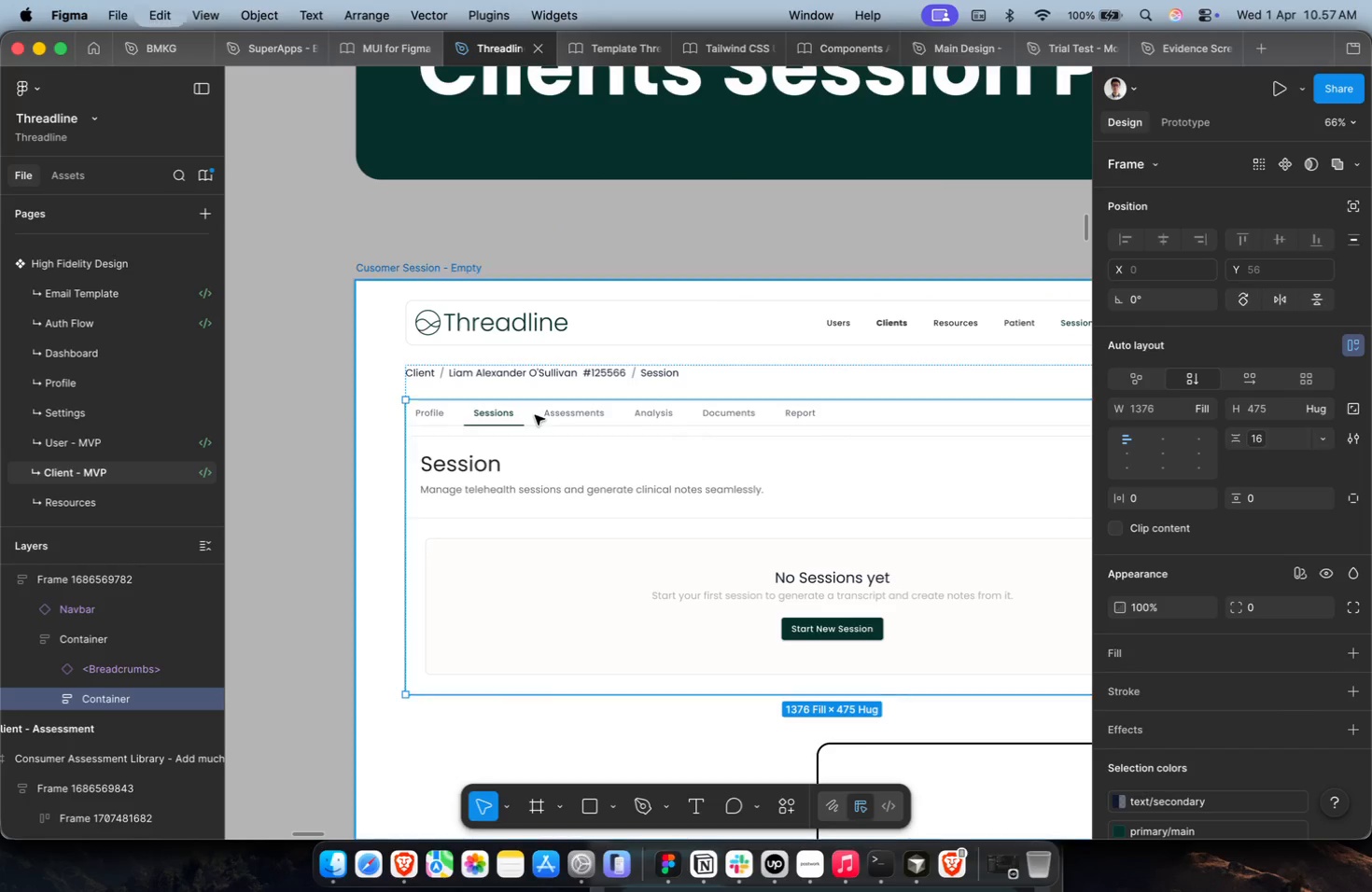 
key(Meta+V)
 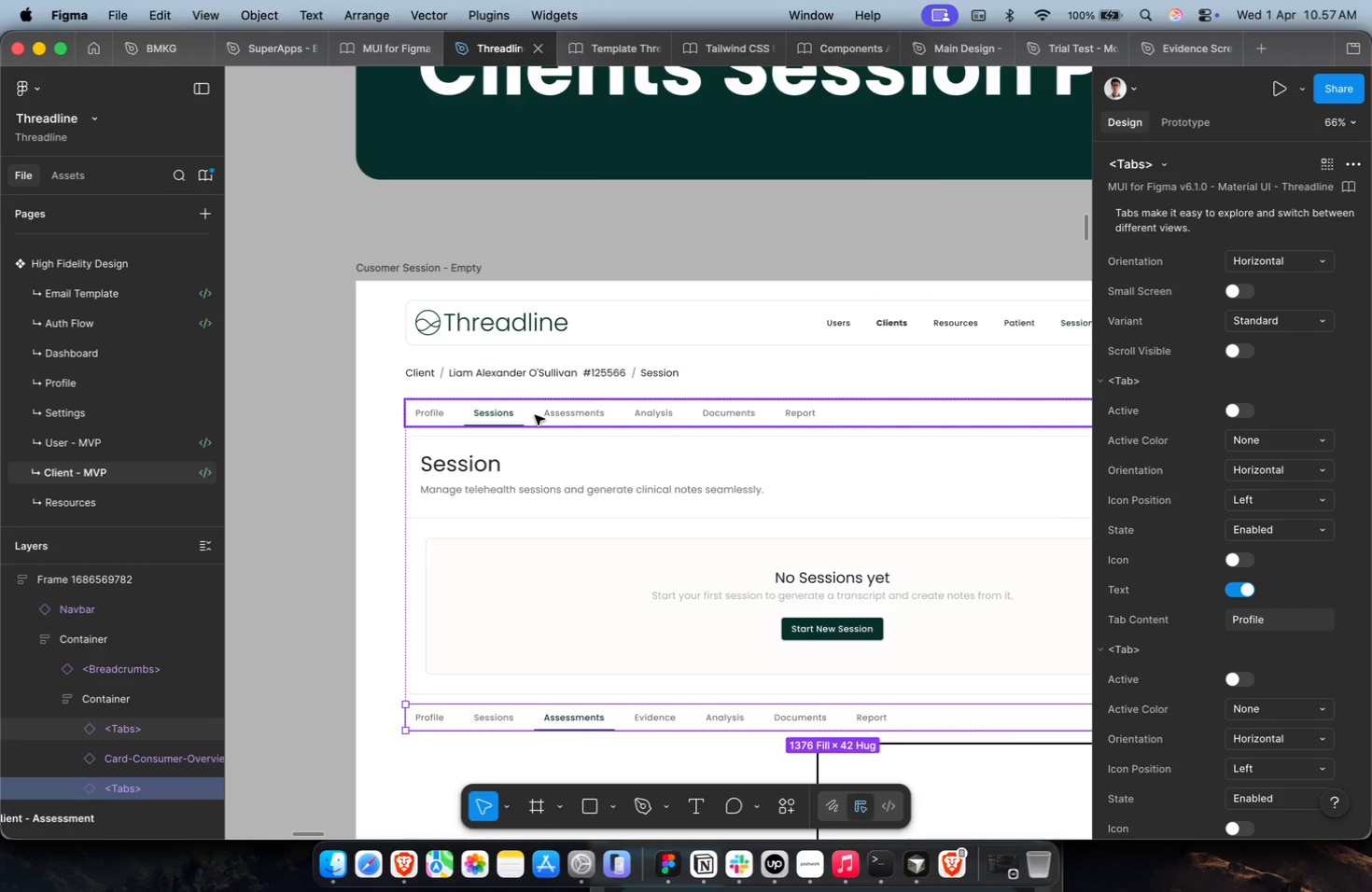 
key(ArrowUp)
 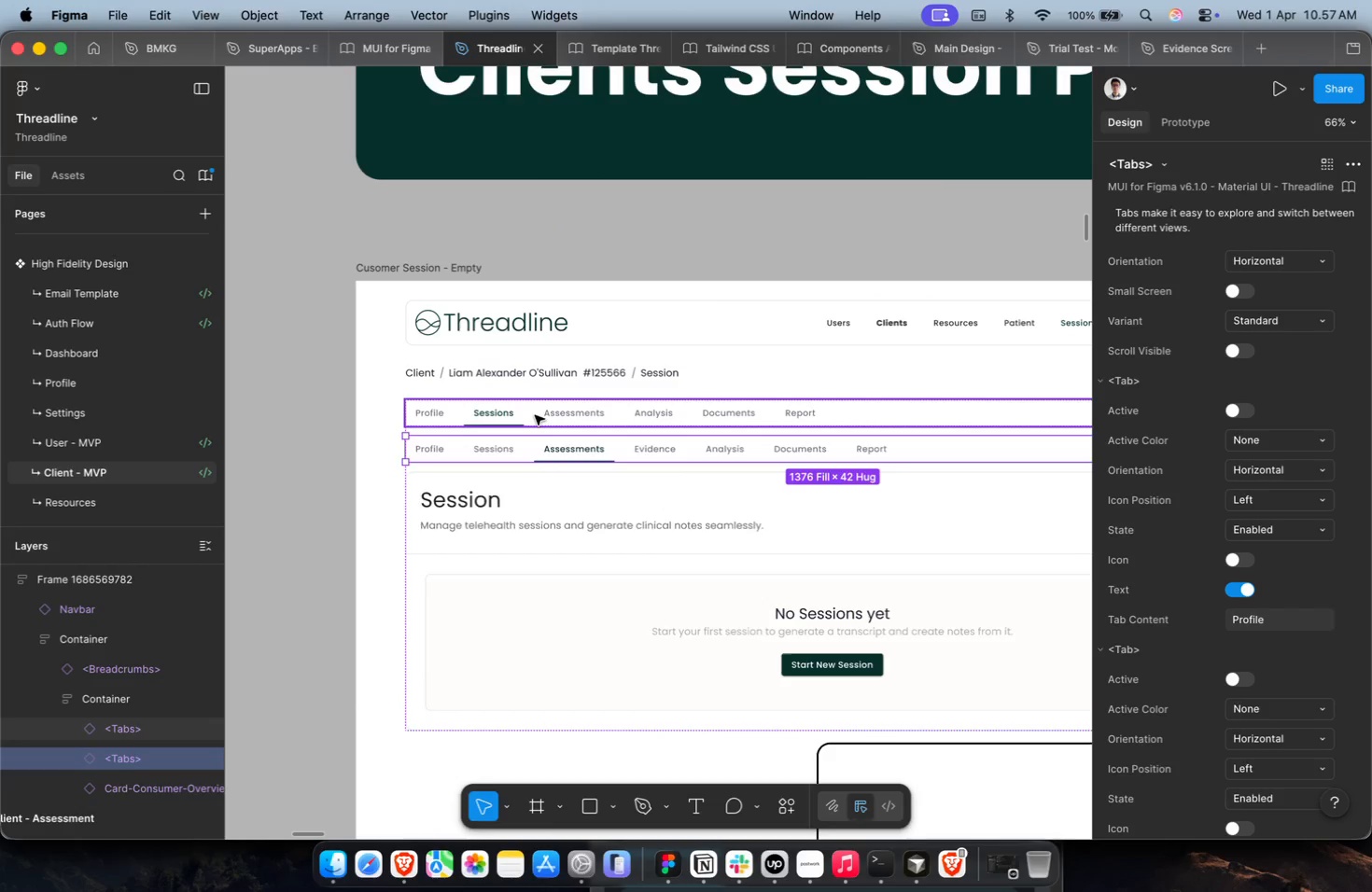 
key(ArrowUp)
 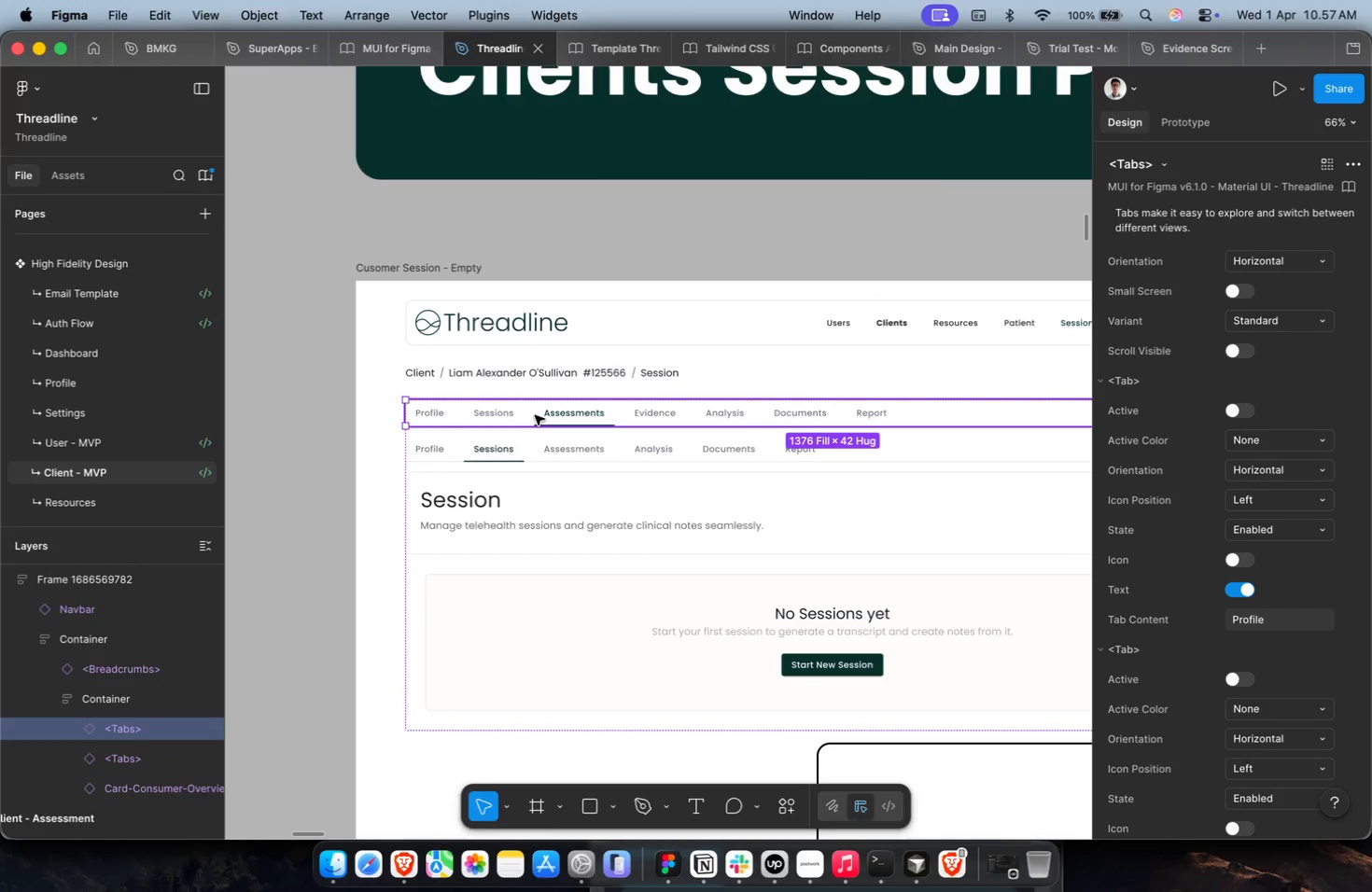 
key(ArrowDown)
 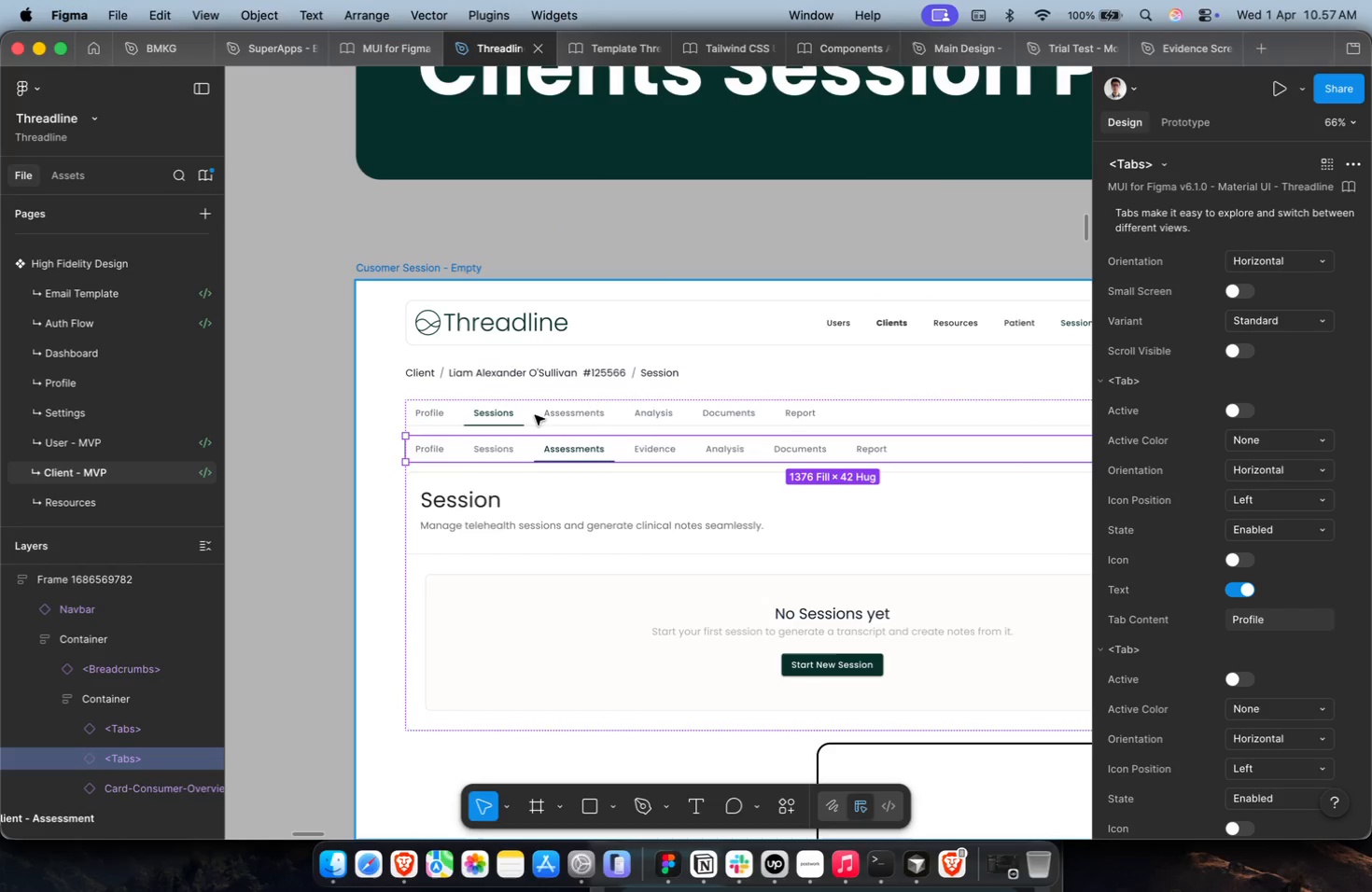 
hold_key(key=CommandLeft, duration=0.53)
scroll: coordinate [535, 415], scroll_direction: up, amount: 7.0
 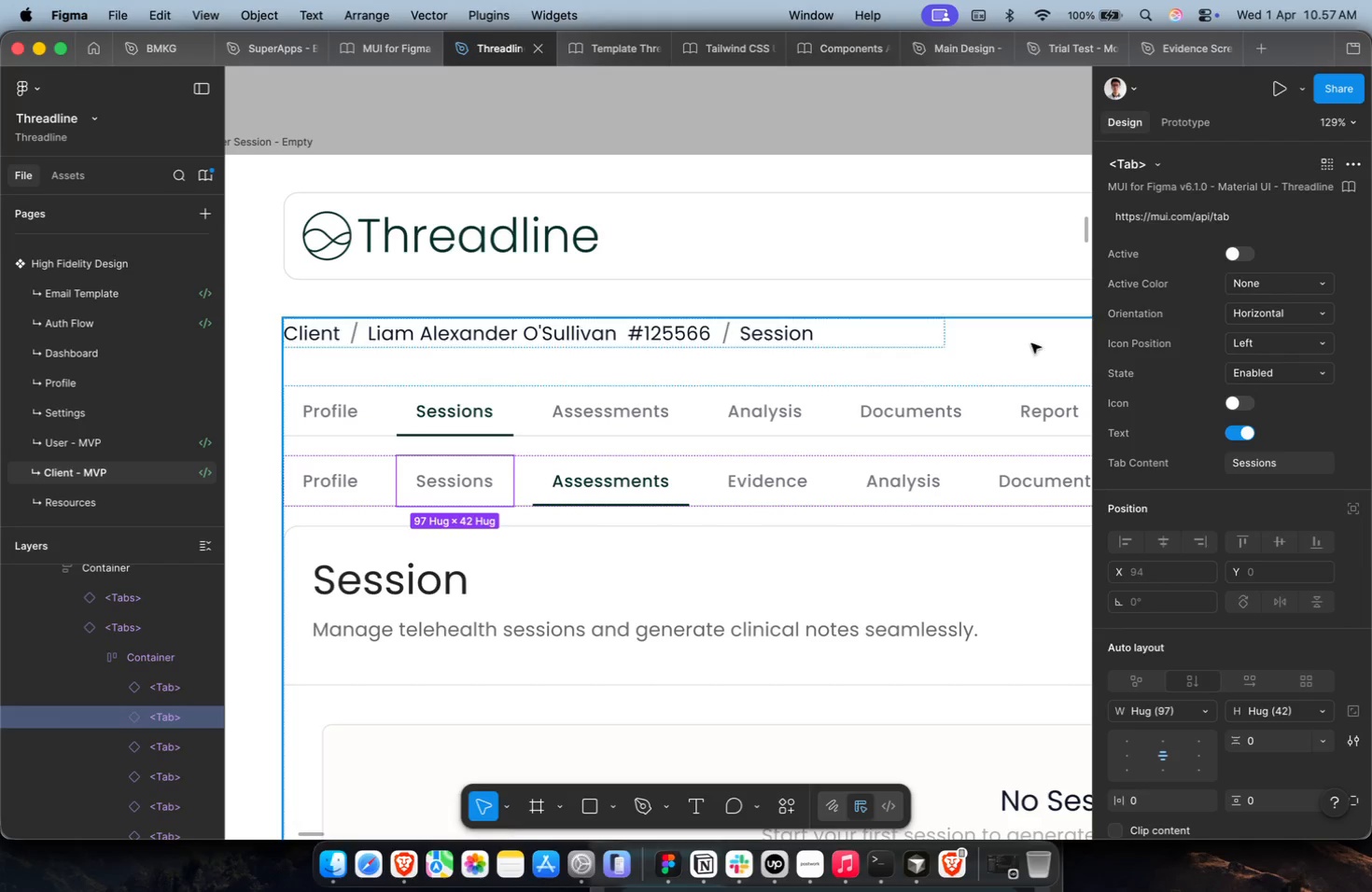 
left_click([1236, 249])
 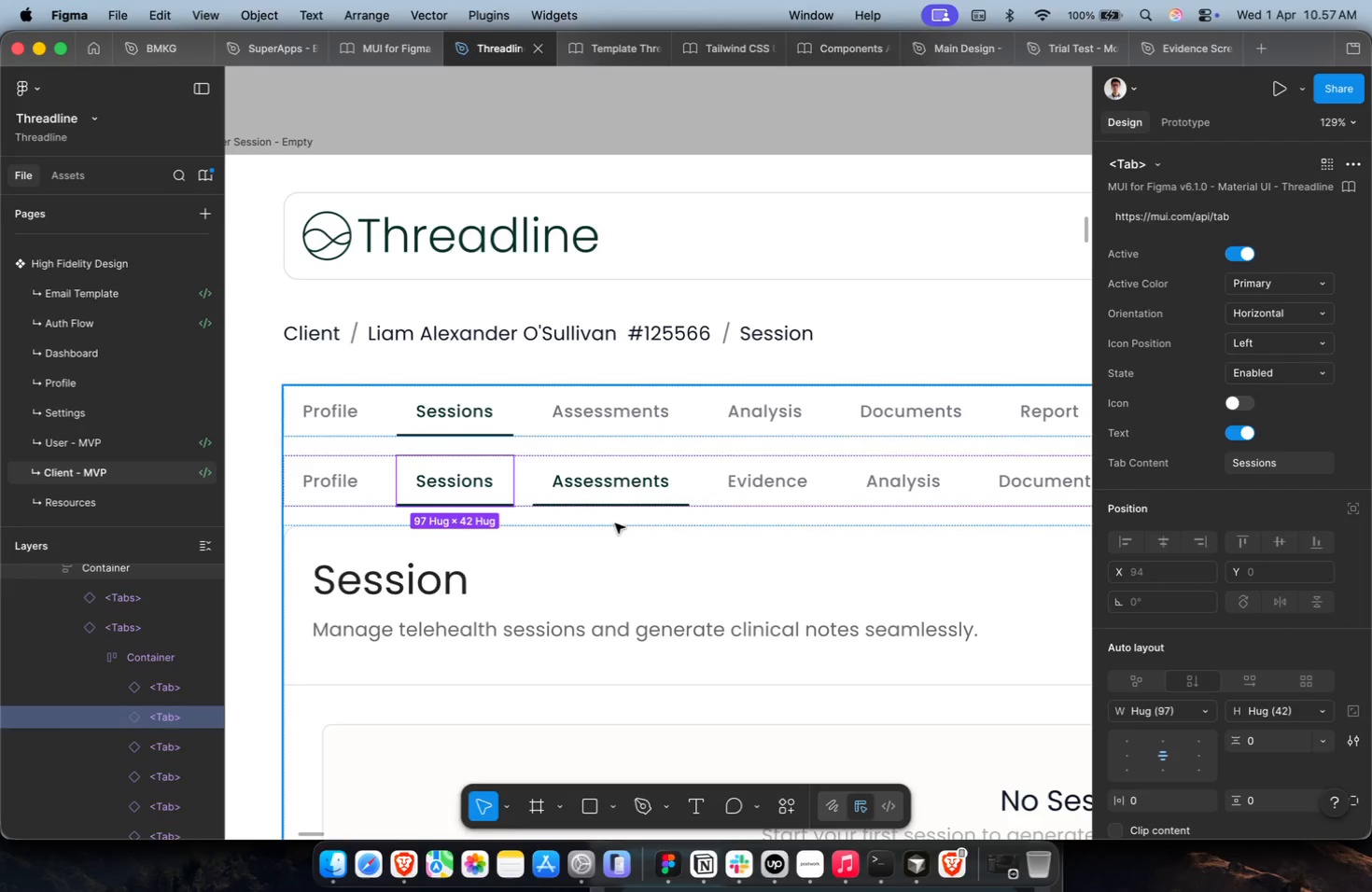 
left_click([600, 502])
 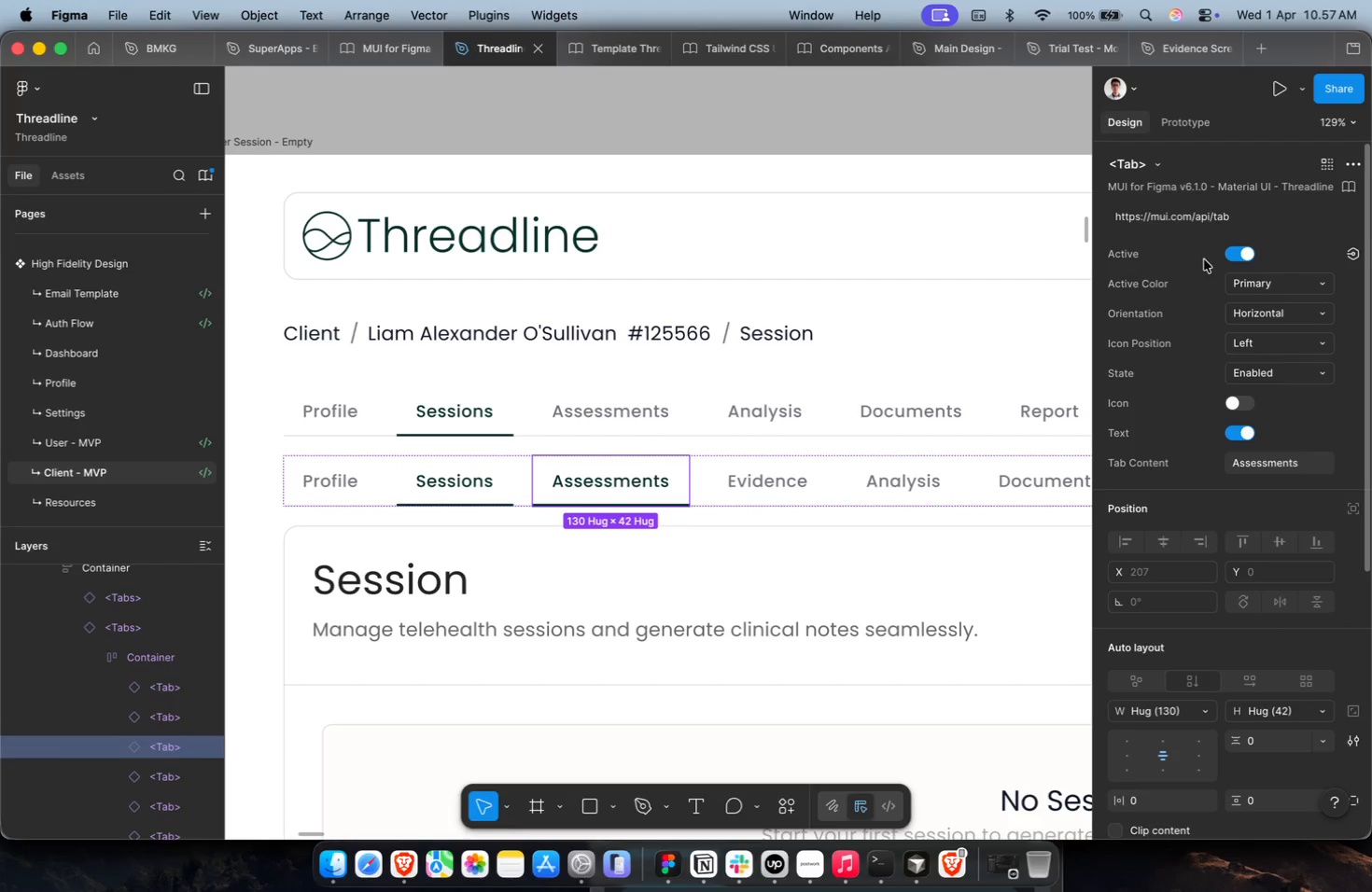 
left_click([1231, 254])
 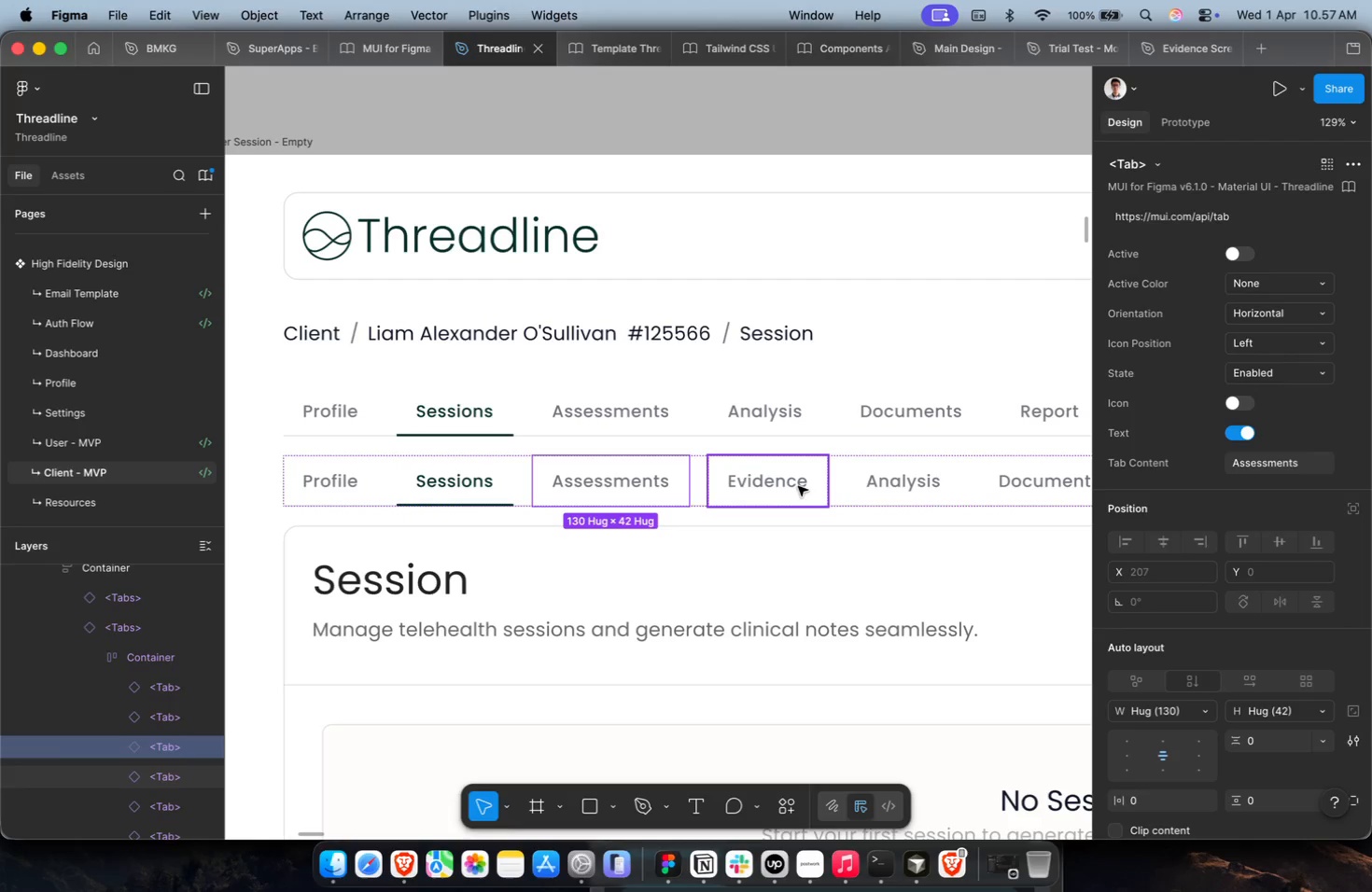 
key(Meta+CommandLeft)
 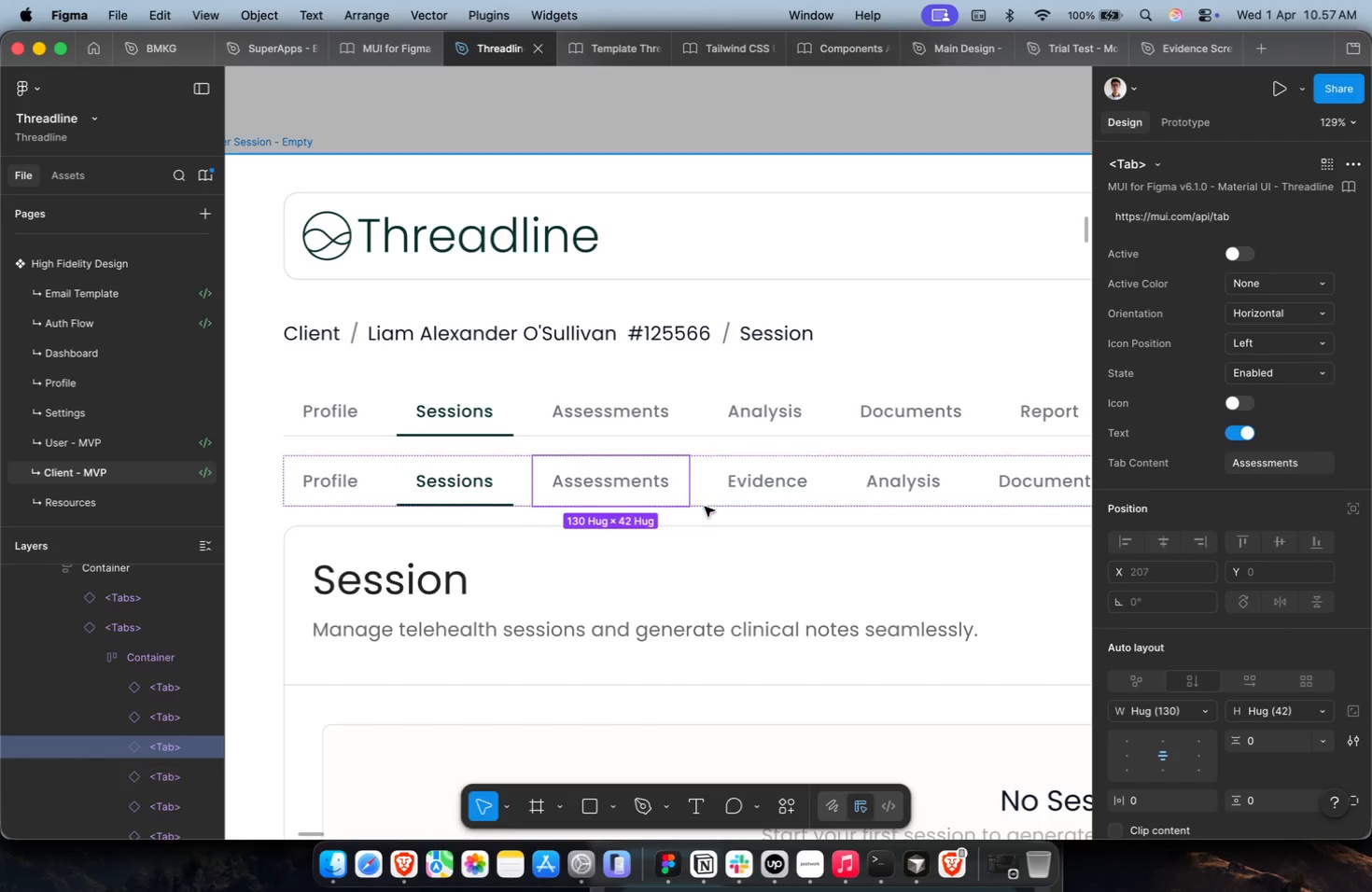 
scroll: coordinate [704, 507], scroll_direction: down, amount: 14.0
 